 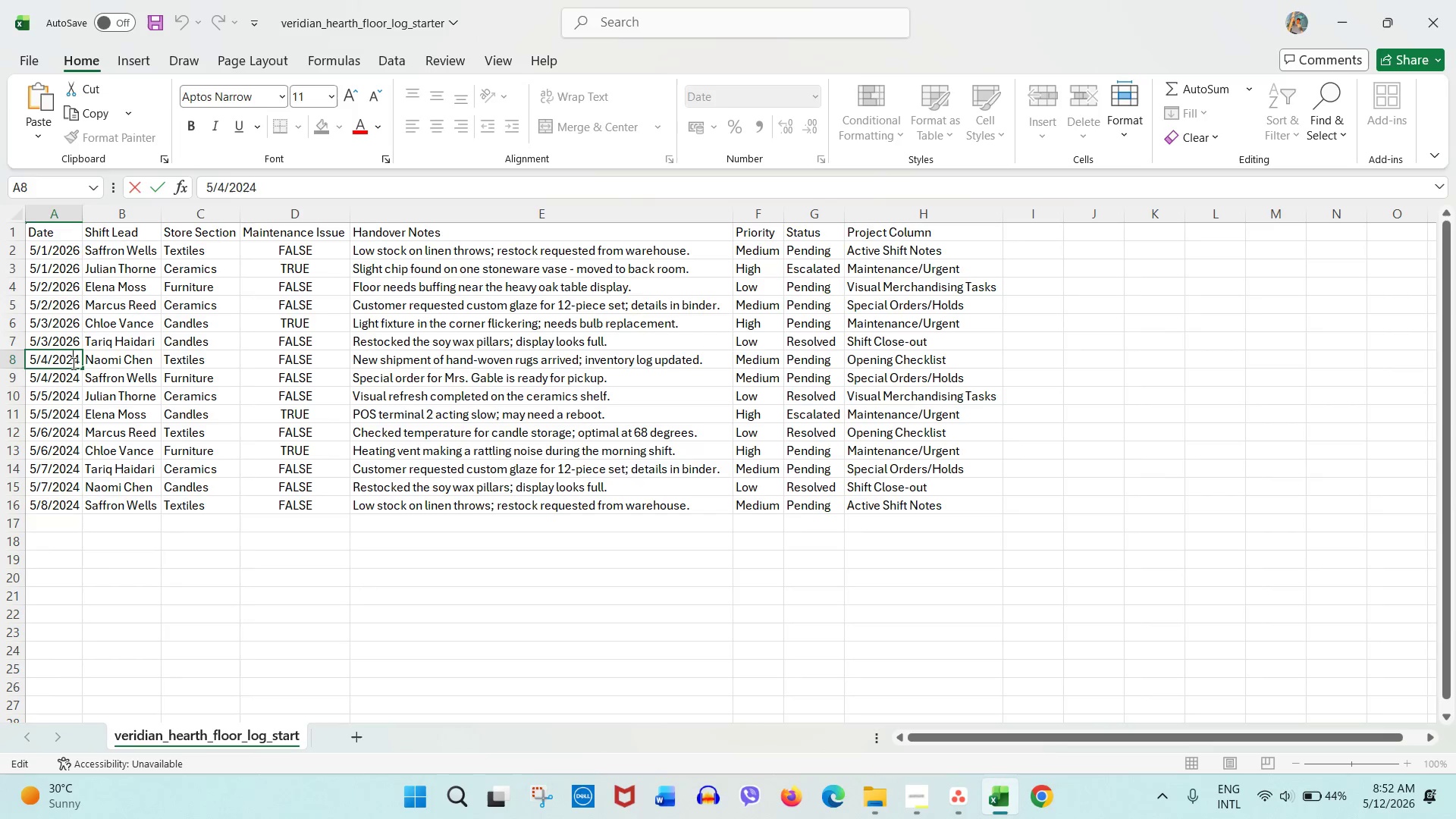 
left_click_drag(start_coordinate=[72, 364], to_coordinate=[87, 366])
 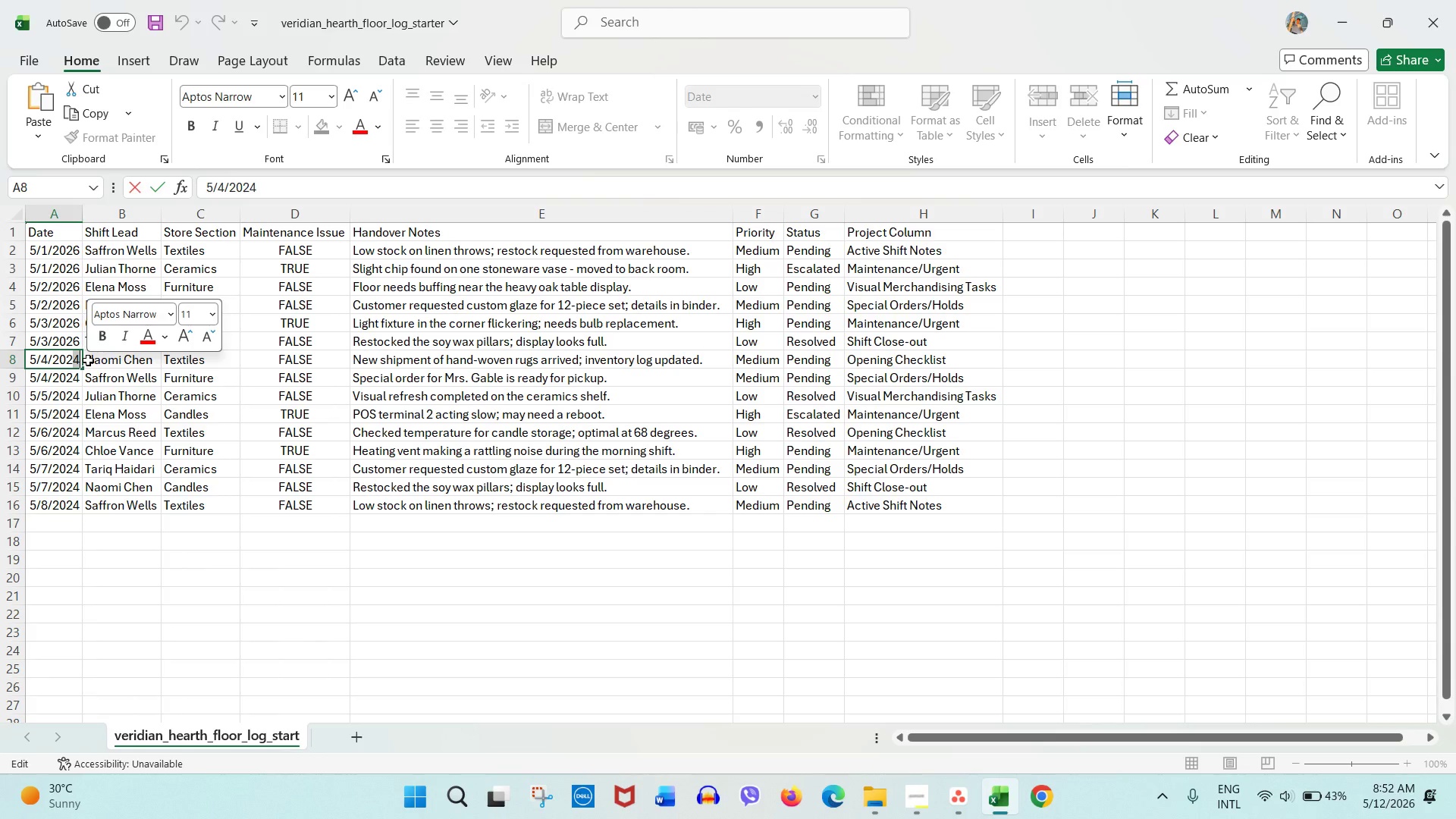 
key(Numpad6)
 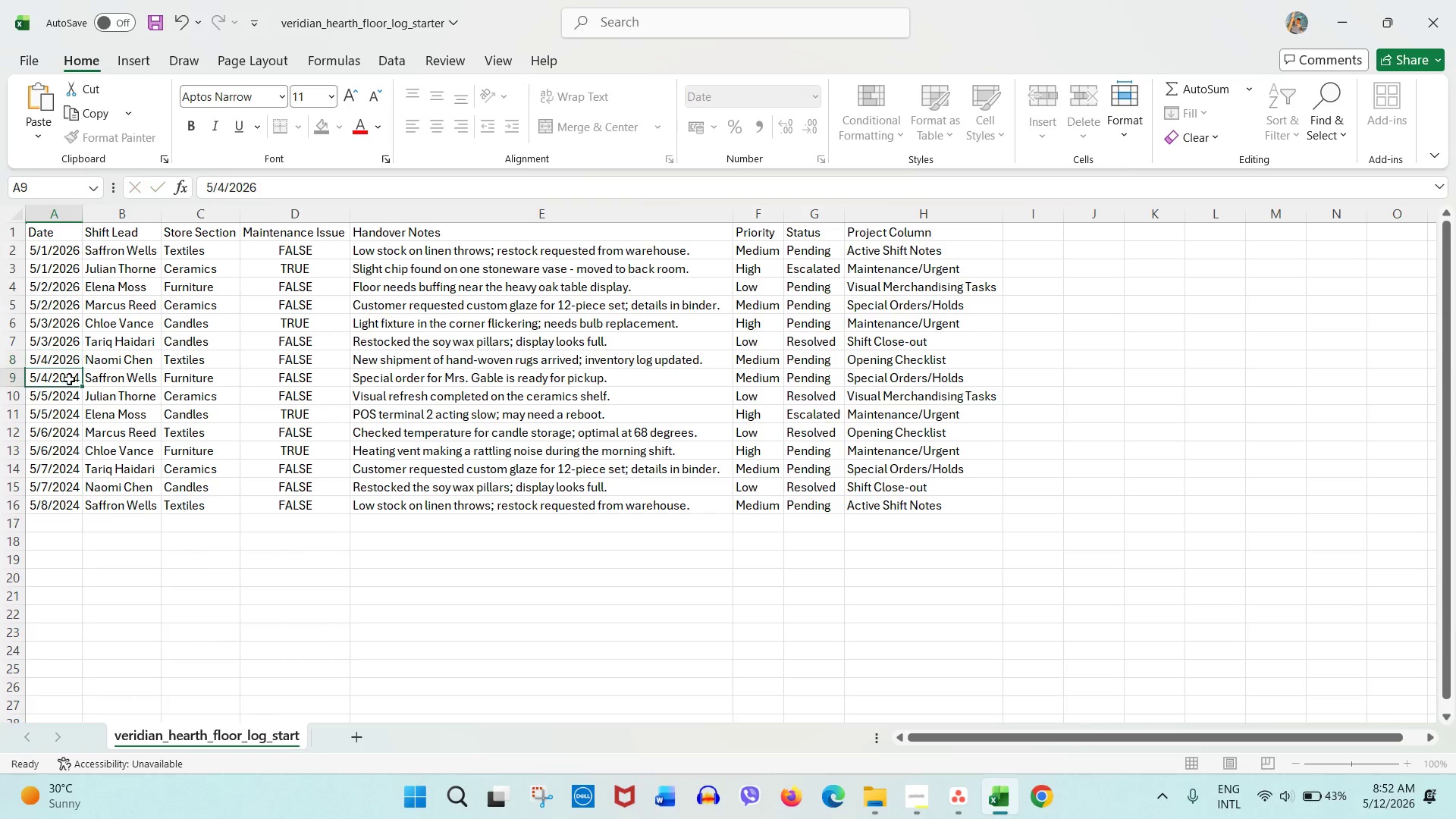 
double_click([69, 379])
 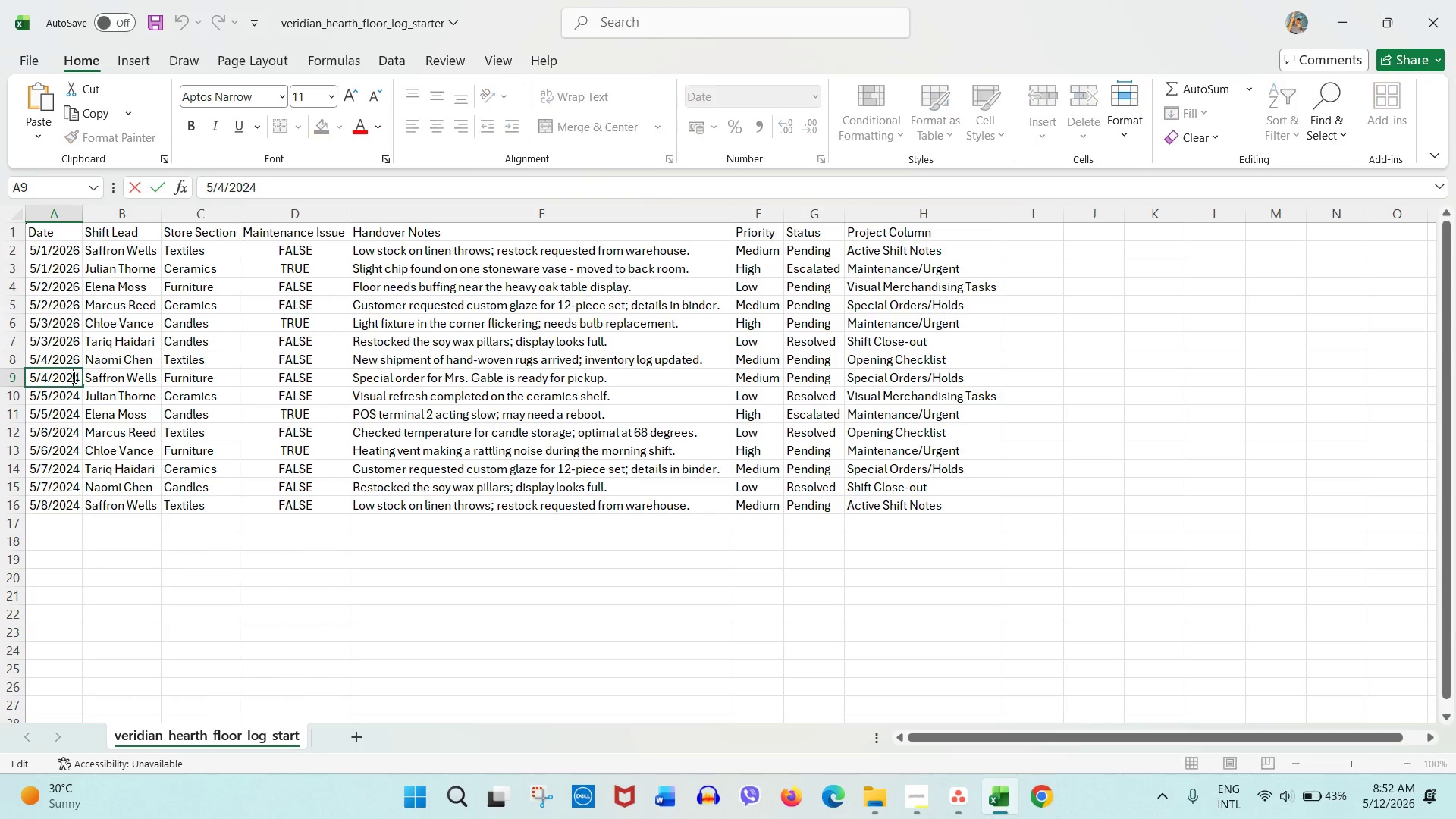 
left_click_drag(start_coordinate=[73, 377], to_coordinate=[84, 376])
 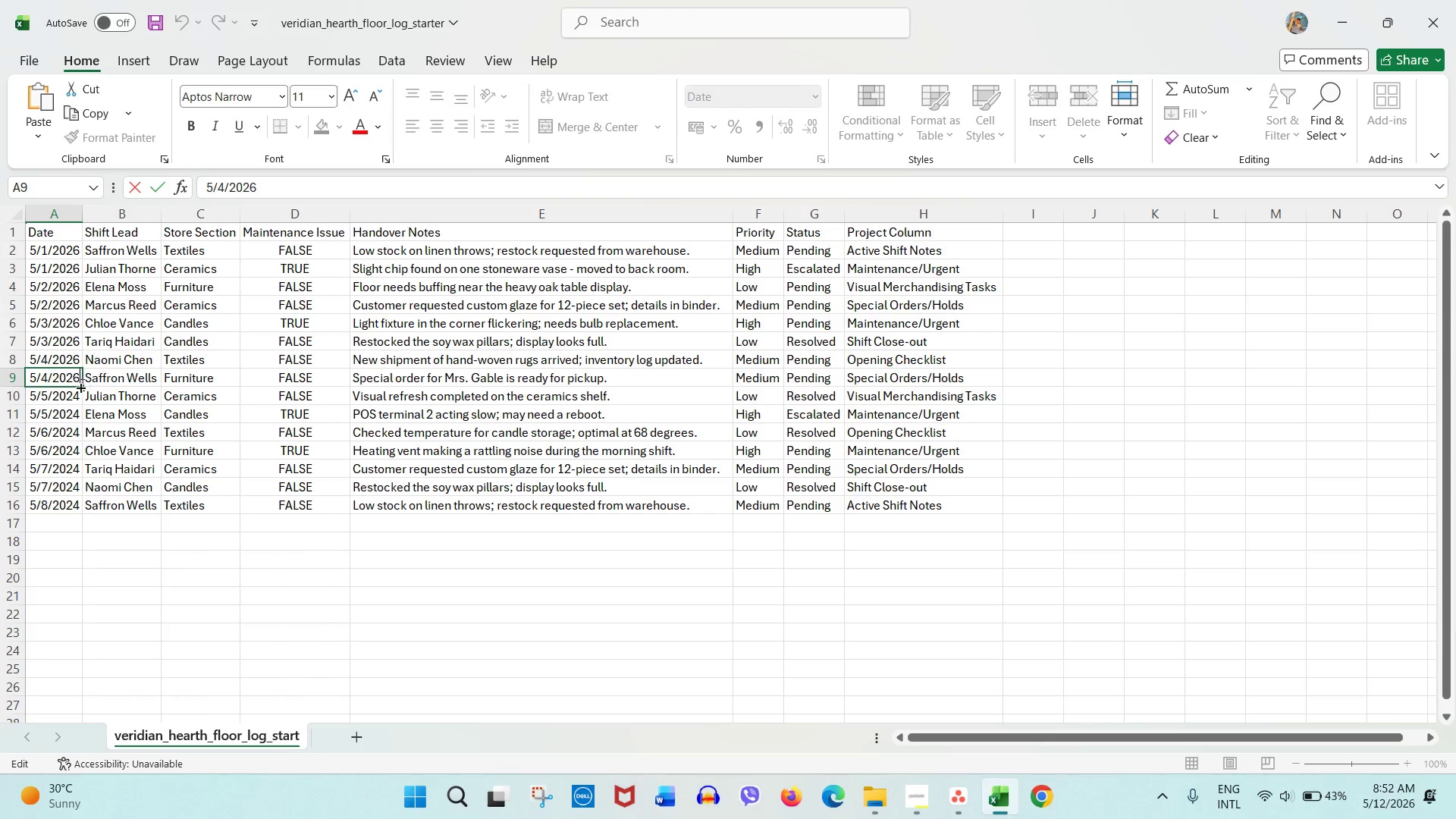 
key(Numpad6)
 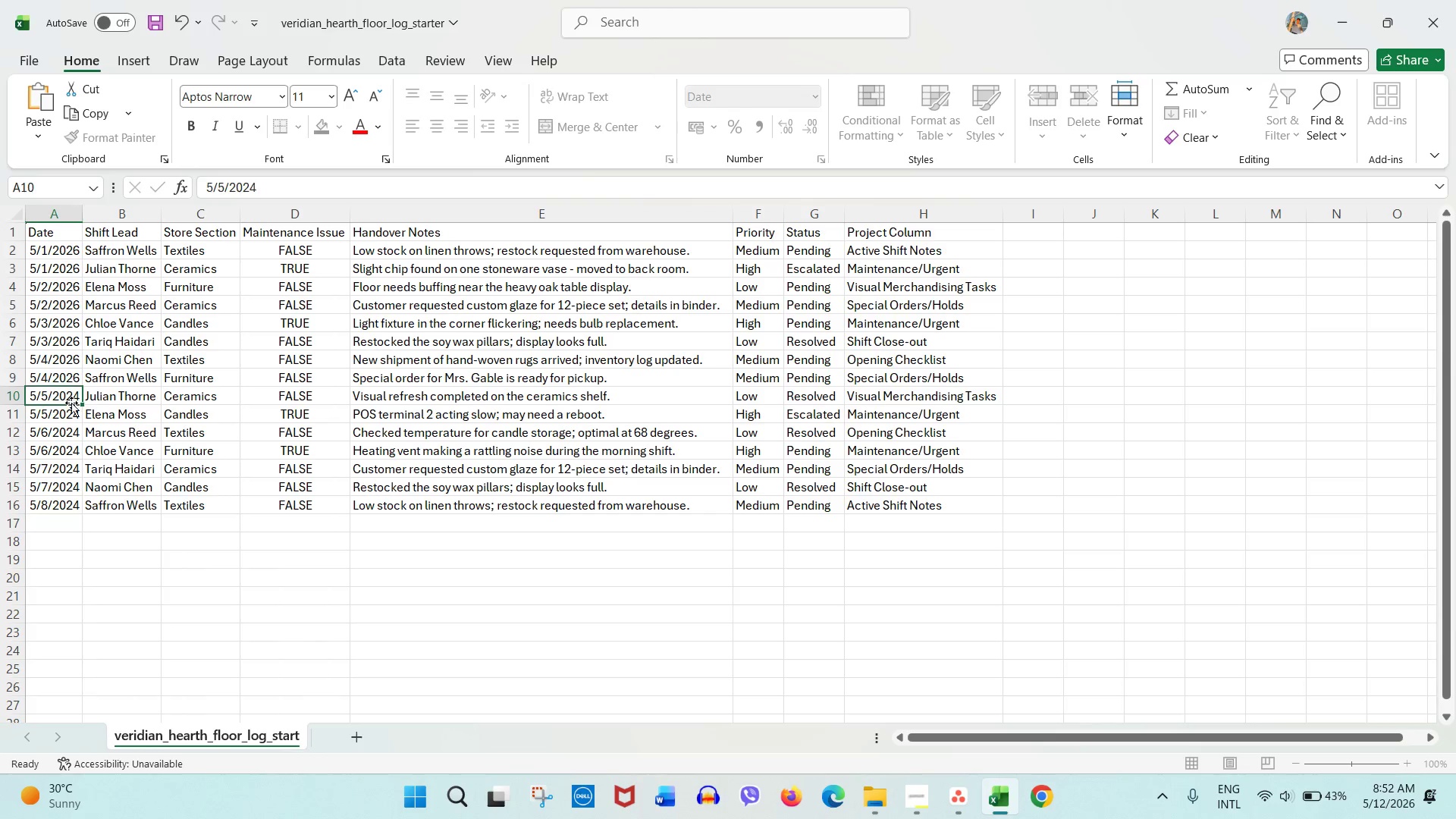 
double_click([71, 403])
 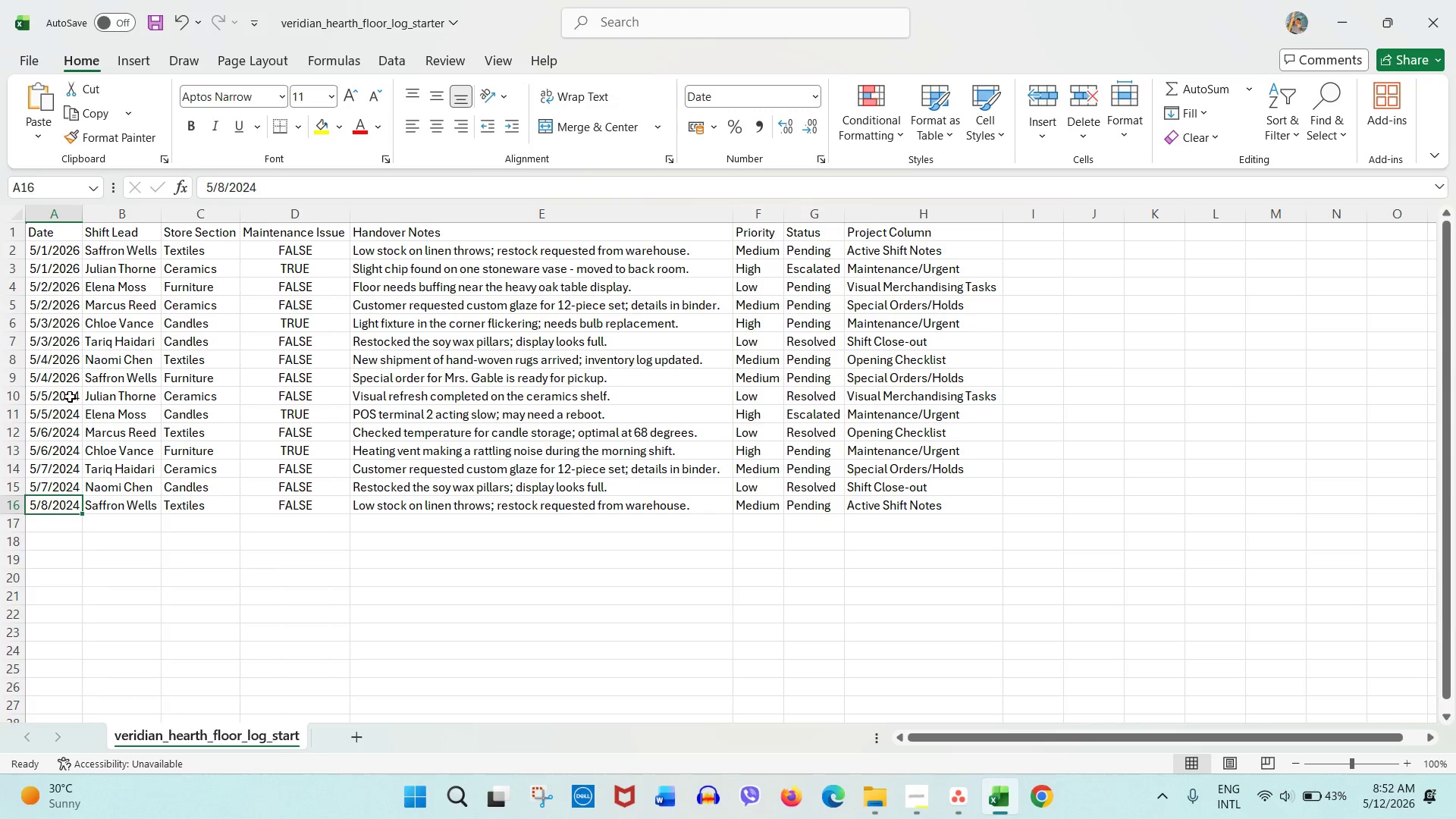 
triple_click([70, 397])
 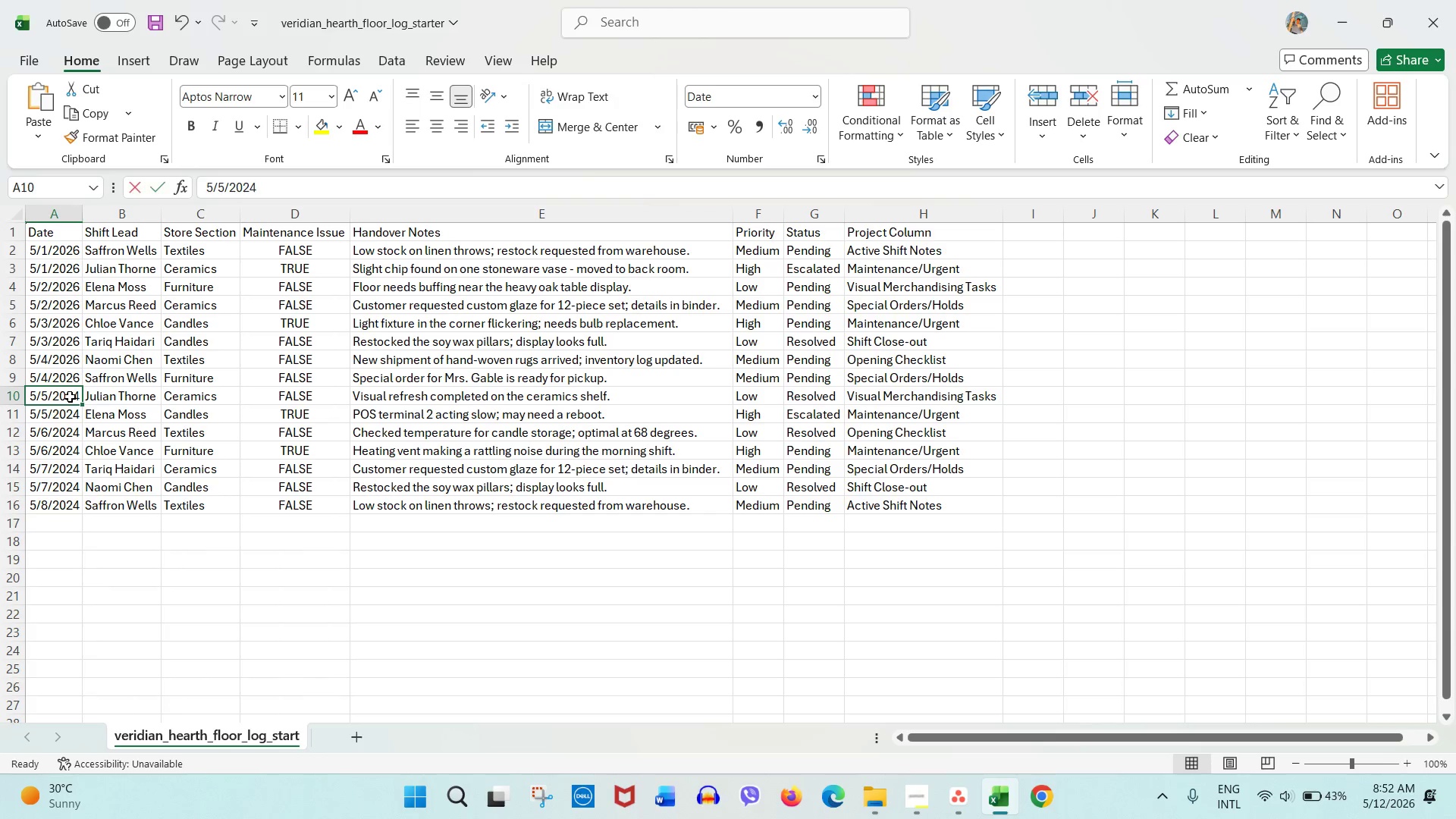 
triple_click([70, 397])
 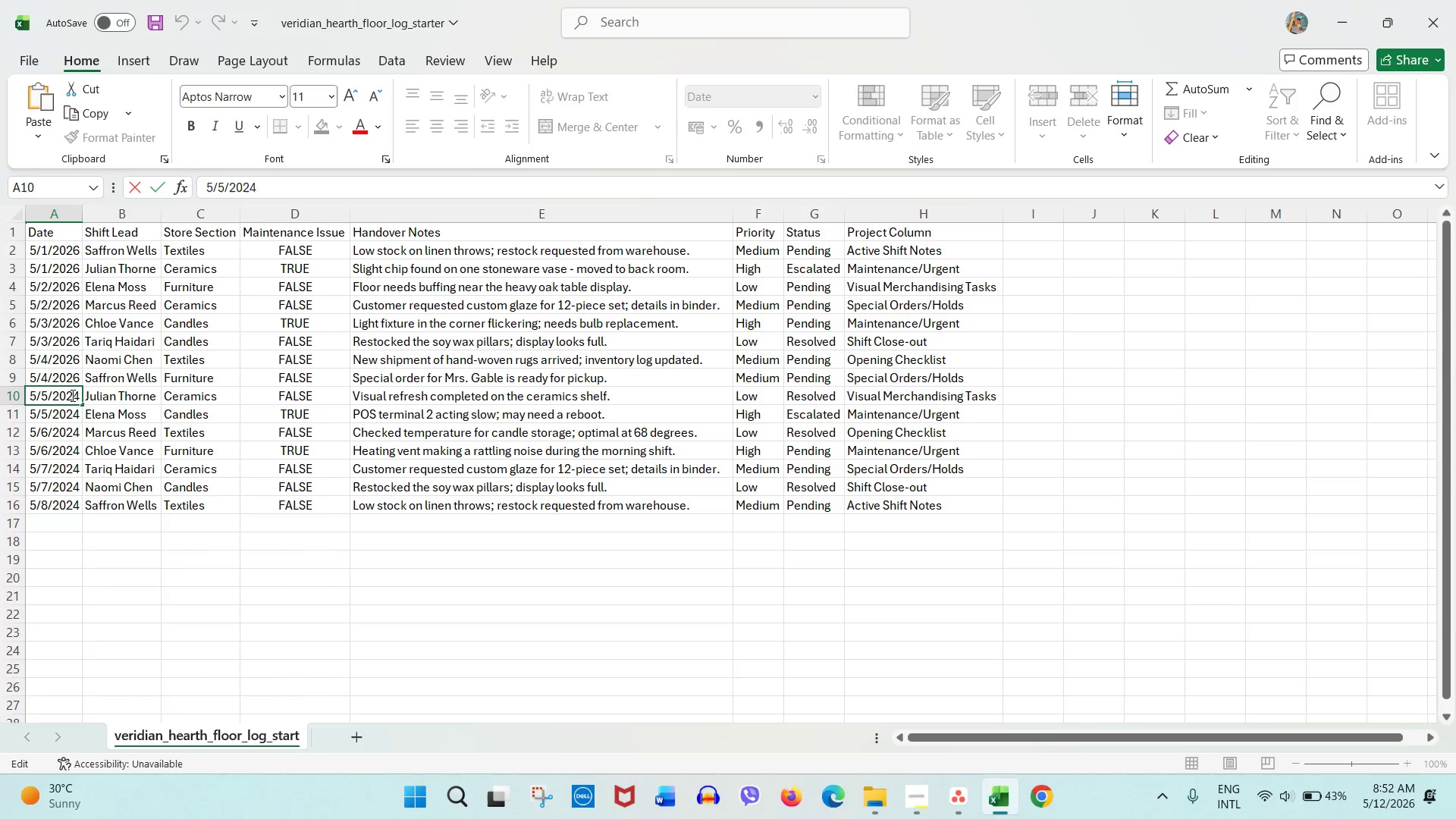 
left_click_drag(start_coordinate=[71, 395], to_coordinate=[85, 395])
 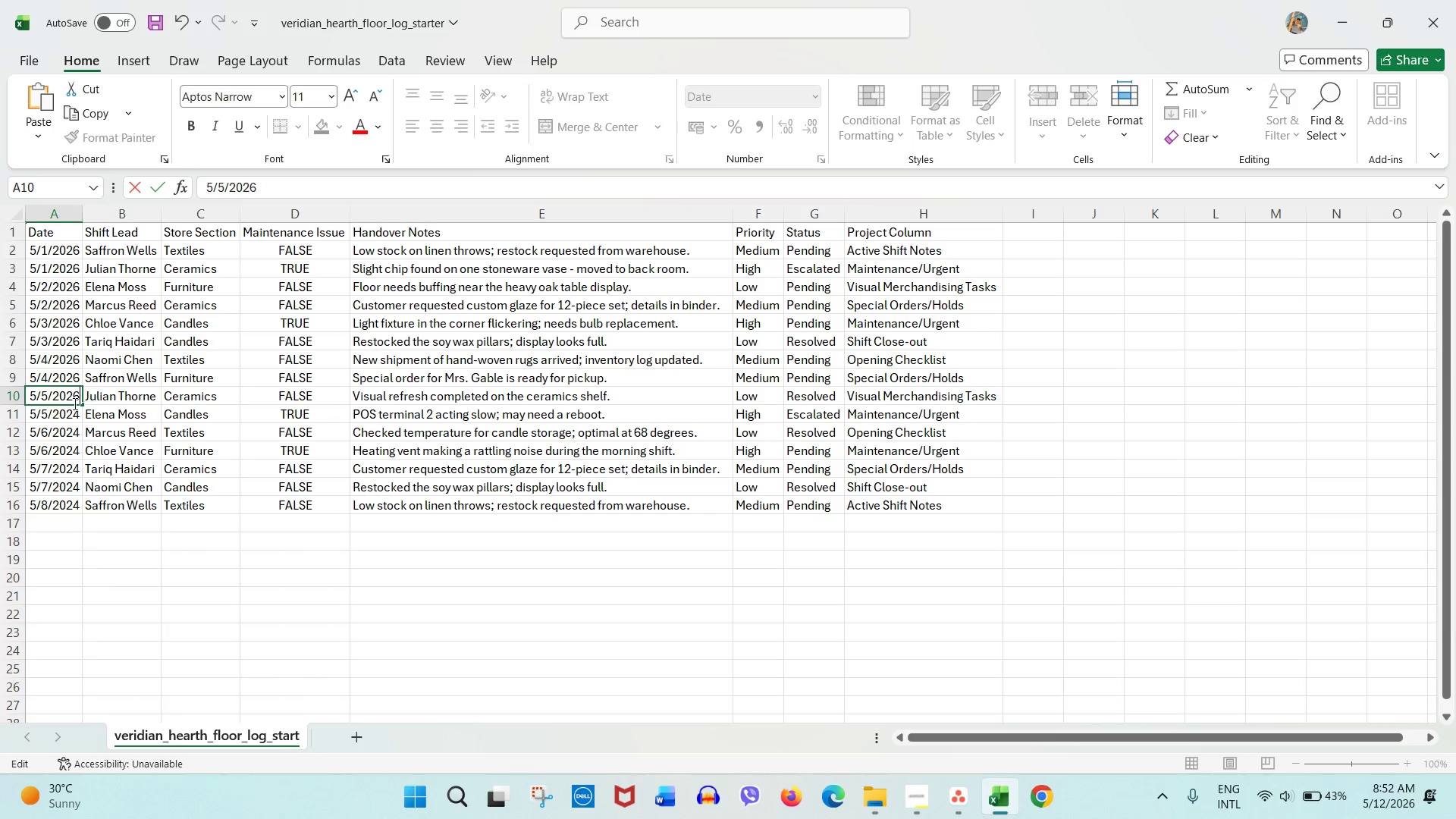 
key(Numpad6)
 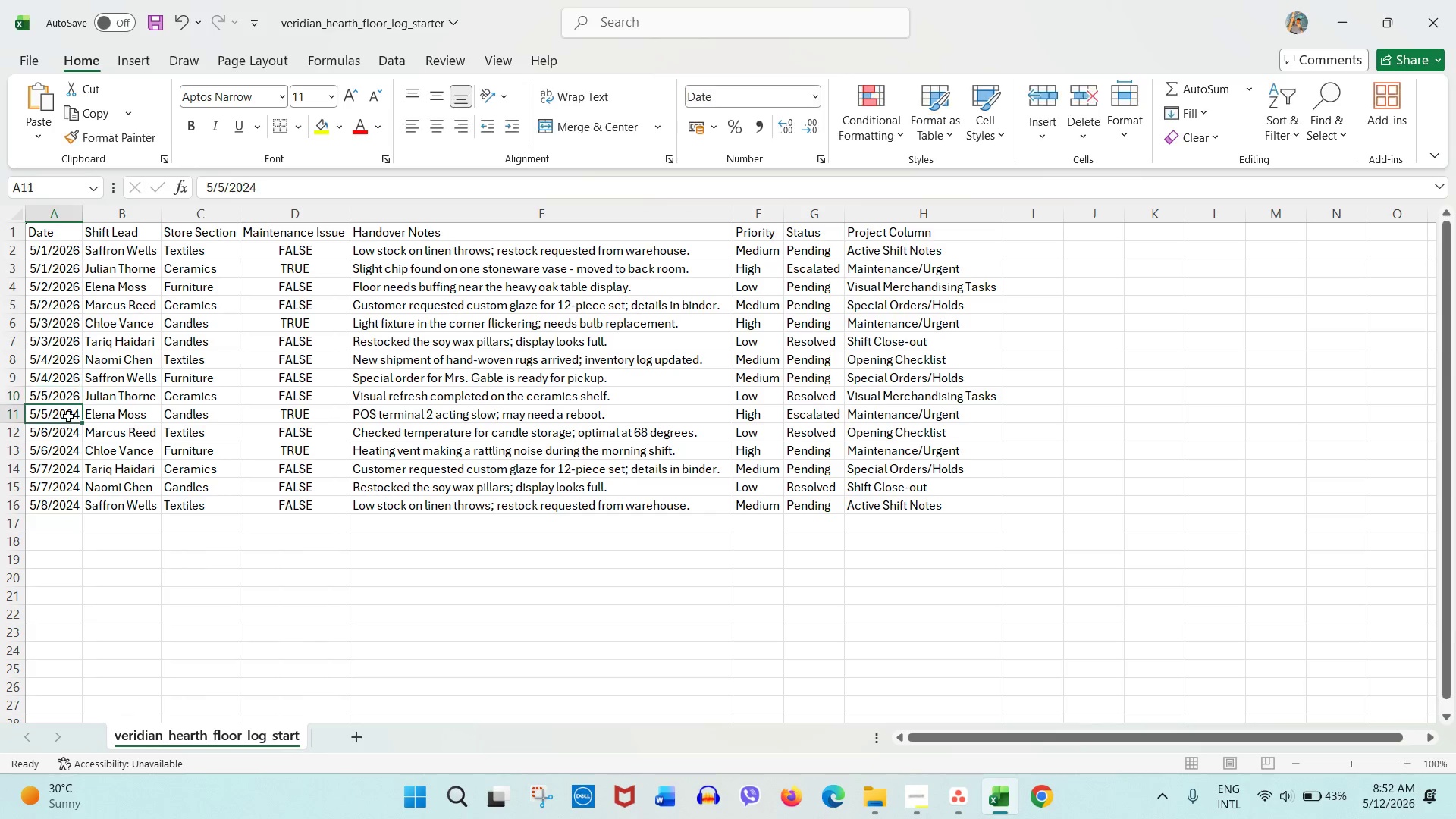 
double_click([68, 416])
 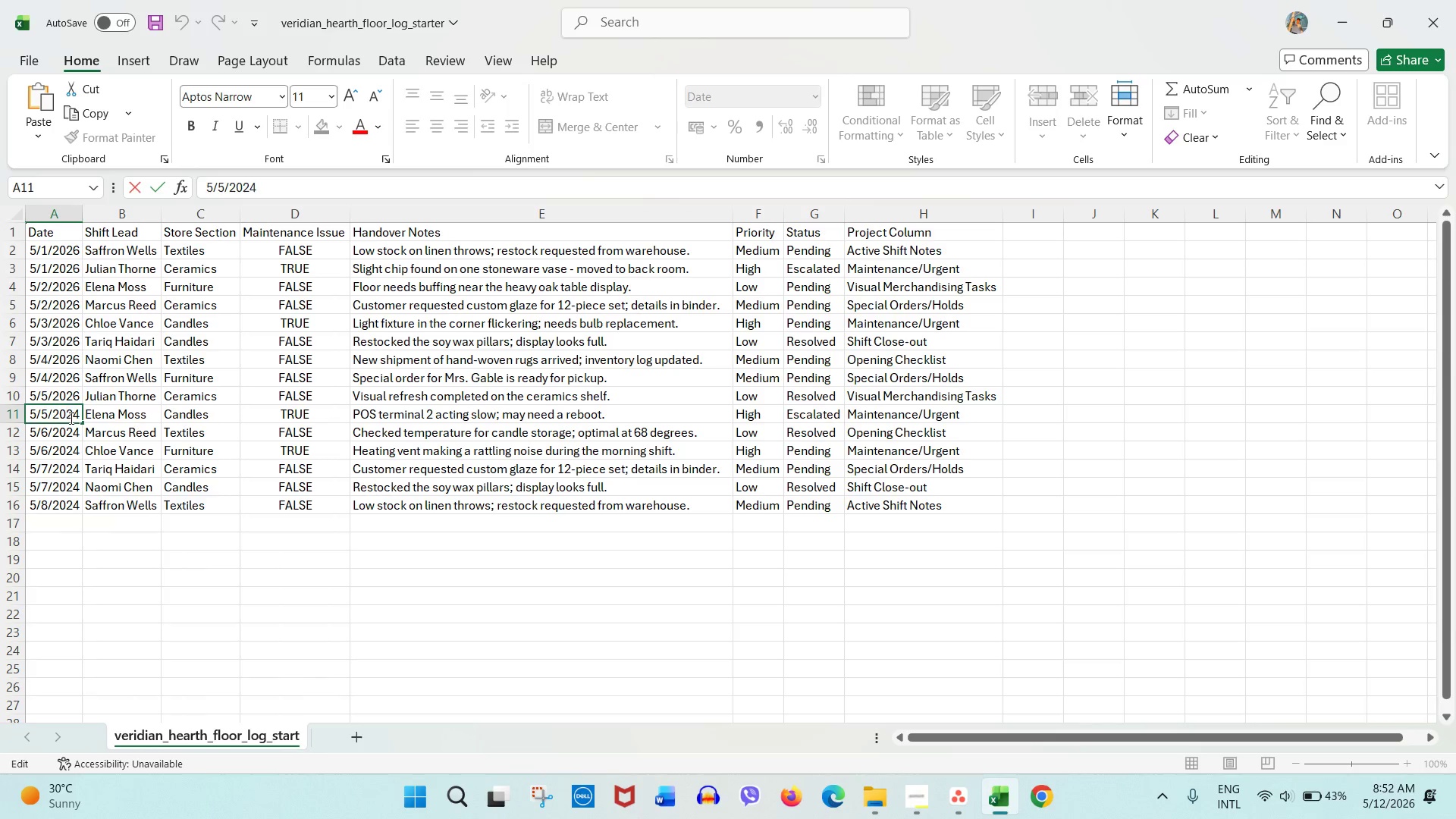 
left_click_drag(start_coordinate=[70, 418], to_coordinate=[76, 417])
 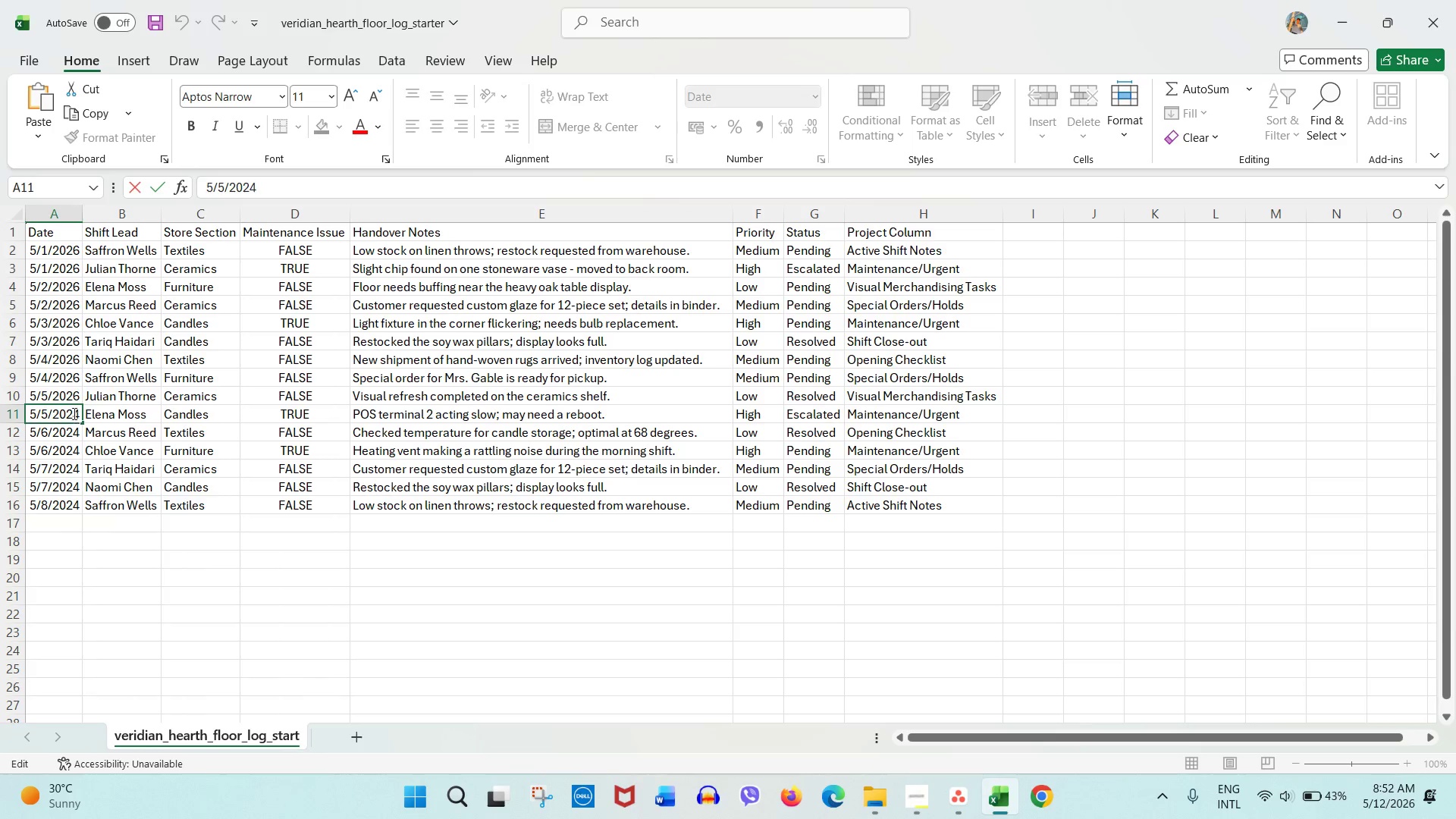 
left_click_drag(start_coordinate=[73, 413], to_coordinate=[85, 413])
 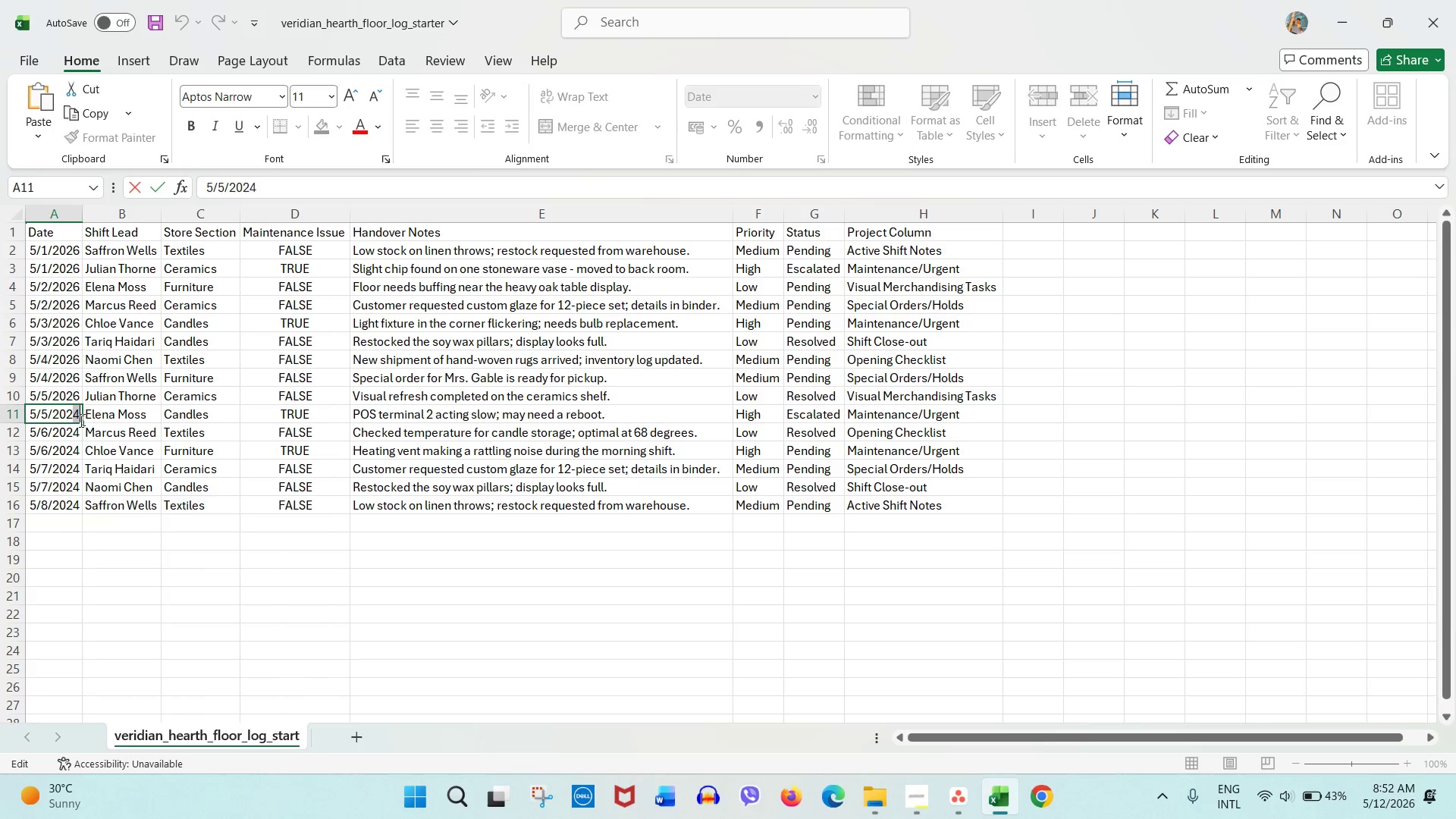 
key(Numpad6)
 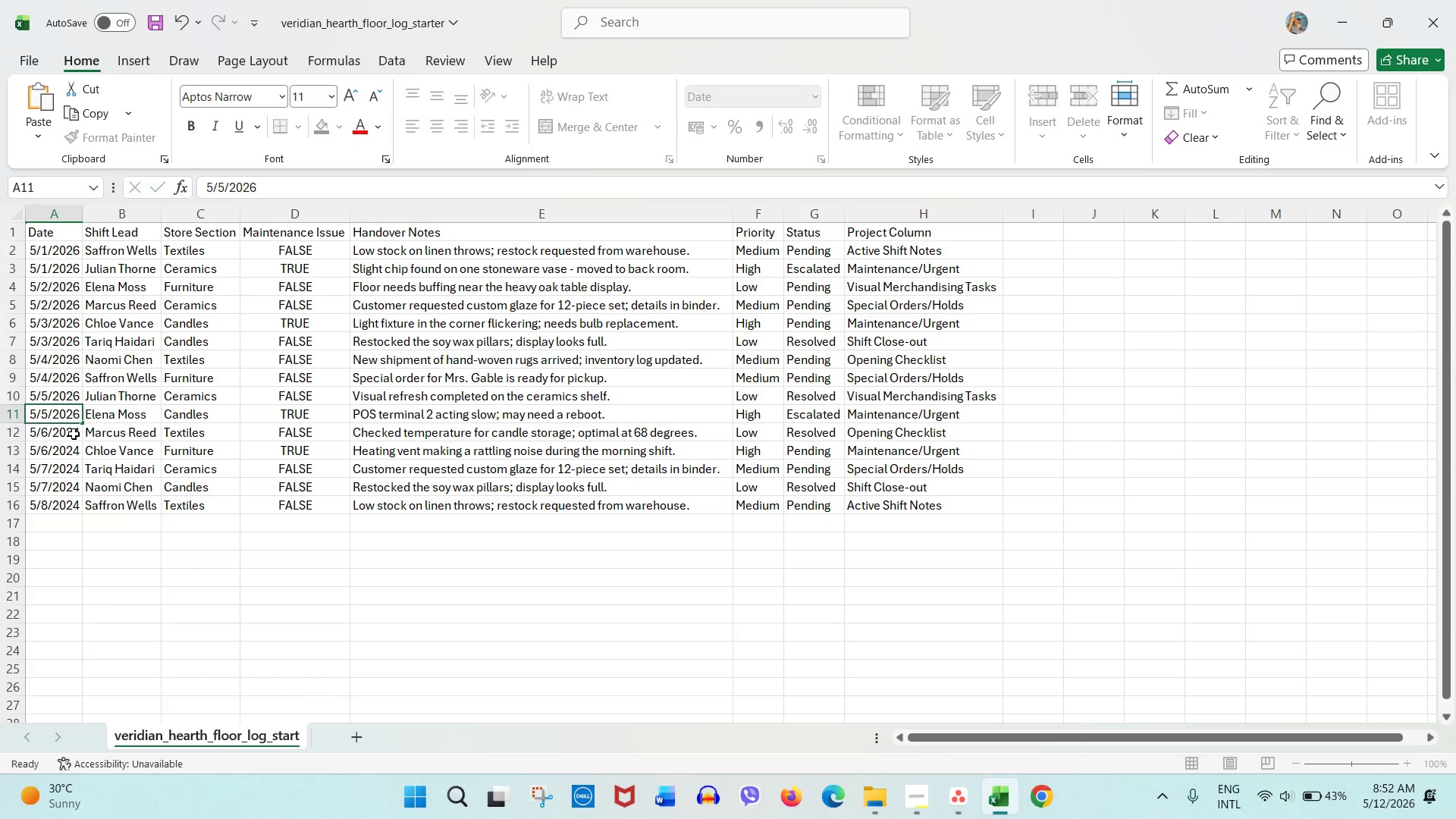 
double_click([74, 434])
 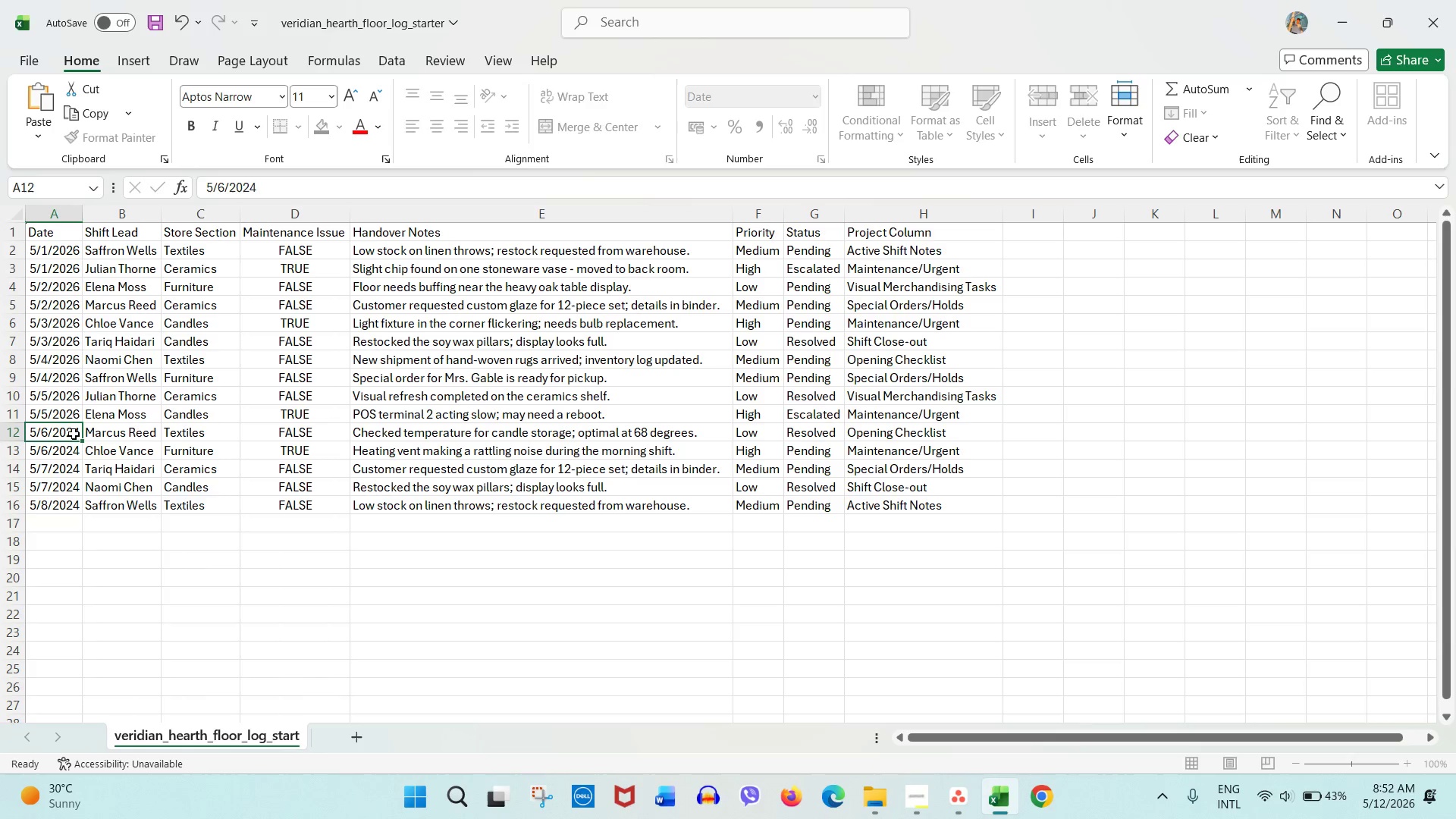 
triple_click([74, 434])
 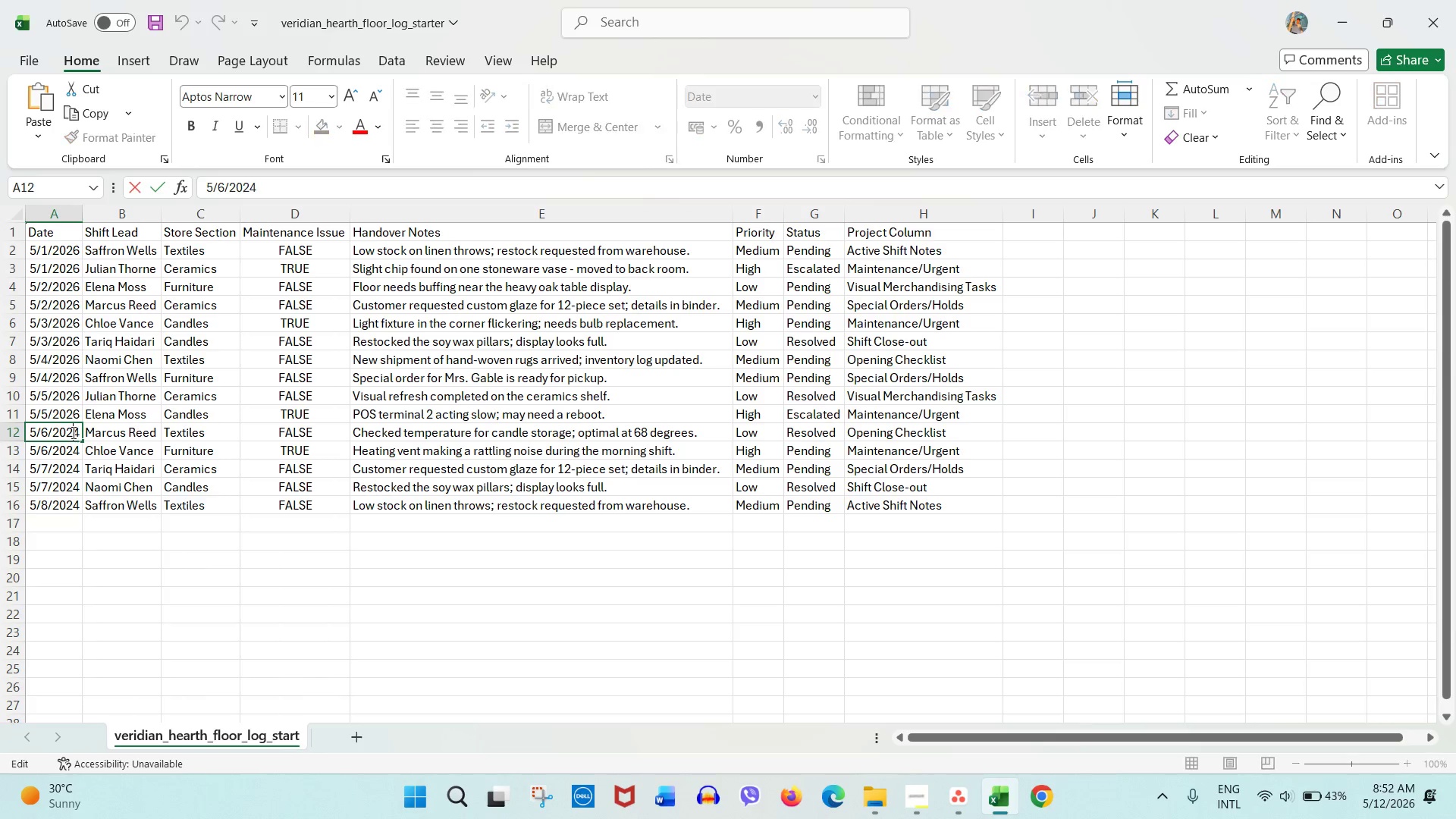 
left_click_drag(start_coordinate=[72, 432], to_coordinate=[79, 431])
 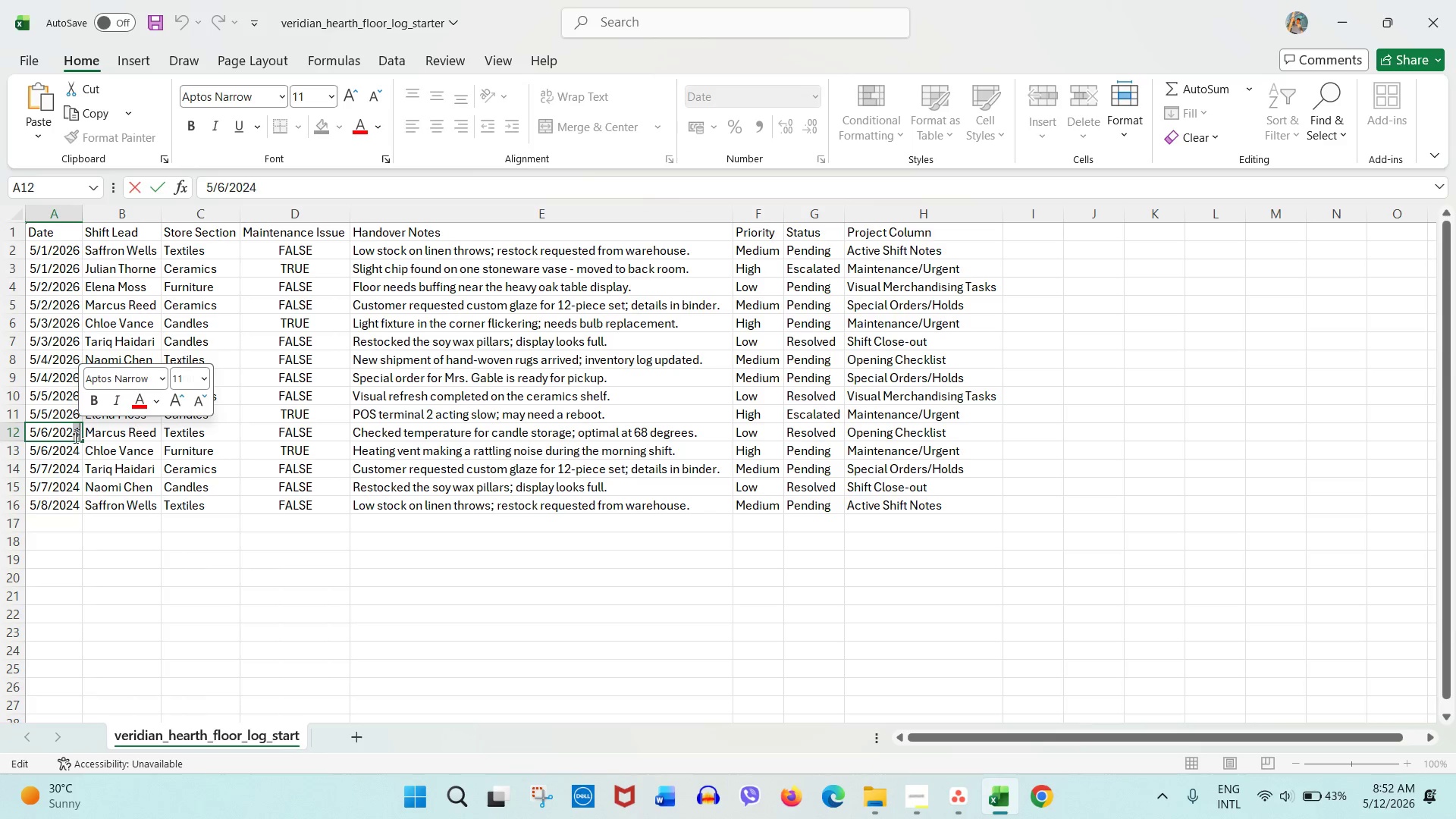 
key(Numpad6)
 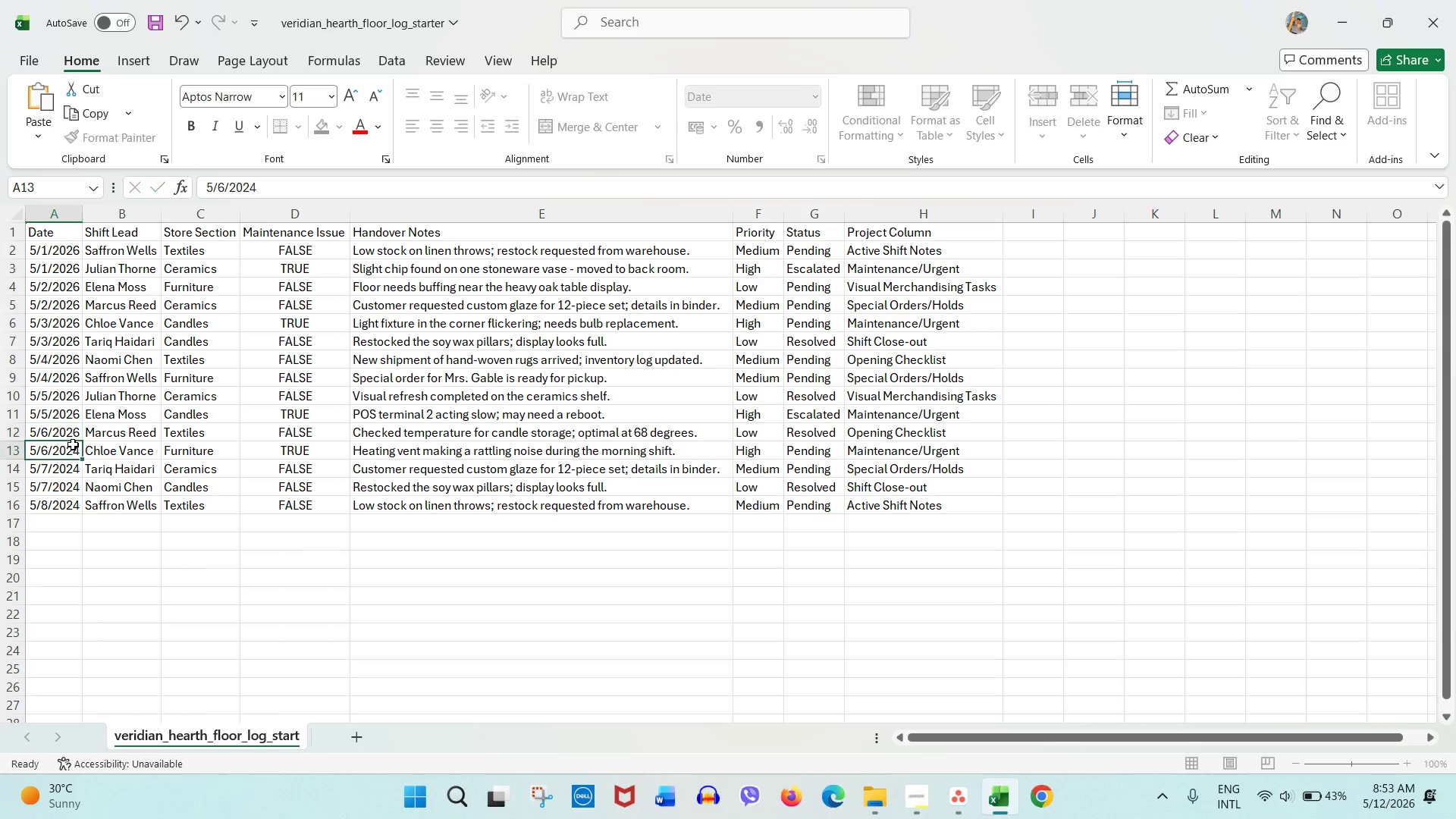 
double_click([73, 444])
 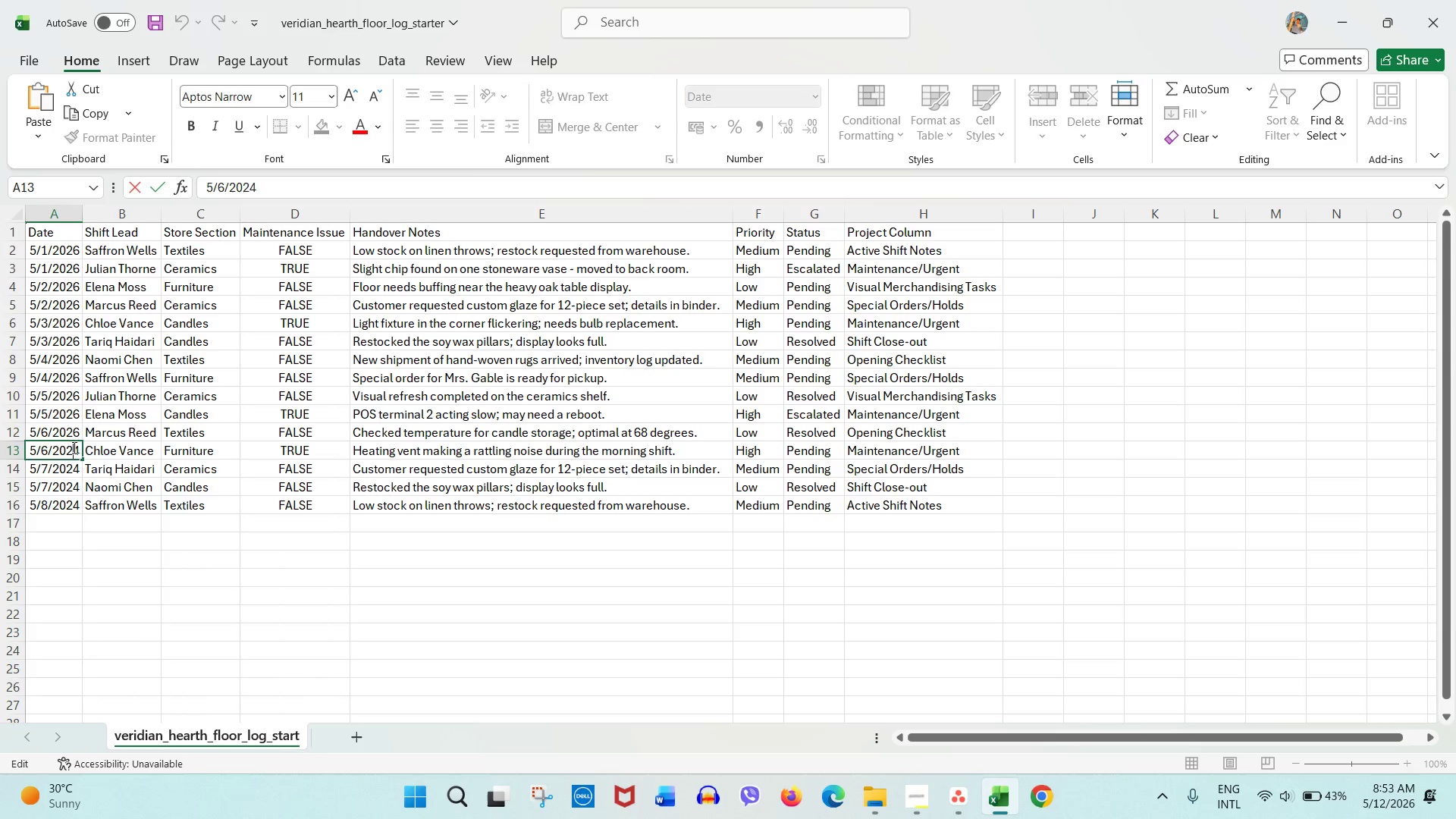 
left_click_drag(start_coordinate=[73, 447], to_coordinate=[82, 450])
 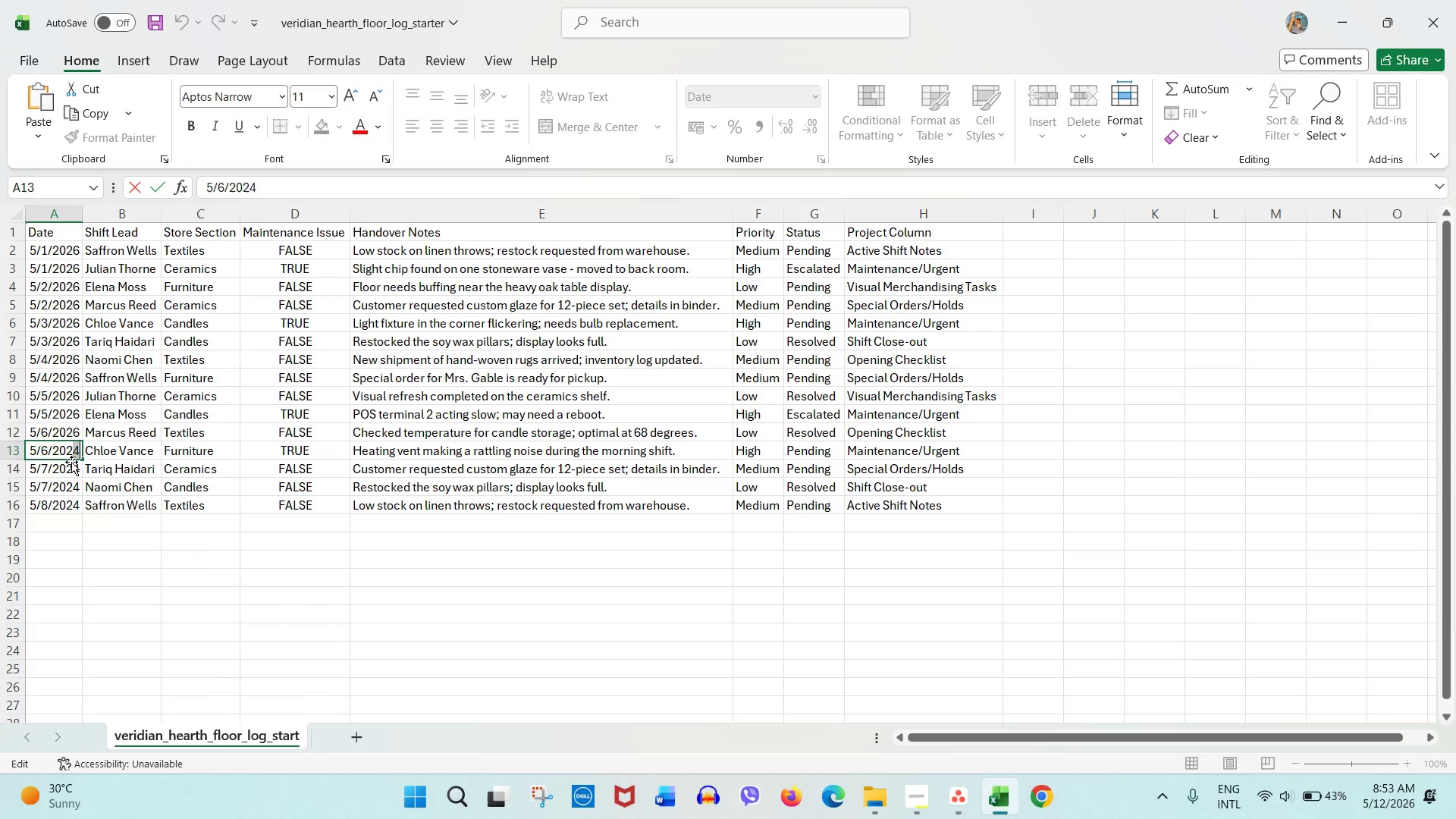 
key(Numpad6)
 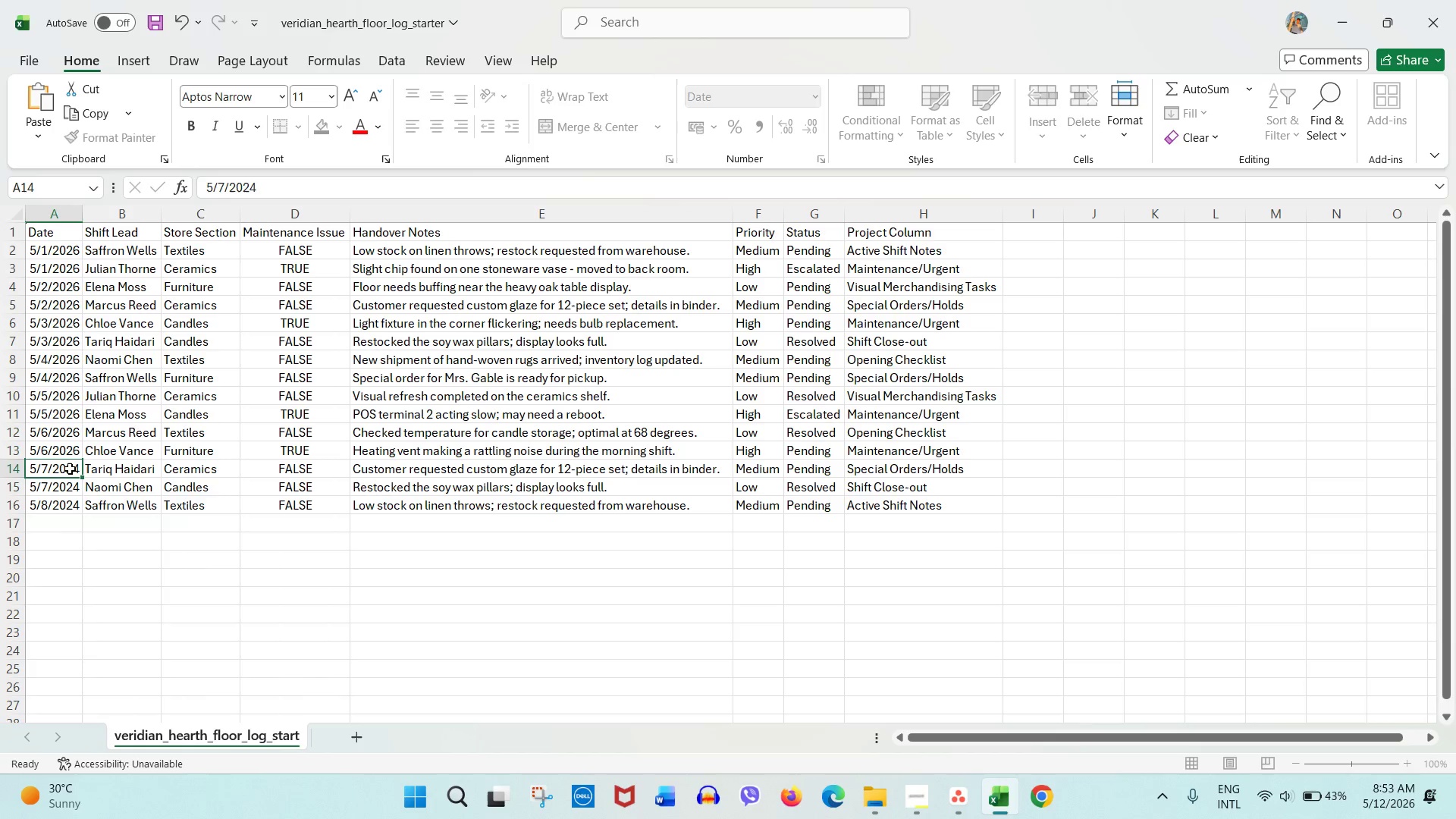 
double_click([70, 469])
 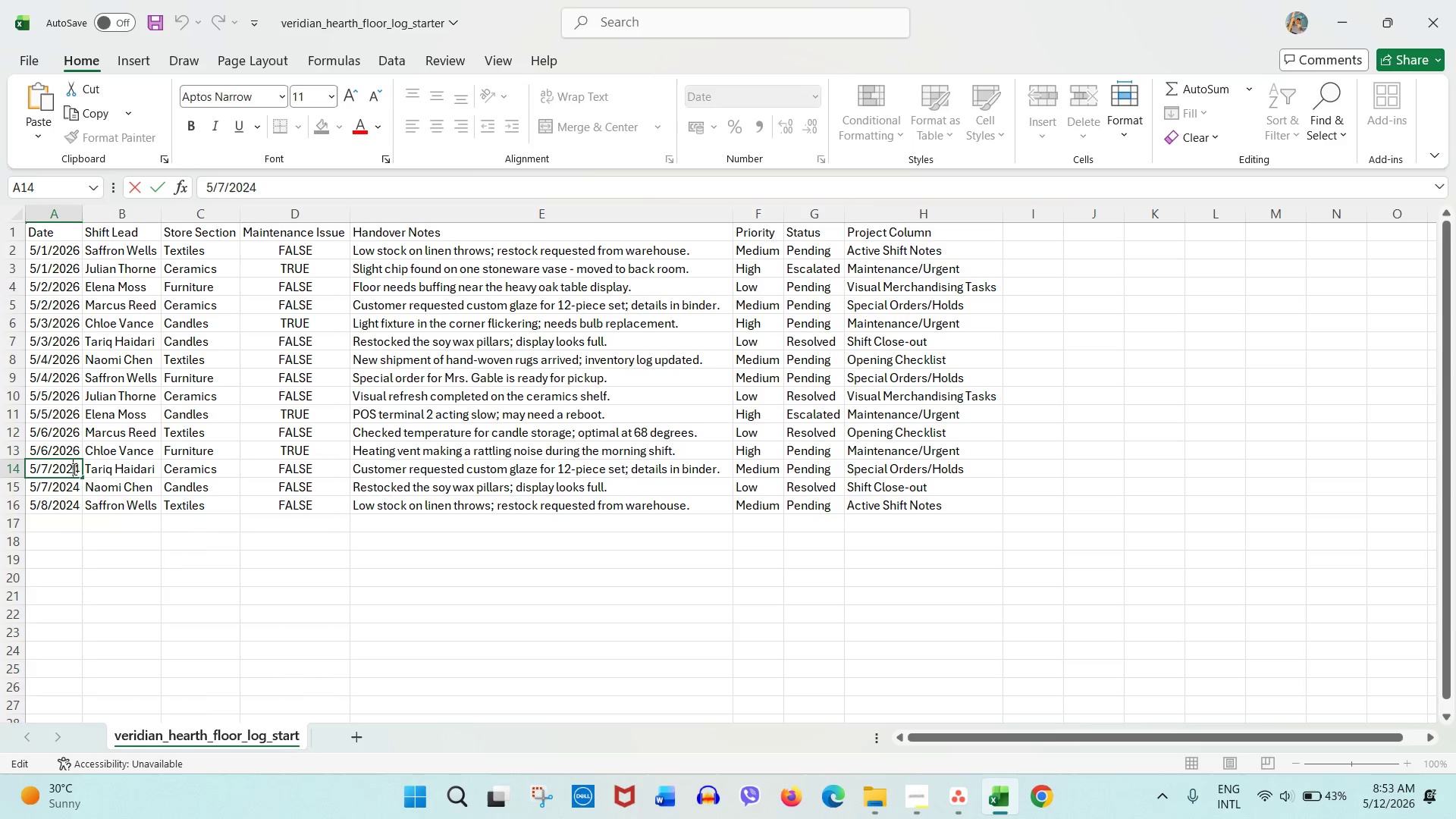 
left_click_drag(start_coordinate=[73, 469], to_coordinate=[85, 469])
 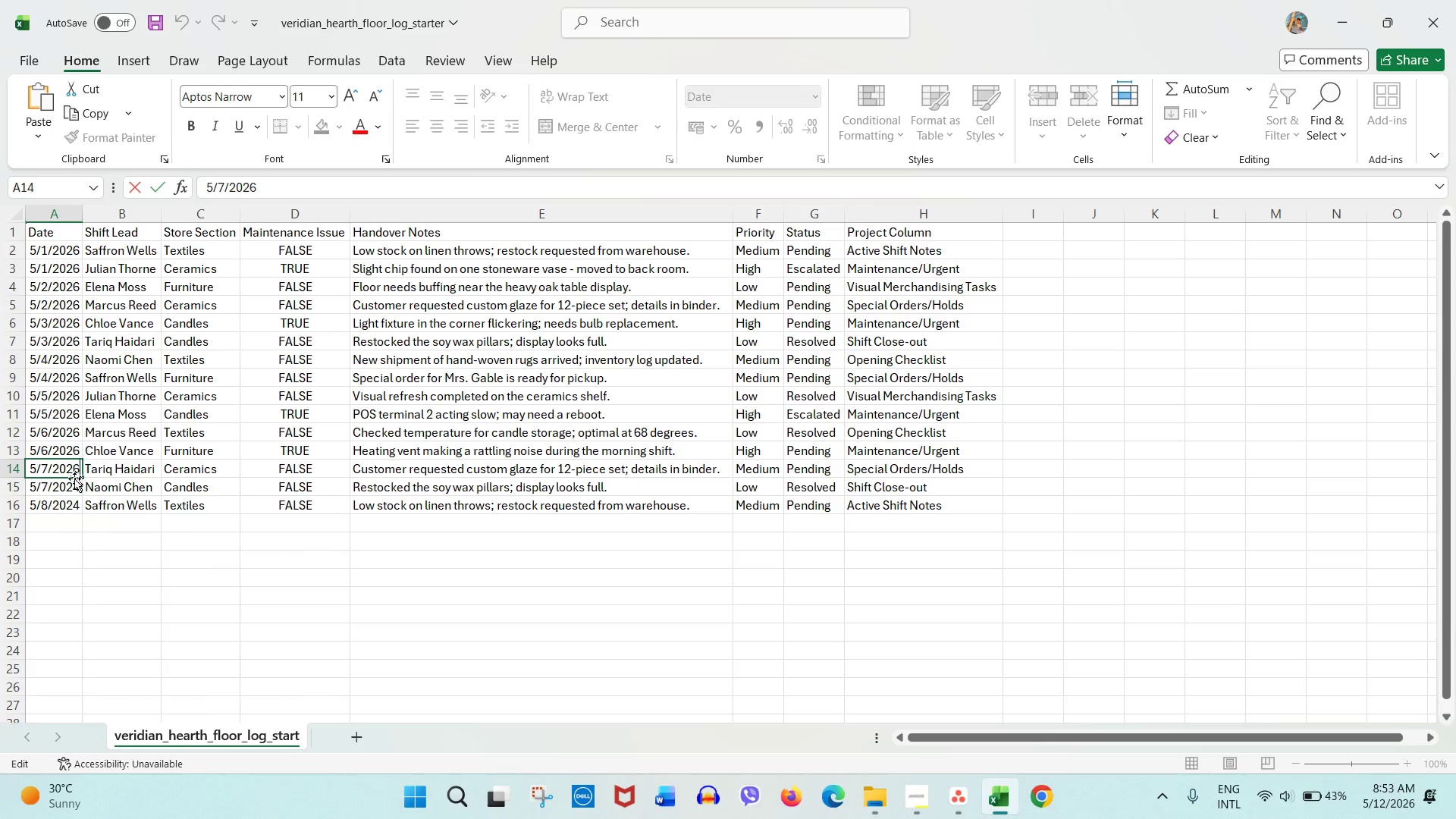 
key(Numpad6)
 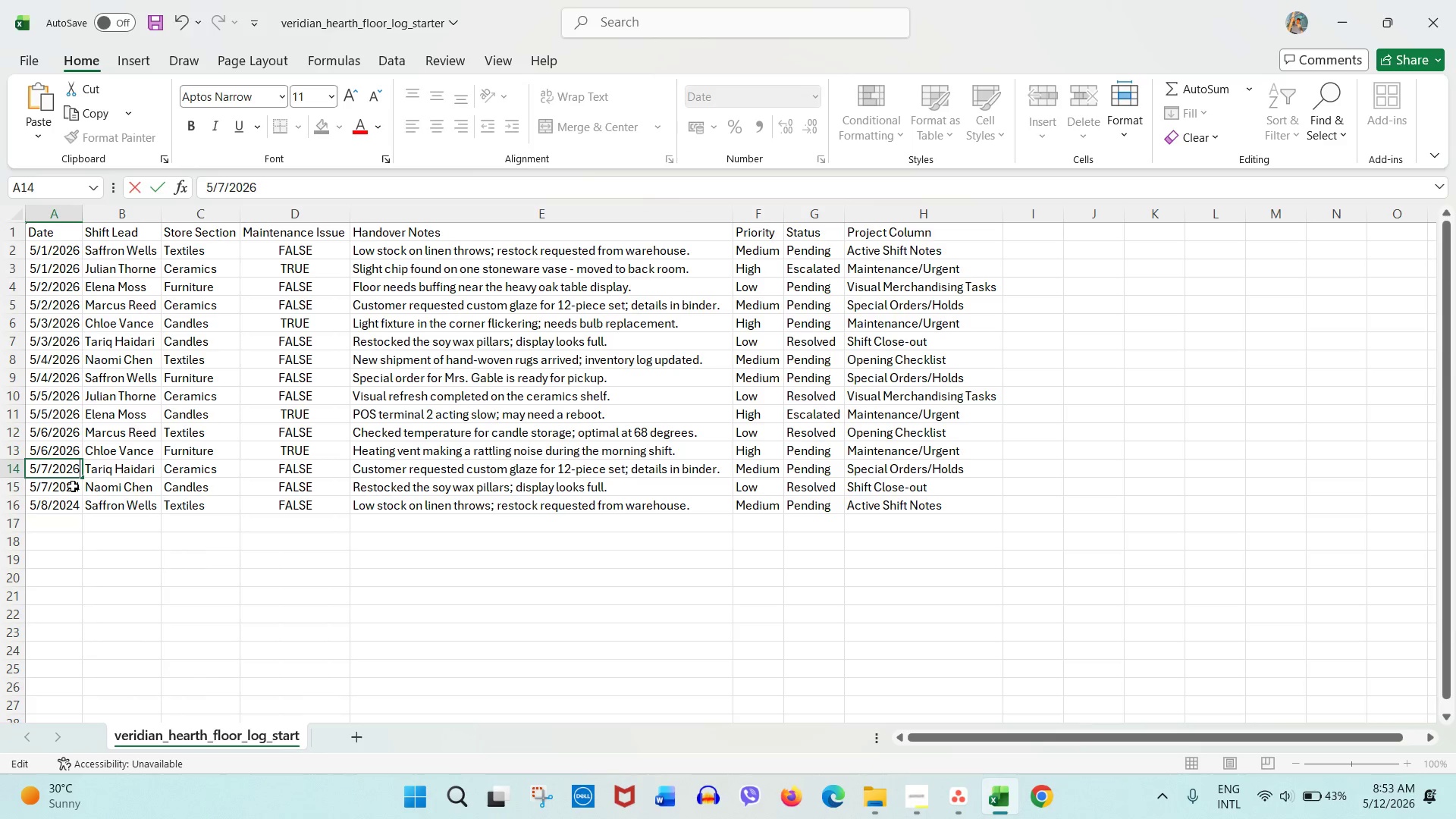 
left_click([73, 486])
 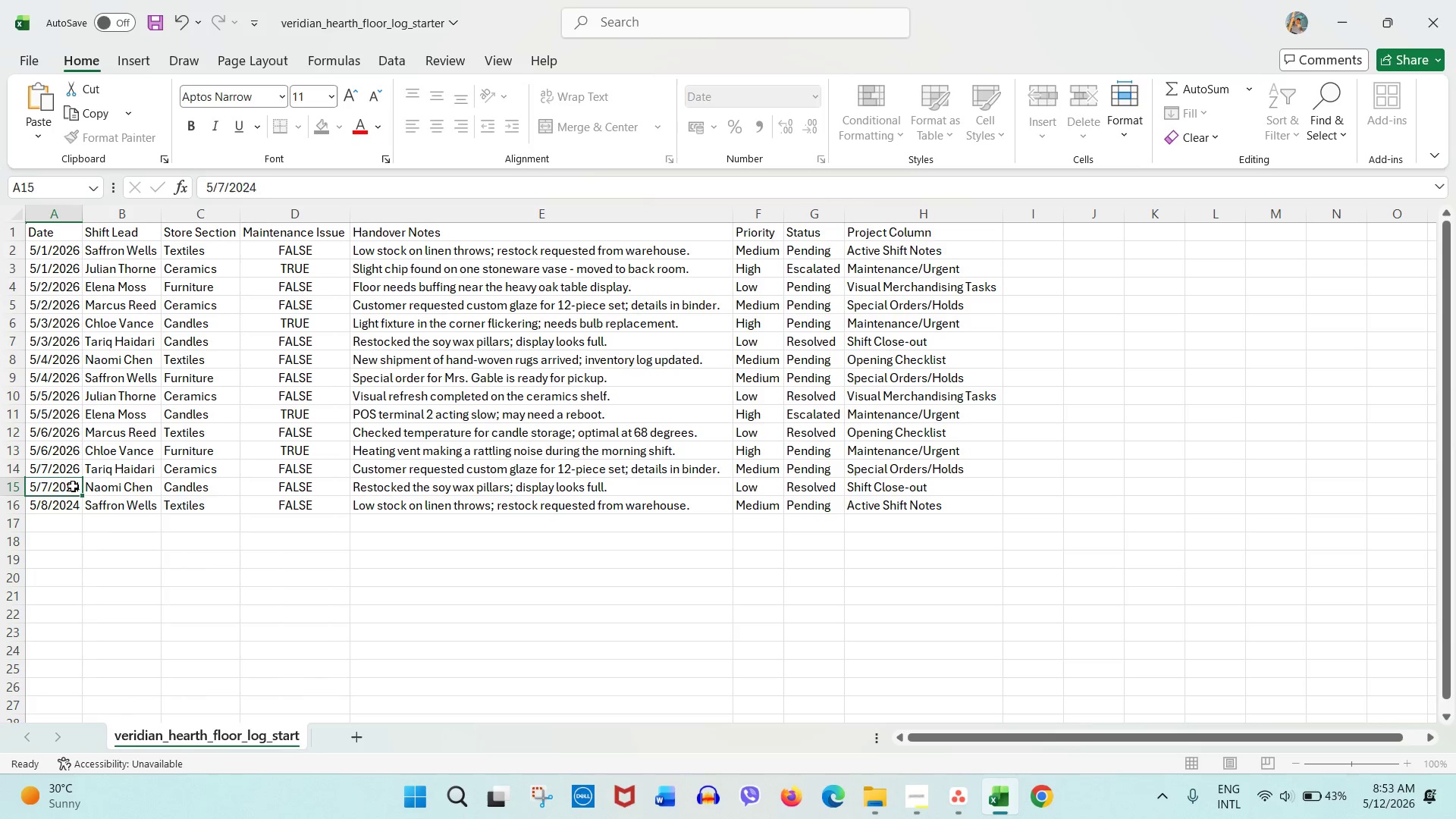 
hold_key(key=Backspace, duration=0.31)
 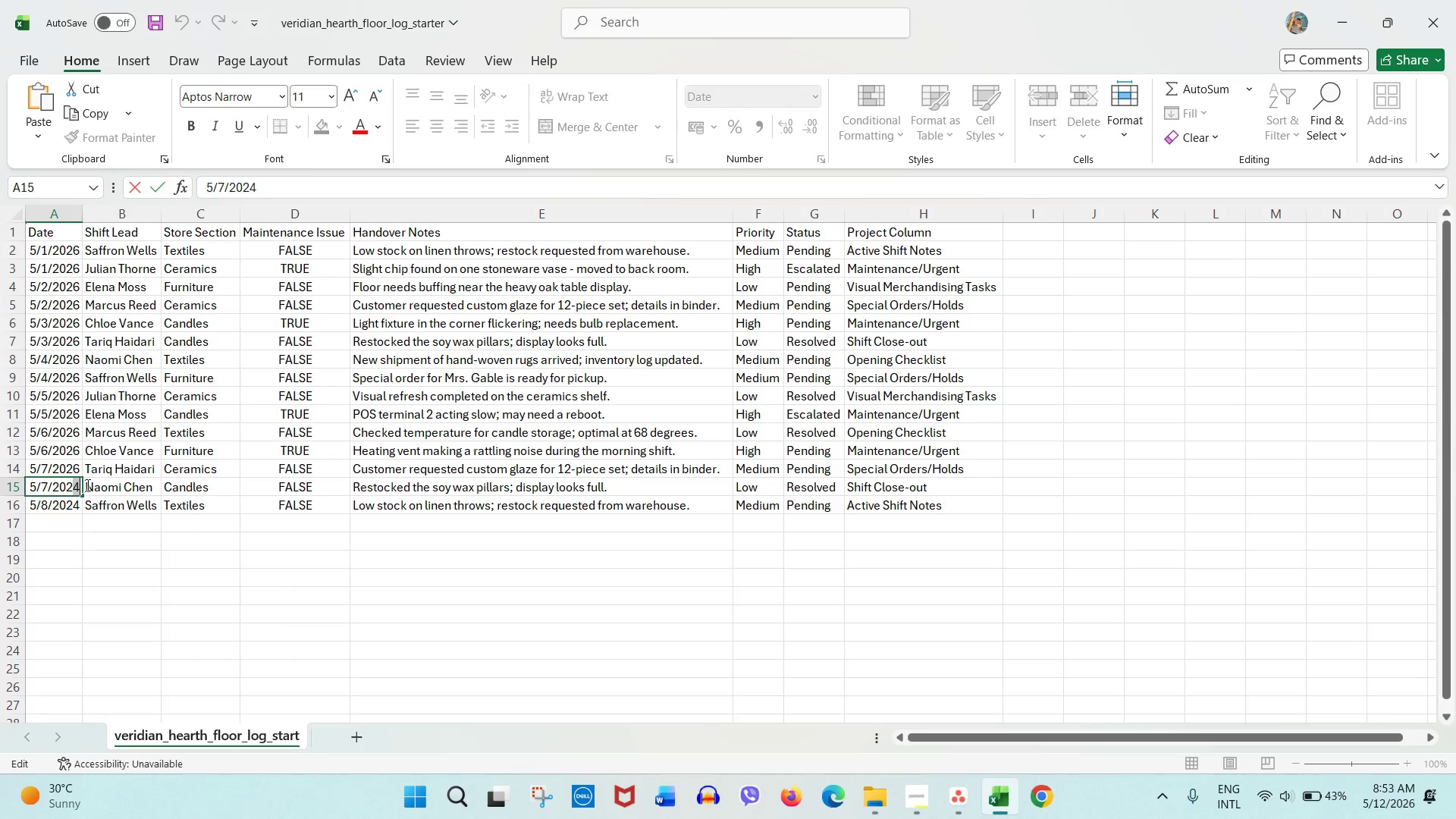 
double_click([73, 486])
 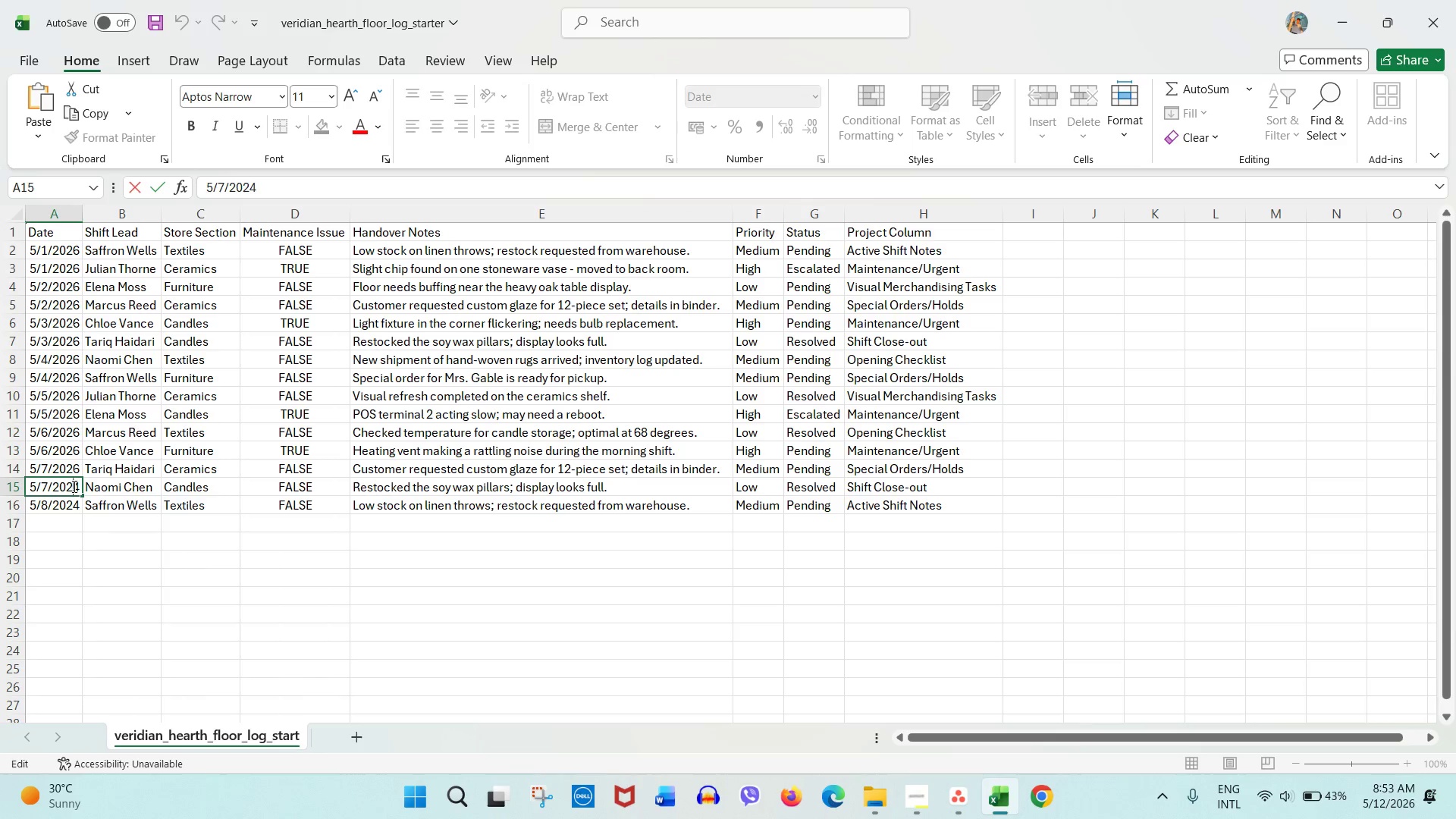 
left_click_drag(start_coordinate=[73, 486], to_coordinate=[85, 486])
 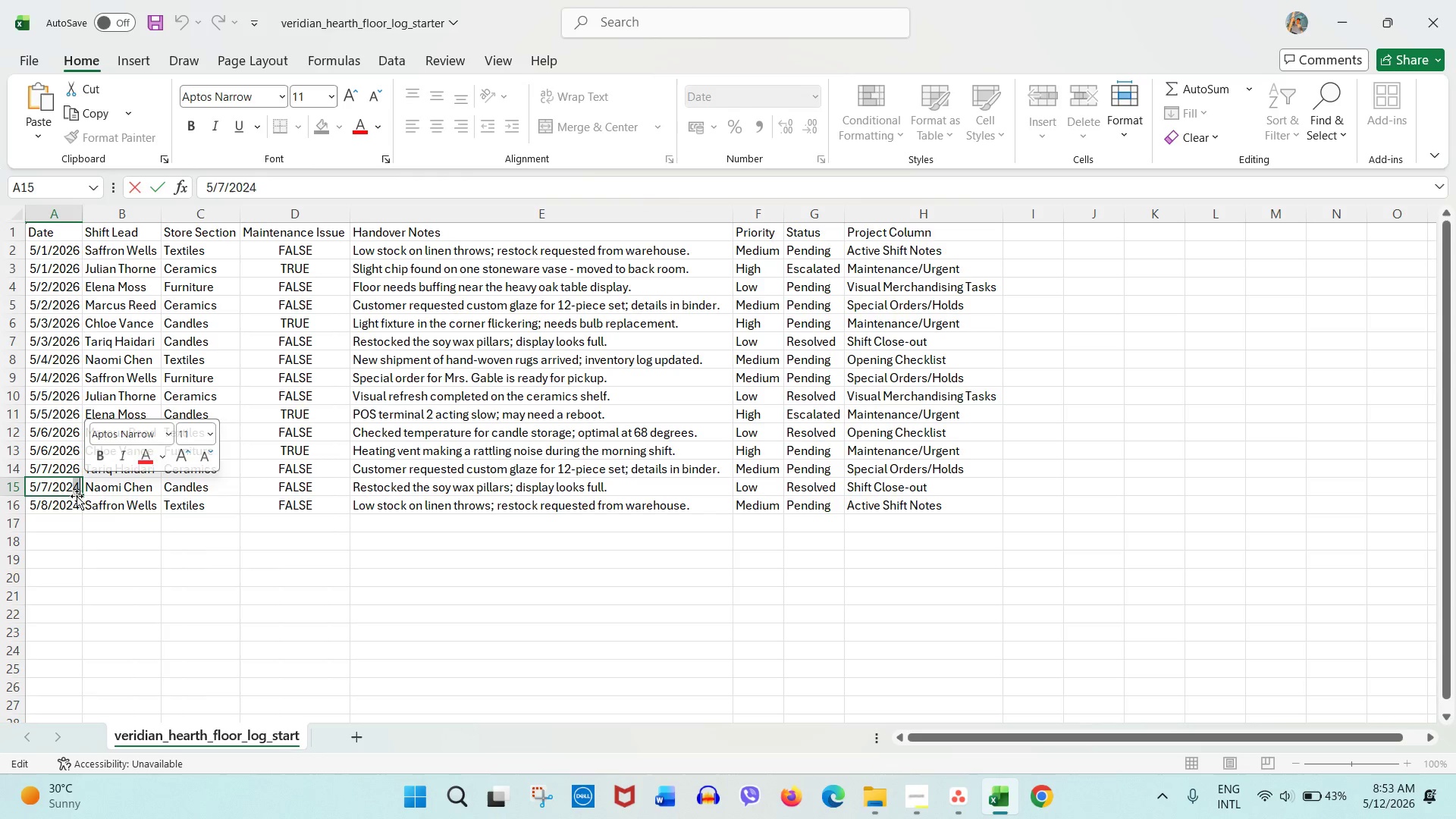 
key(Numpad6)
 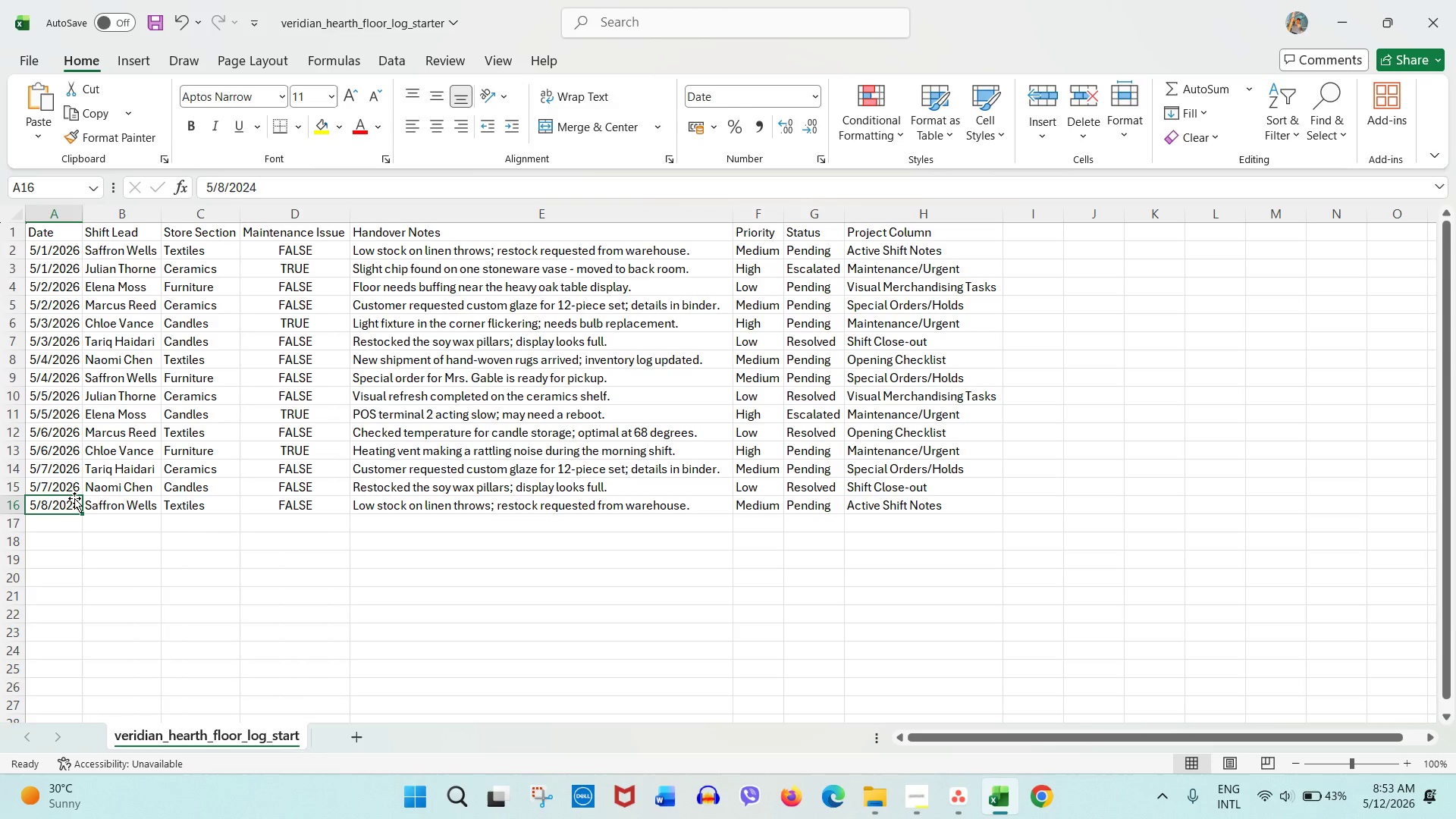 
double_click([74, 498])
 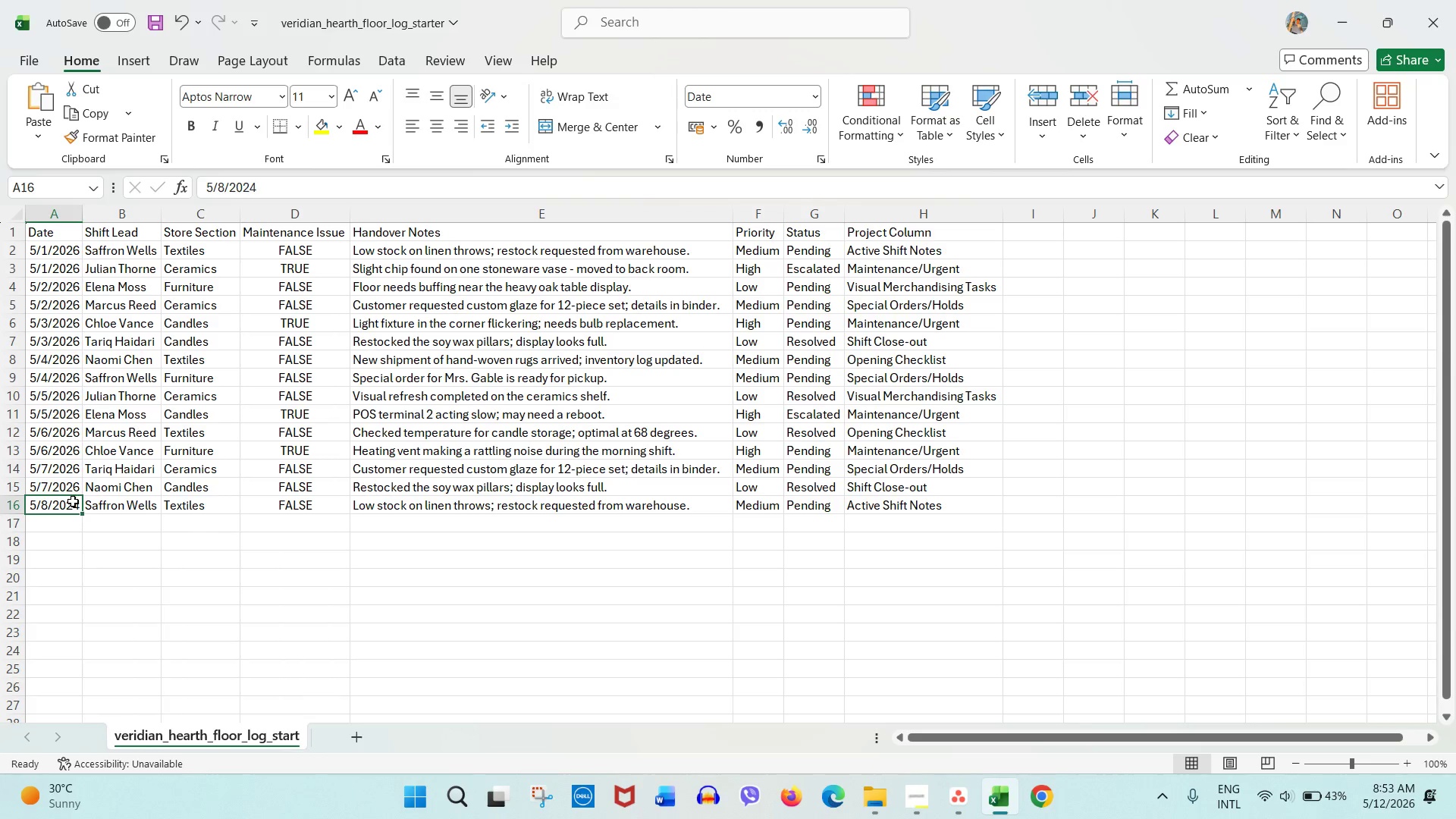 
triple_click([73, 501])
 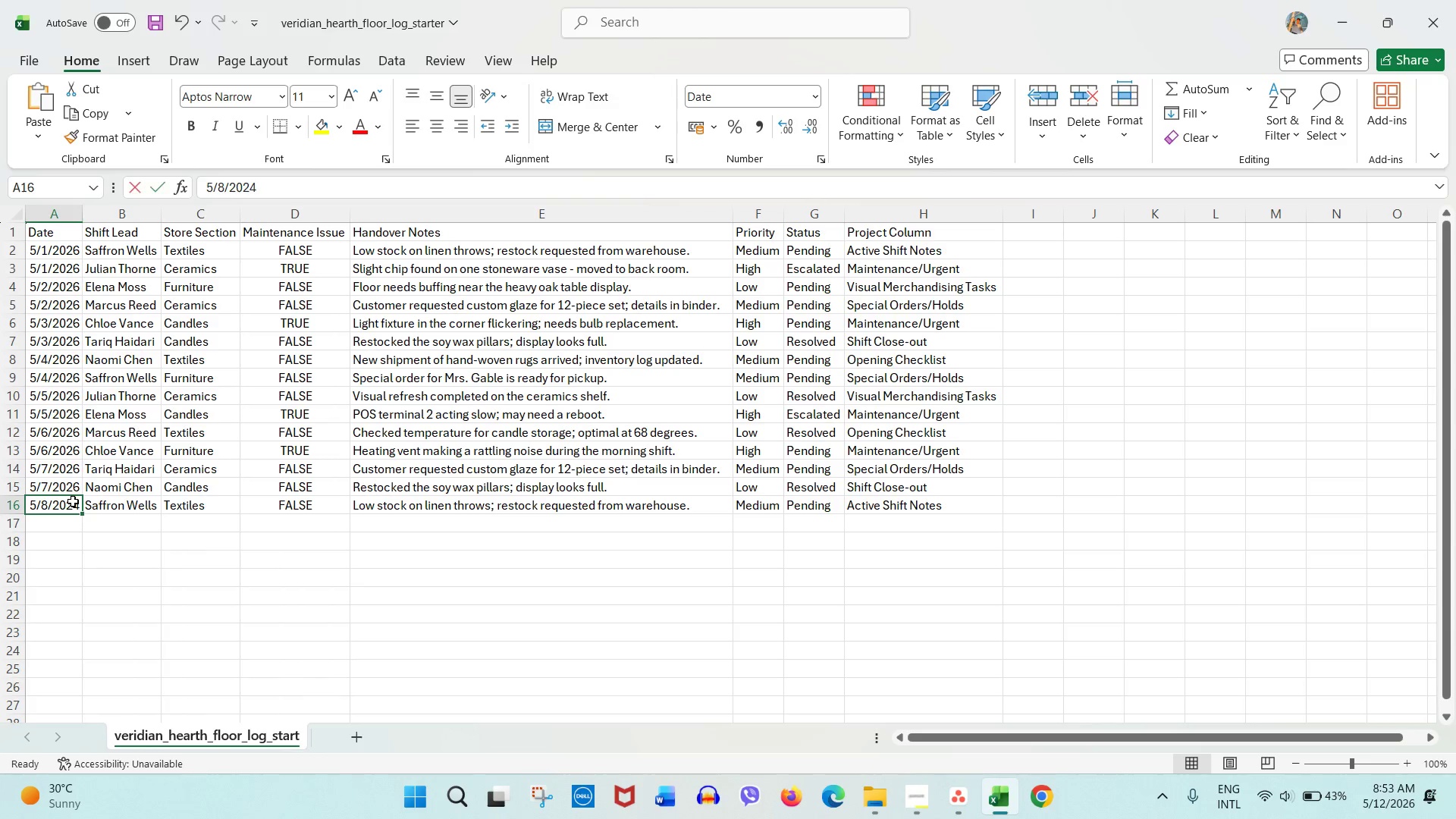 
triple_click([73, 501])
 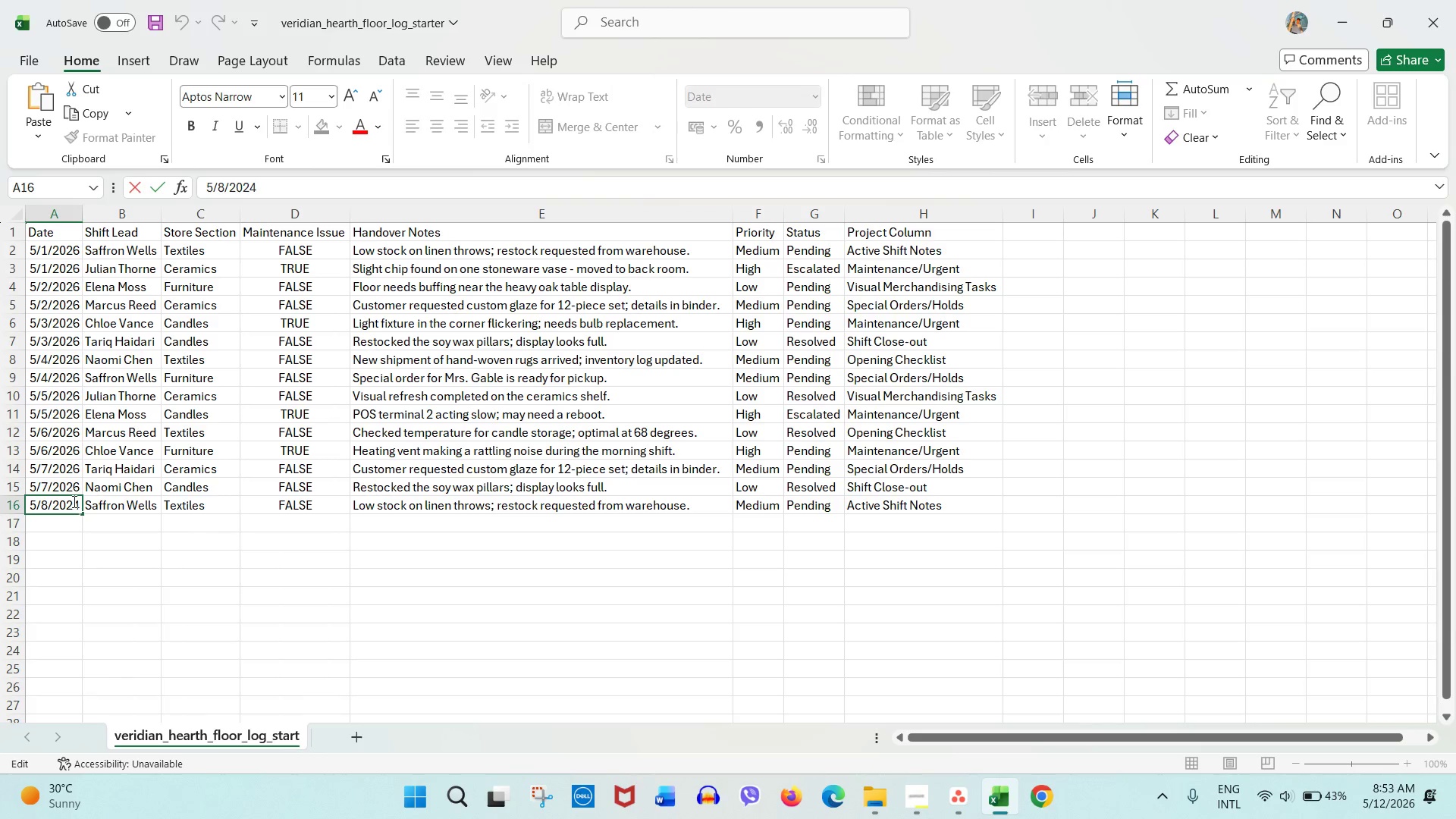 
left_click_drag(start_coordinate=[73, 501], to_coordinate=[84, 504])
 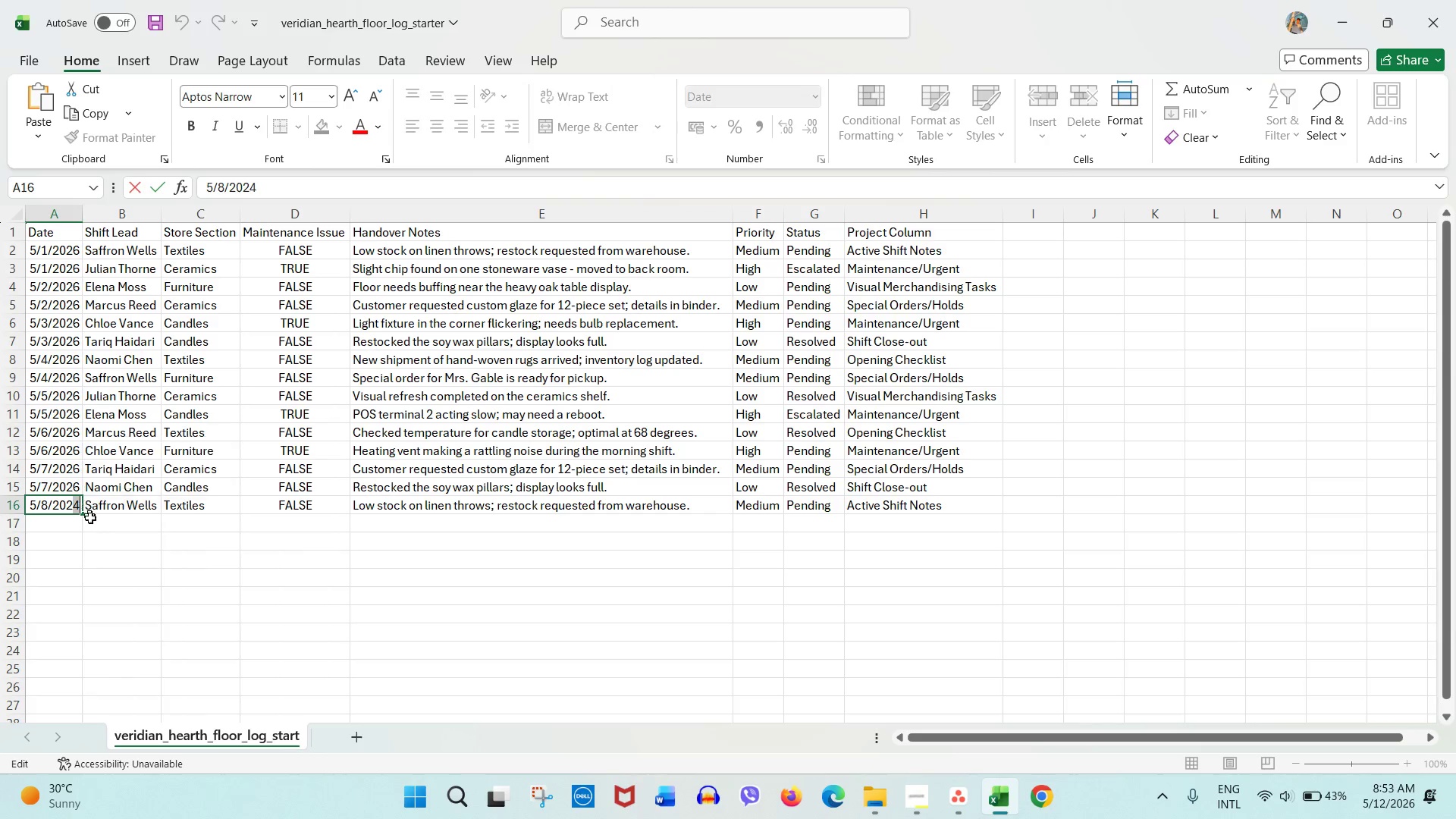 
key(Numpad6)
 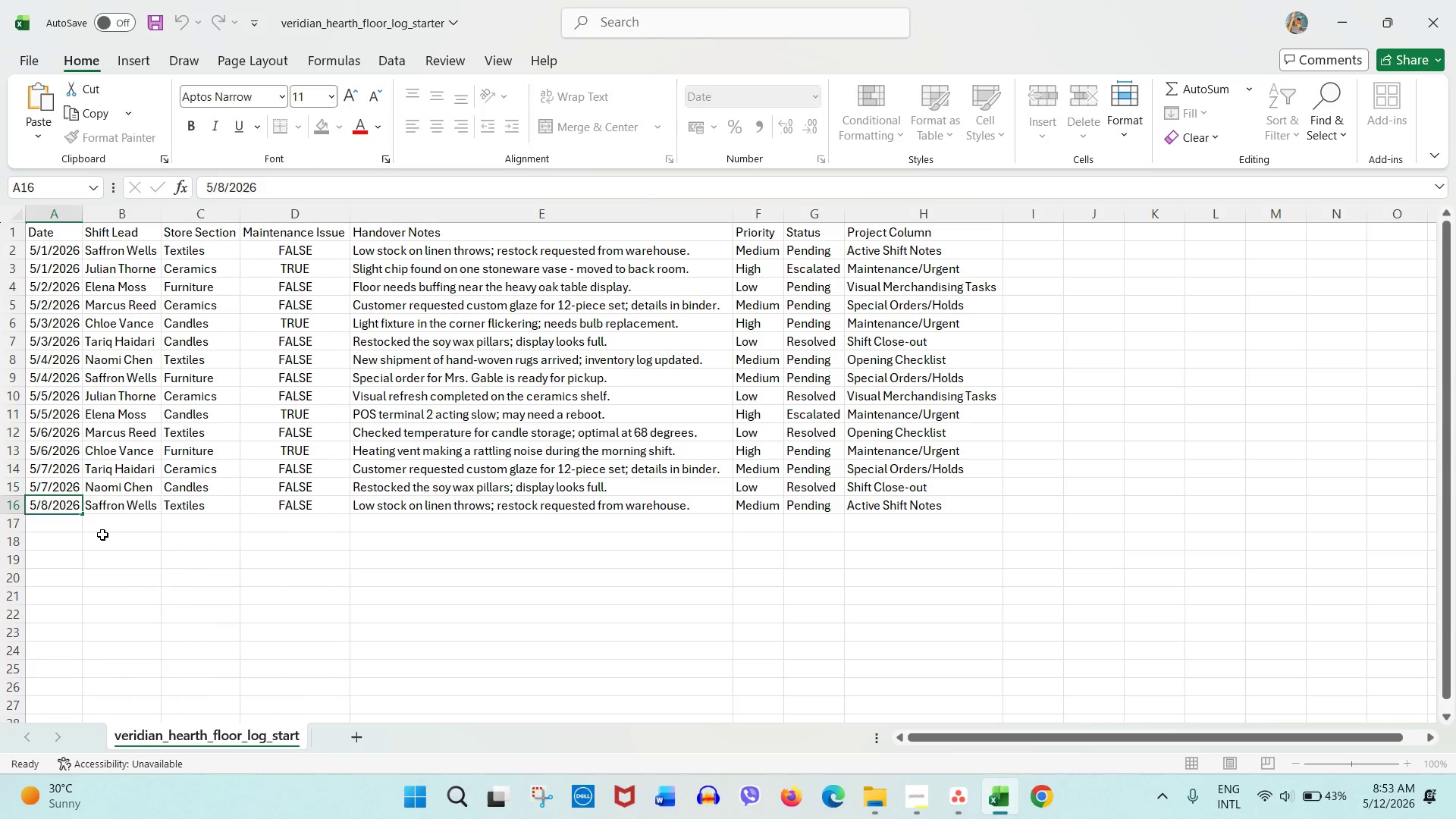 
left_click([102, 535])
 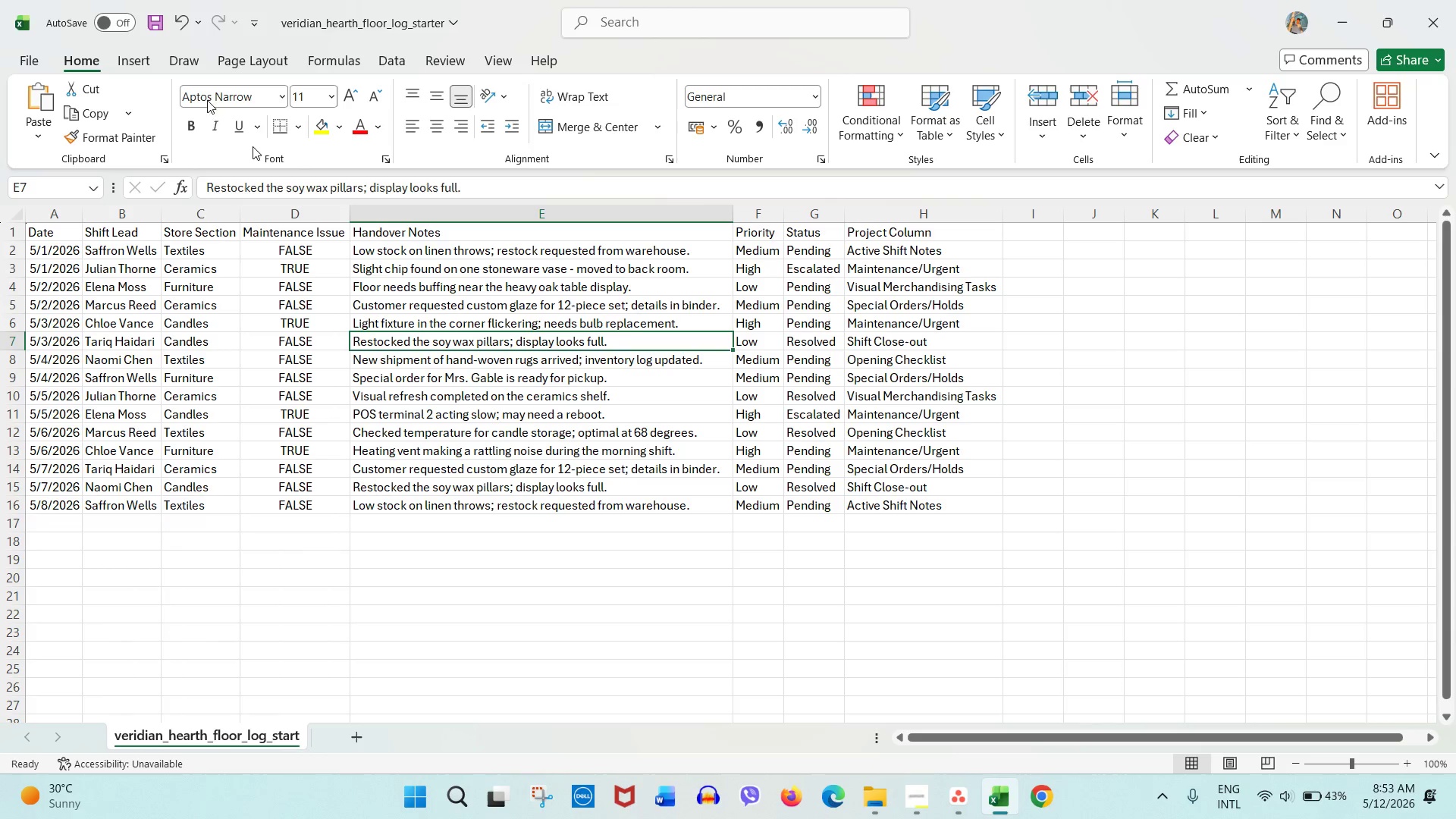 
key(Control+A)
 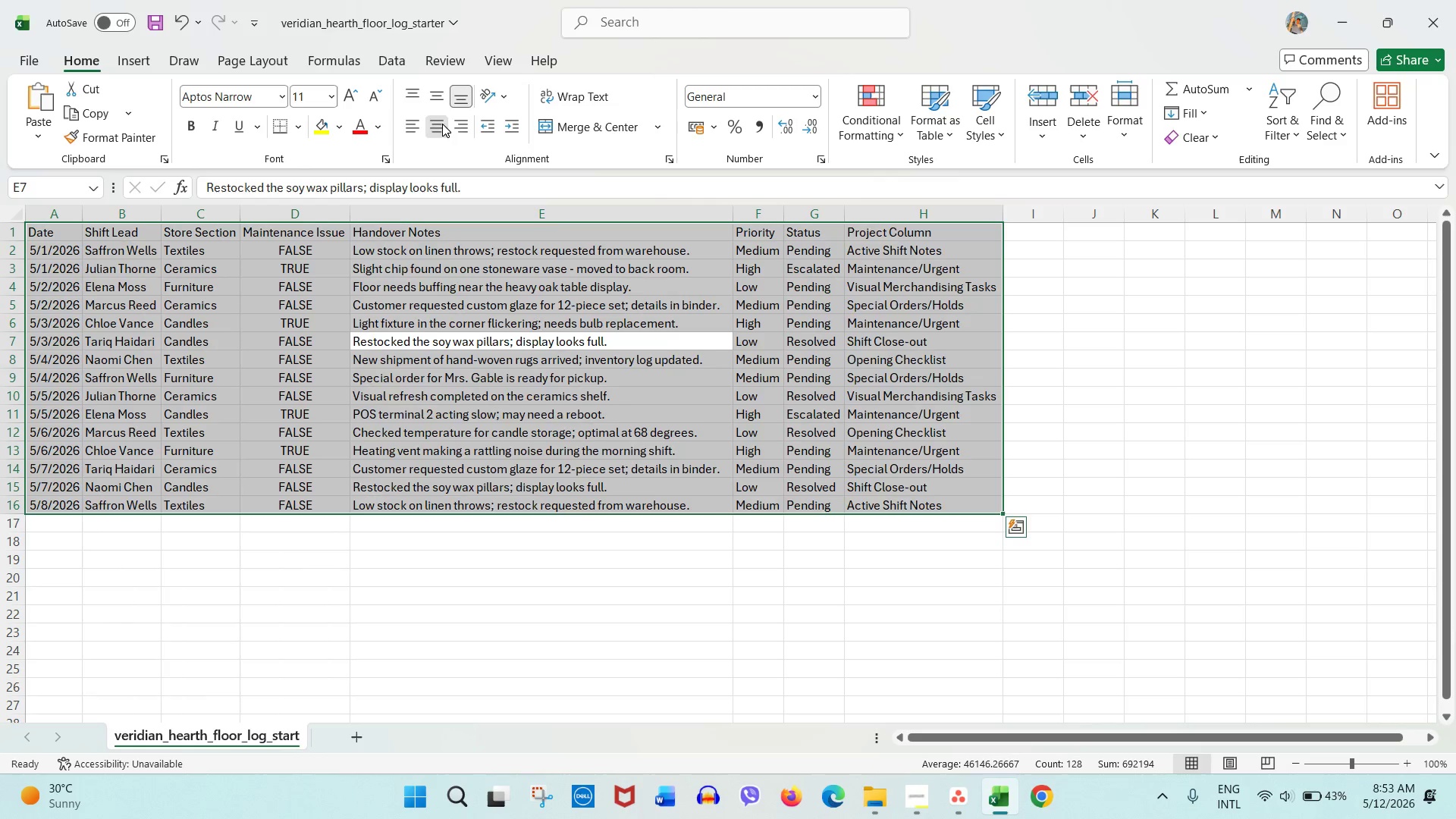 
double_click([777, 460])
 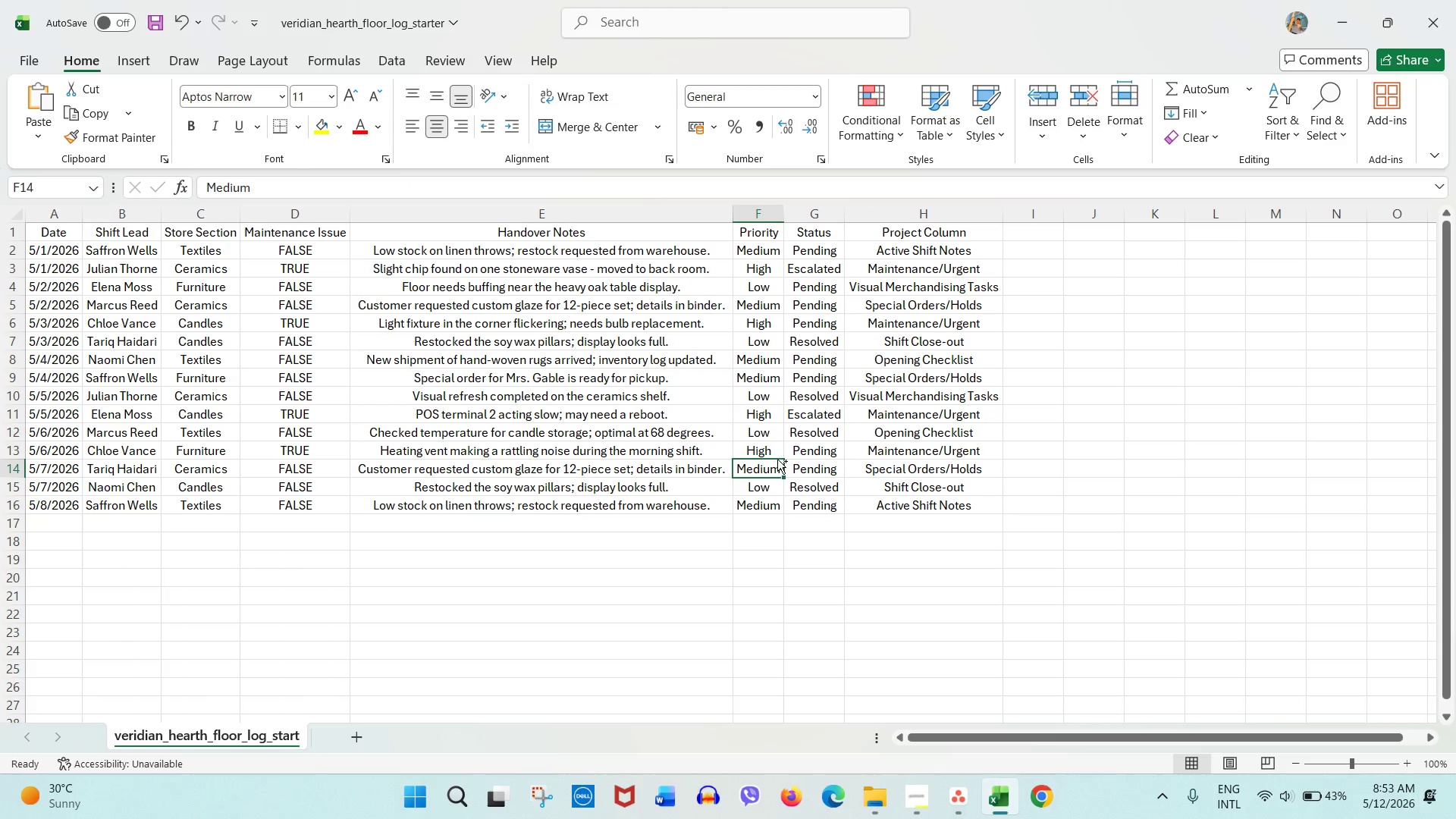 
key(Control+S)
 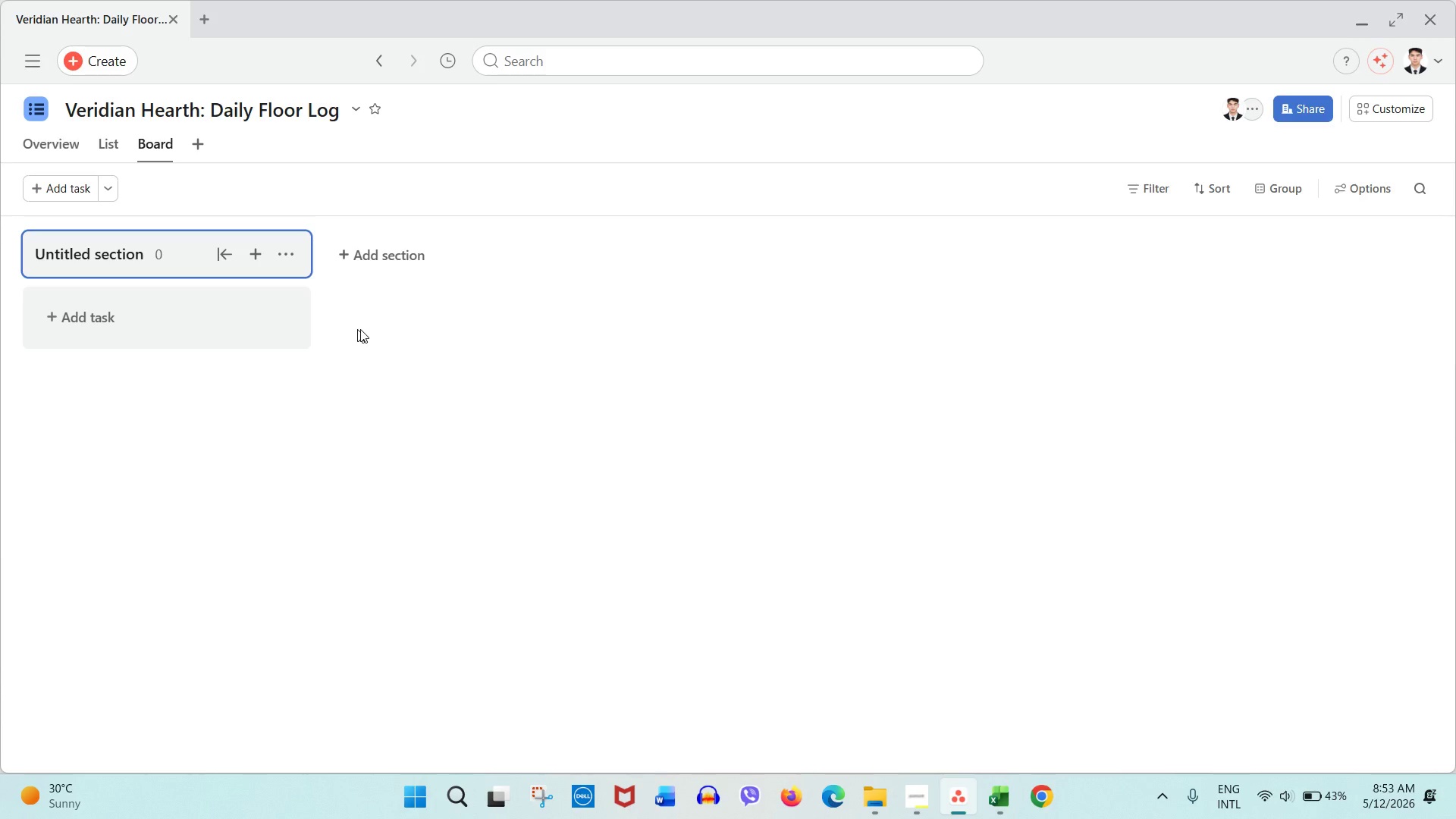 
left_click([62, 145])
 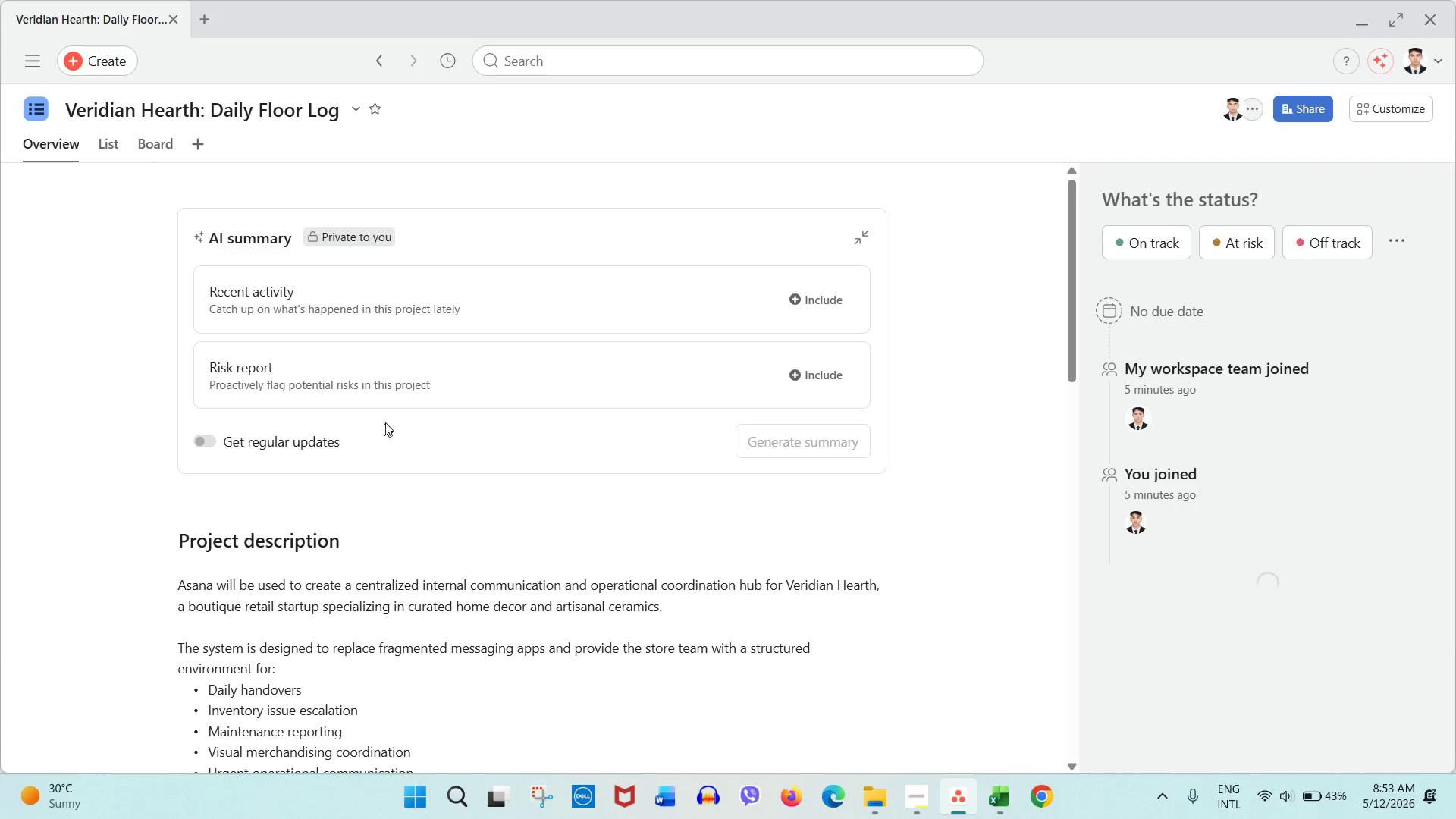 
scroll: coordinate [400, 417], scroll_direction: down, amount: 1.0
 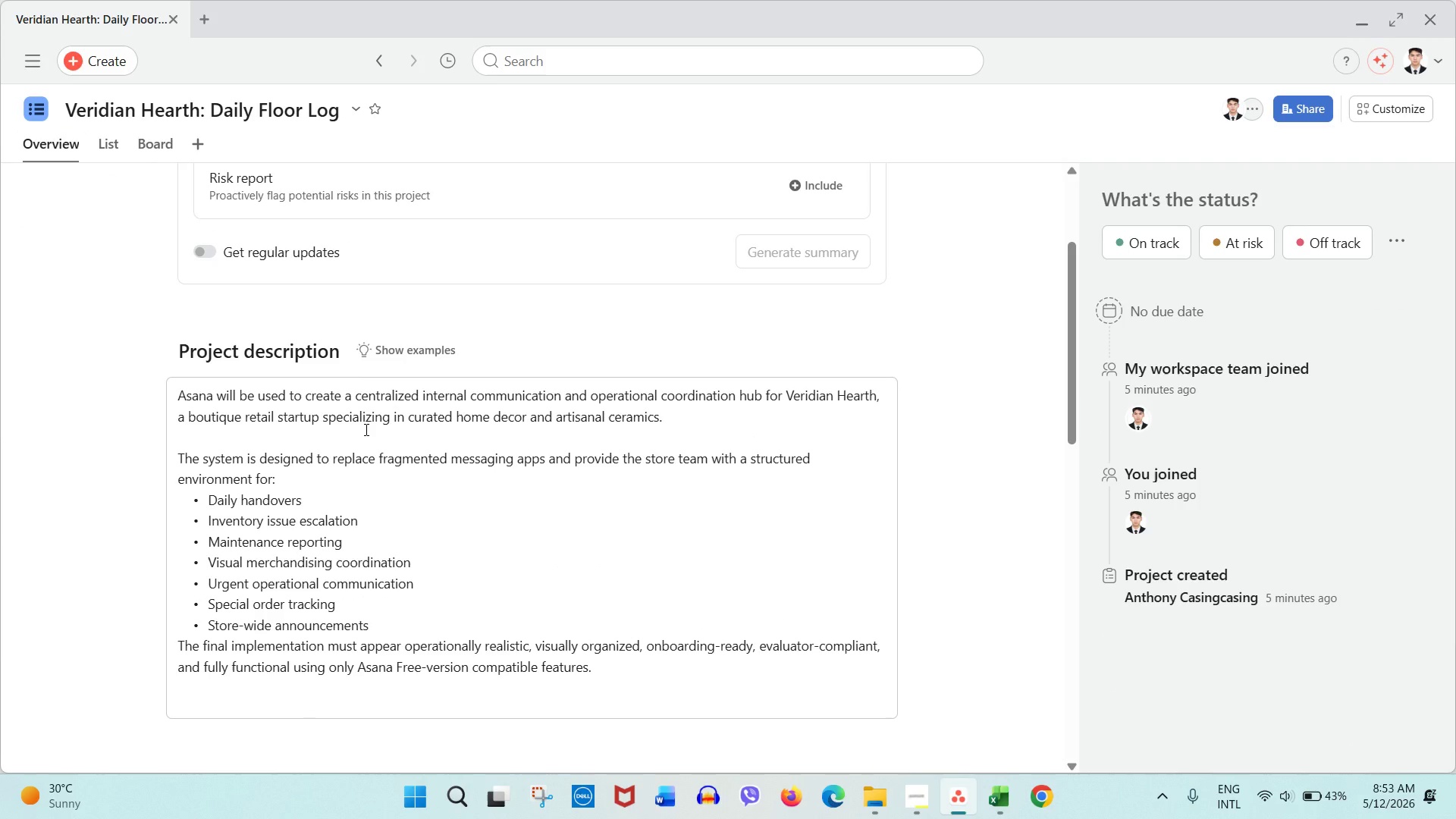 
left_click([365, 429])
 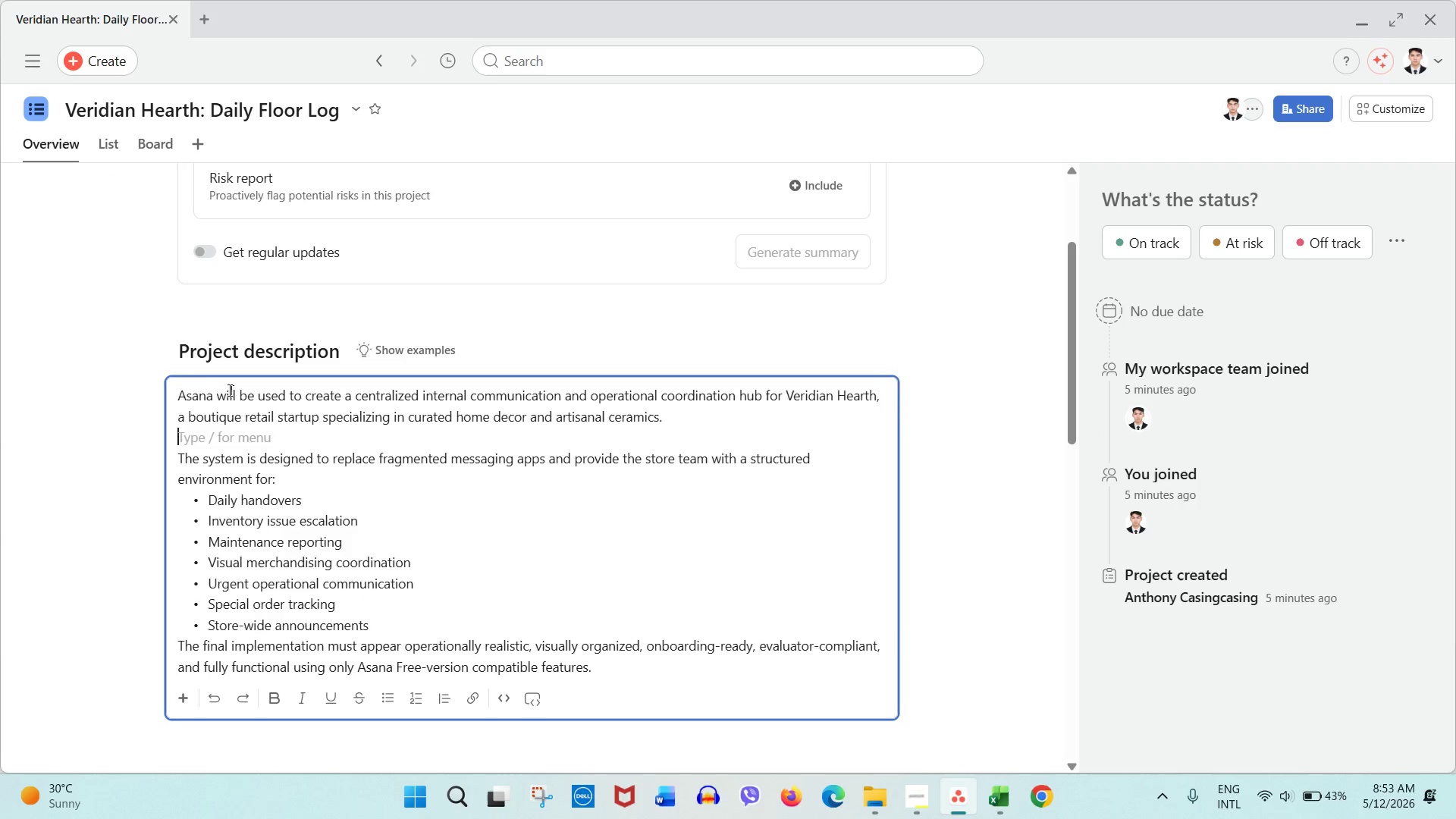 
left_click([177, 397])
 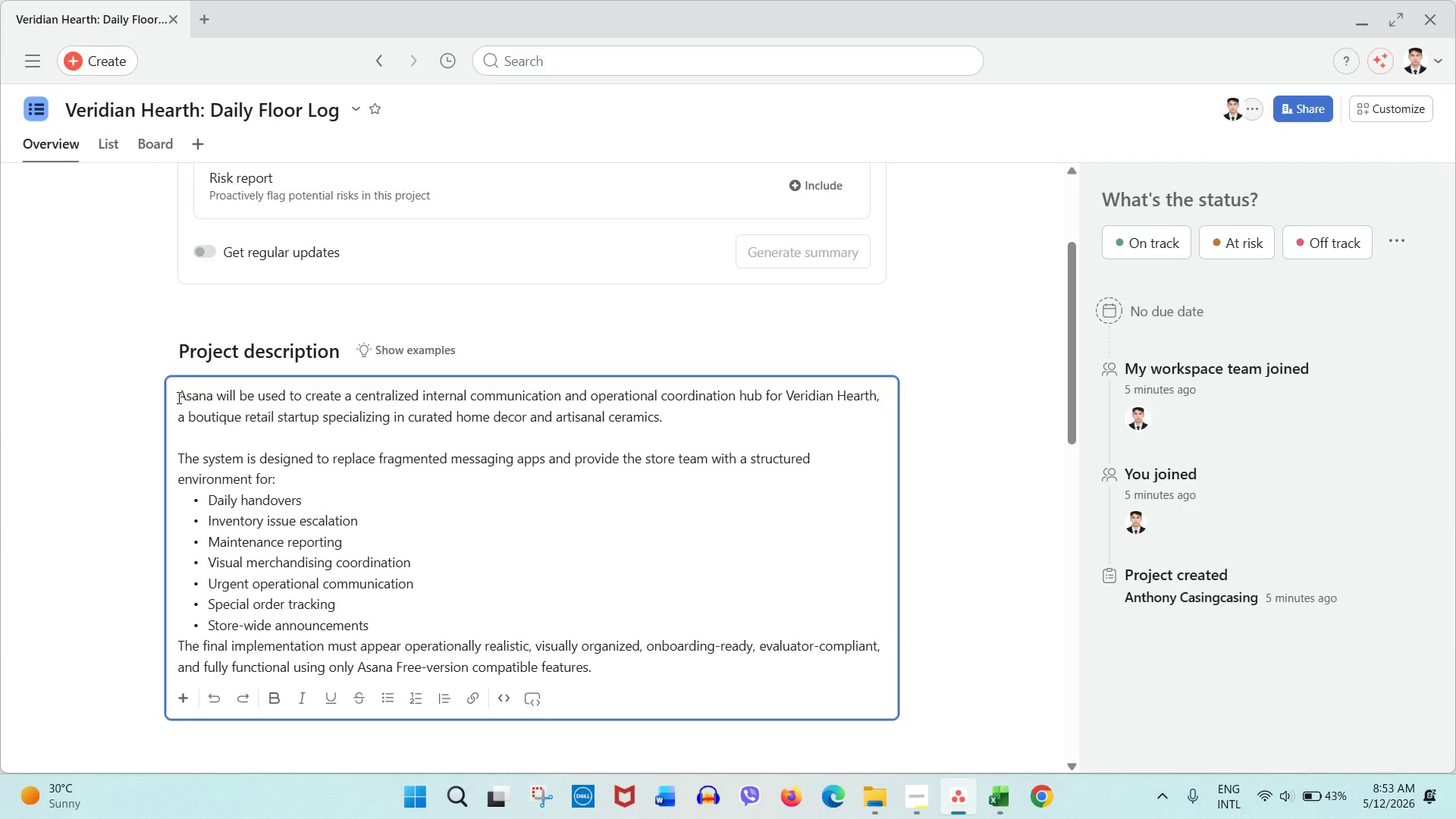 
type(This pro)
 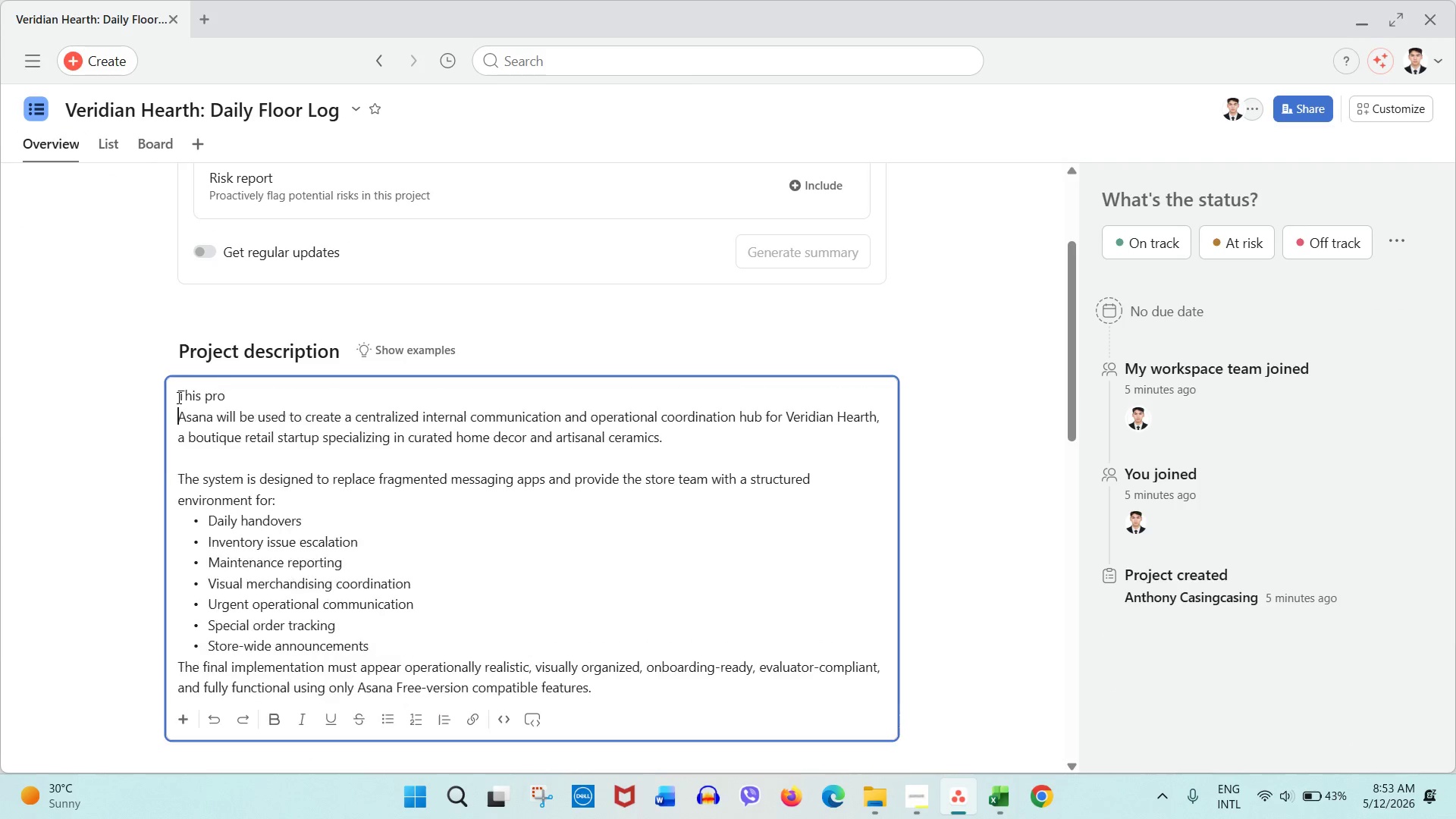 
key(Enter)
 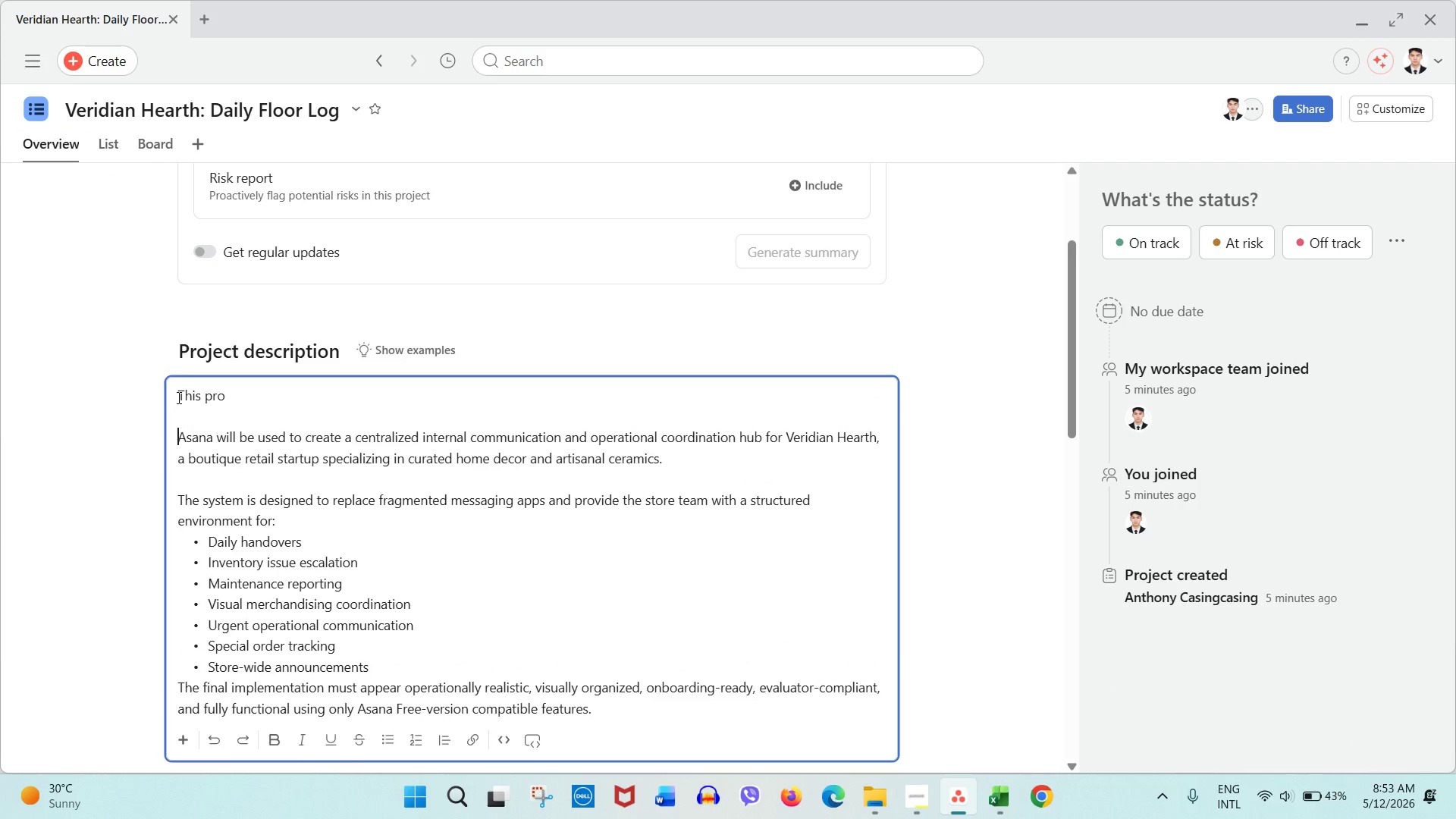 
key(Enter)
 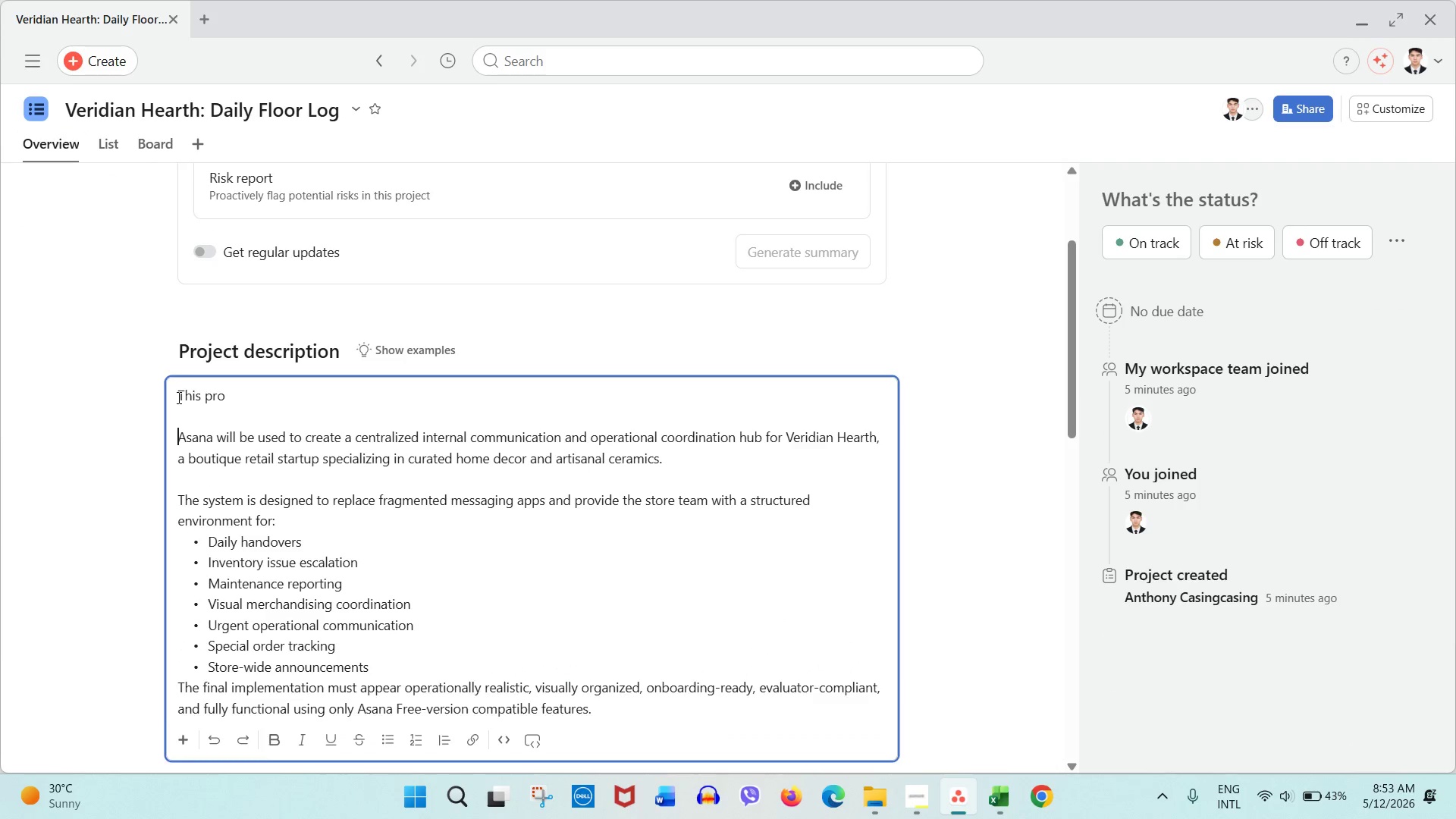 
key(Enter)
 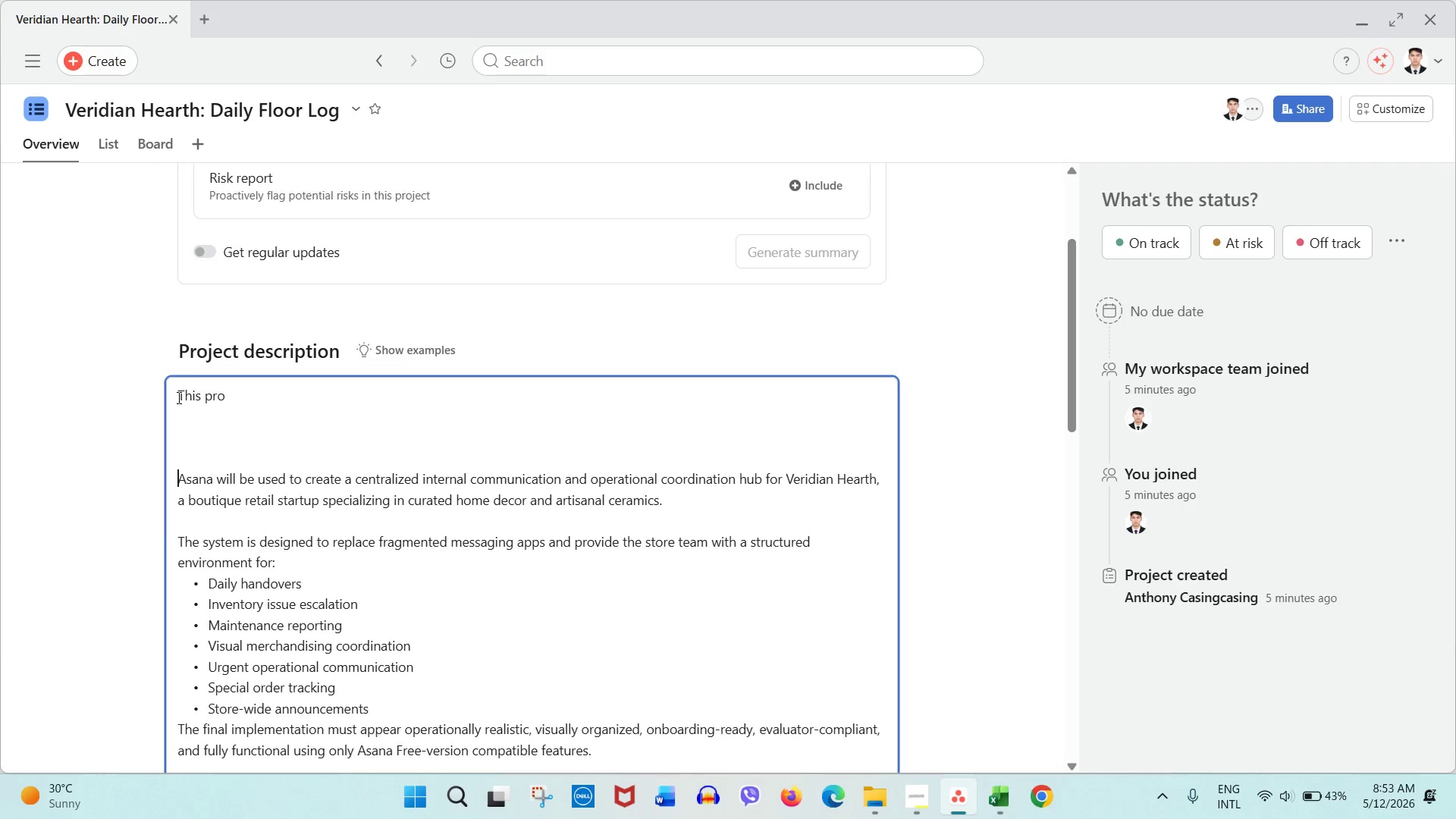 
key(Enter)
 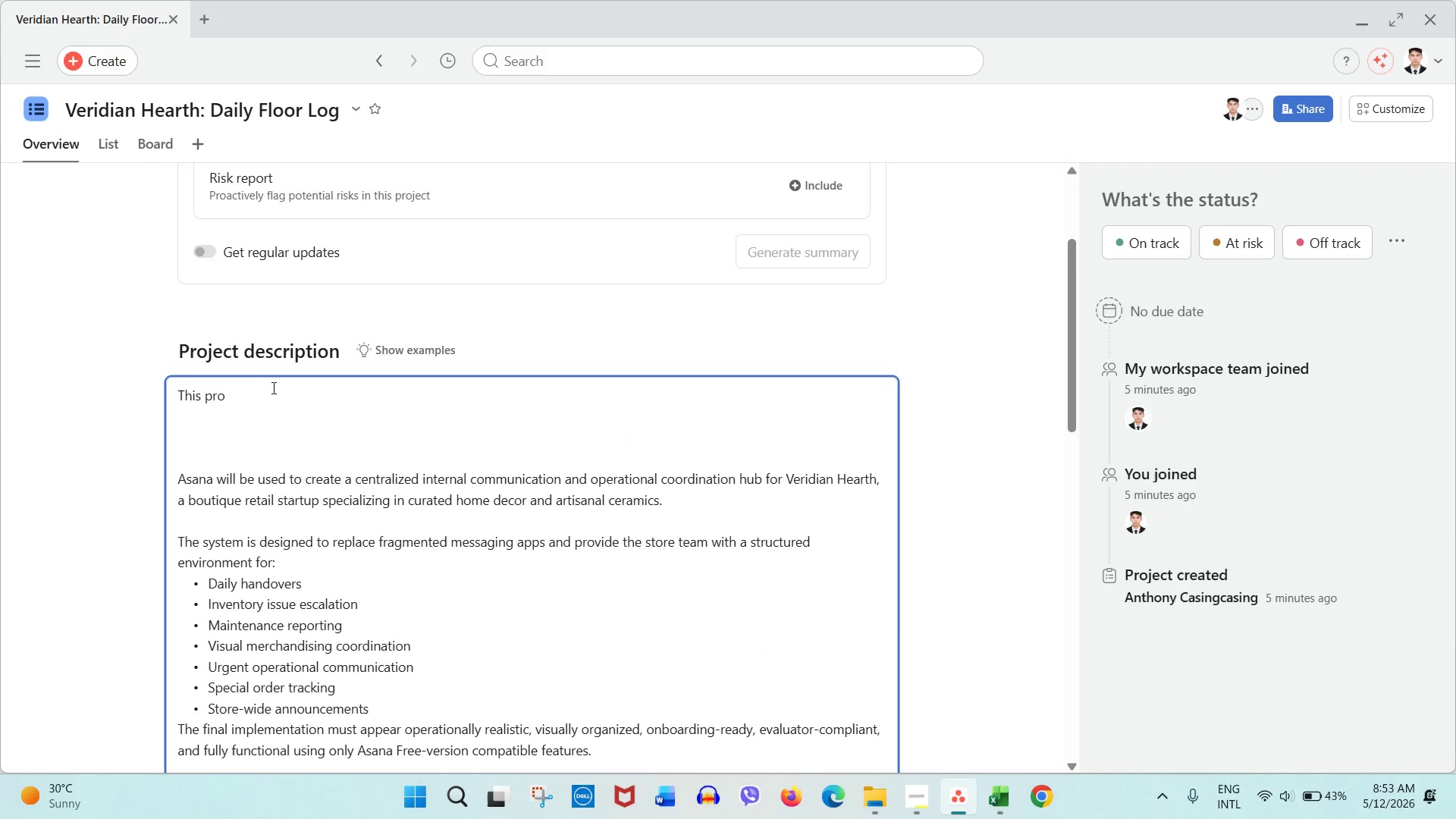 
left_click([279, 387])
 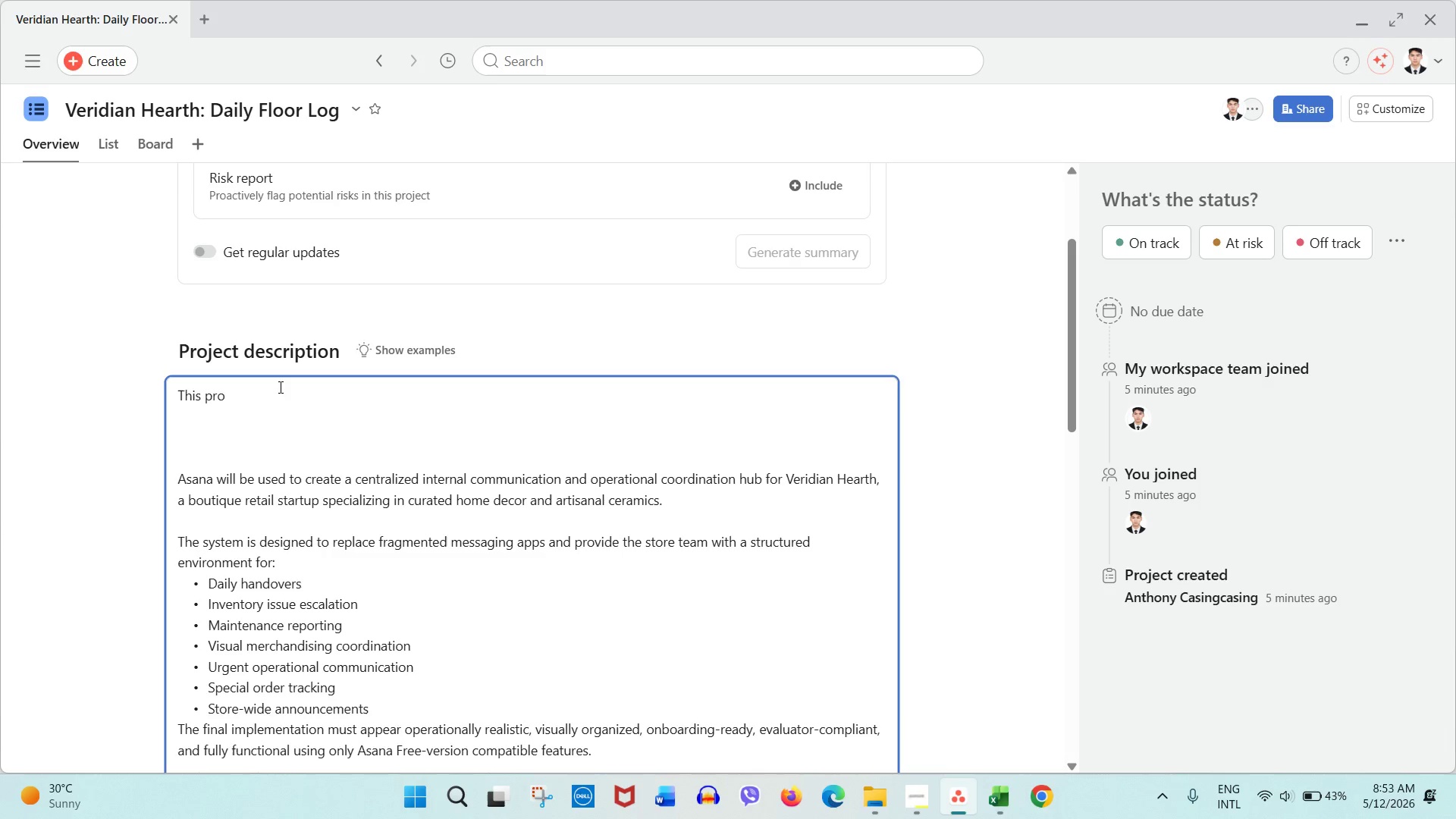 
type(ject serves as a )
key(Backspace)
key(Backspace)
type(Veridian HEarth's)
key(Backspace)
key(Backspace)
key(Backspace)
key(Backspace)
key(Backspace)
key(Backspace)
key(Backspace)
type(earth's centralized daily communication and operational coordination system.)
 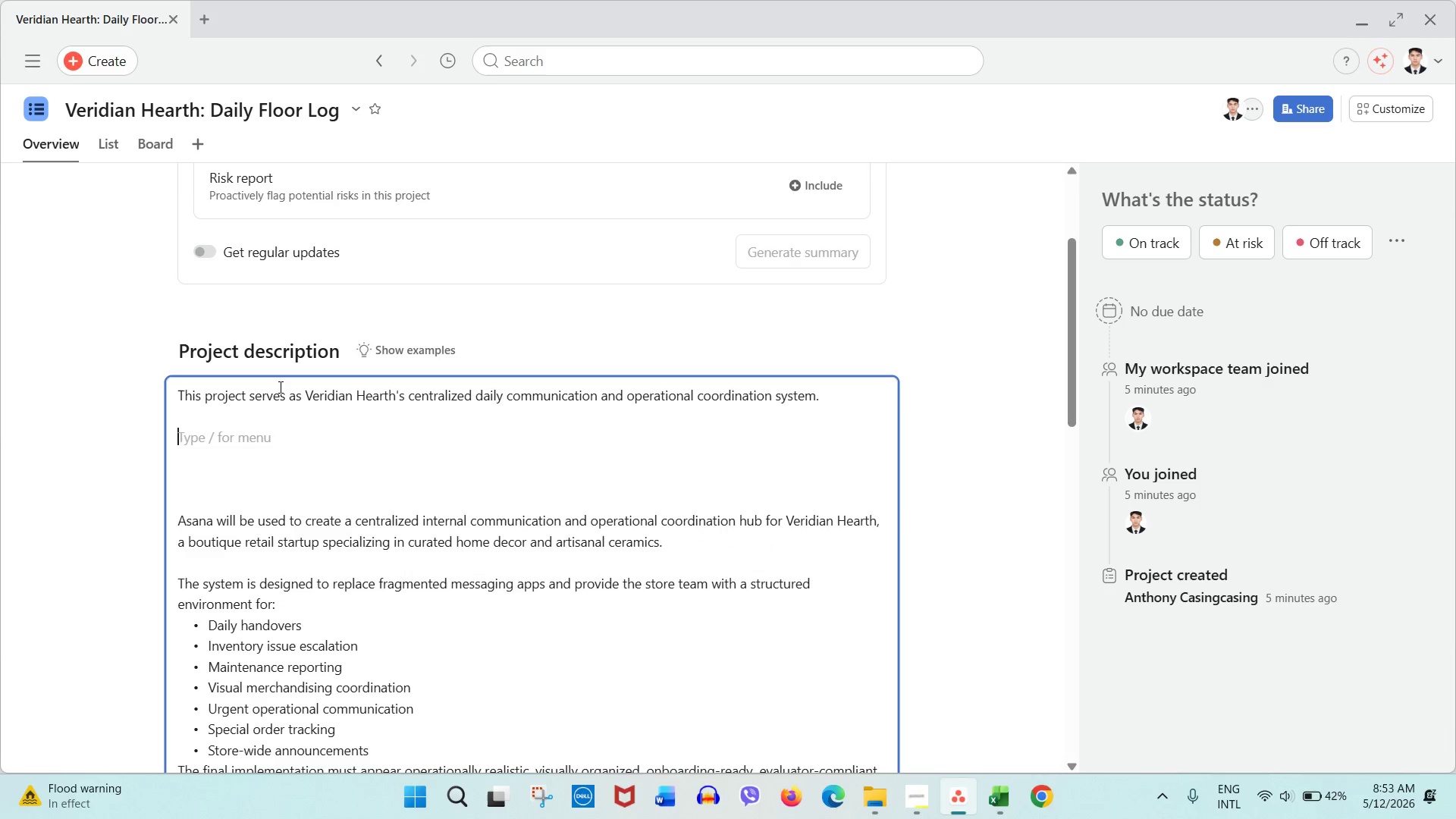 
 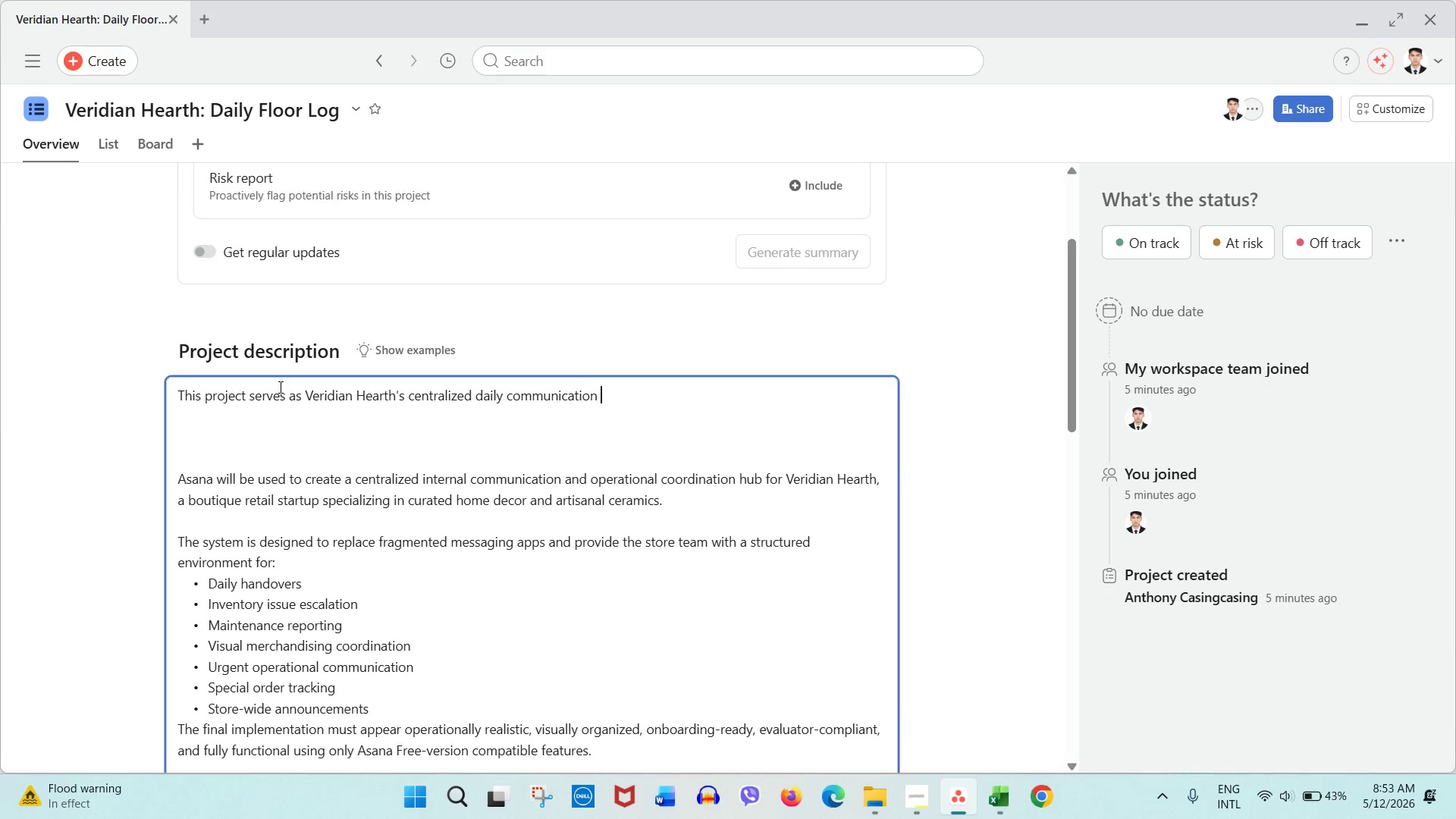 
key(Enter)
 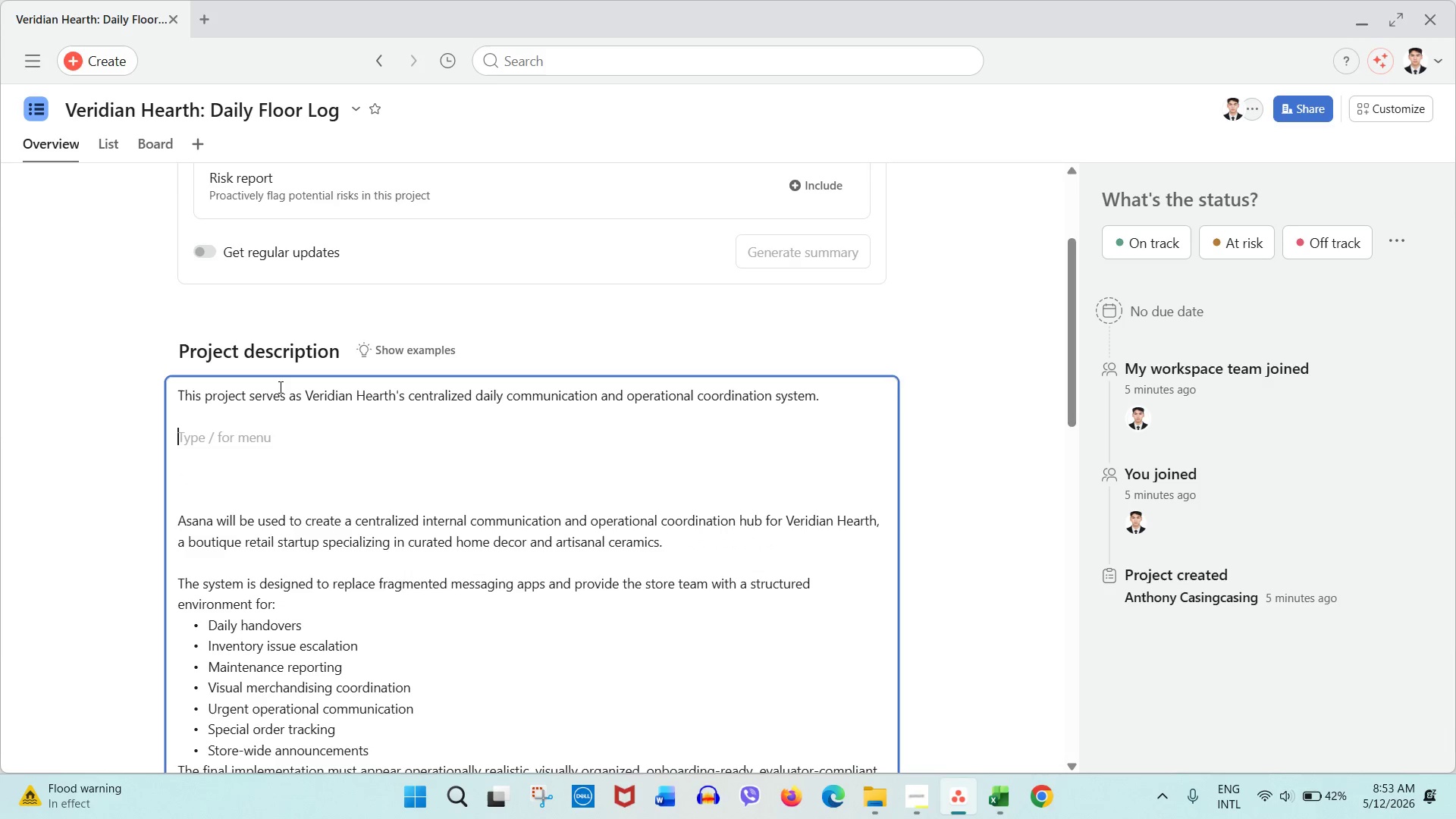 
key(Enter)
 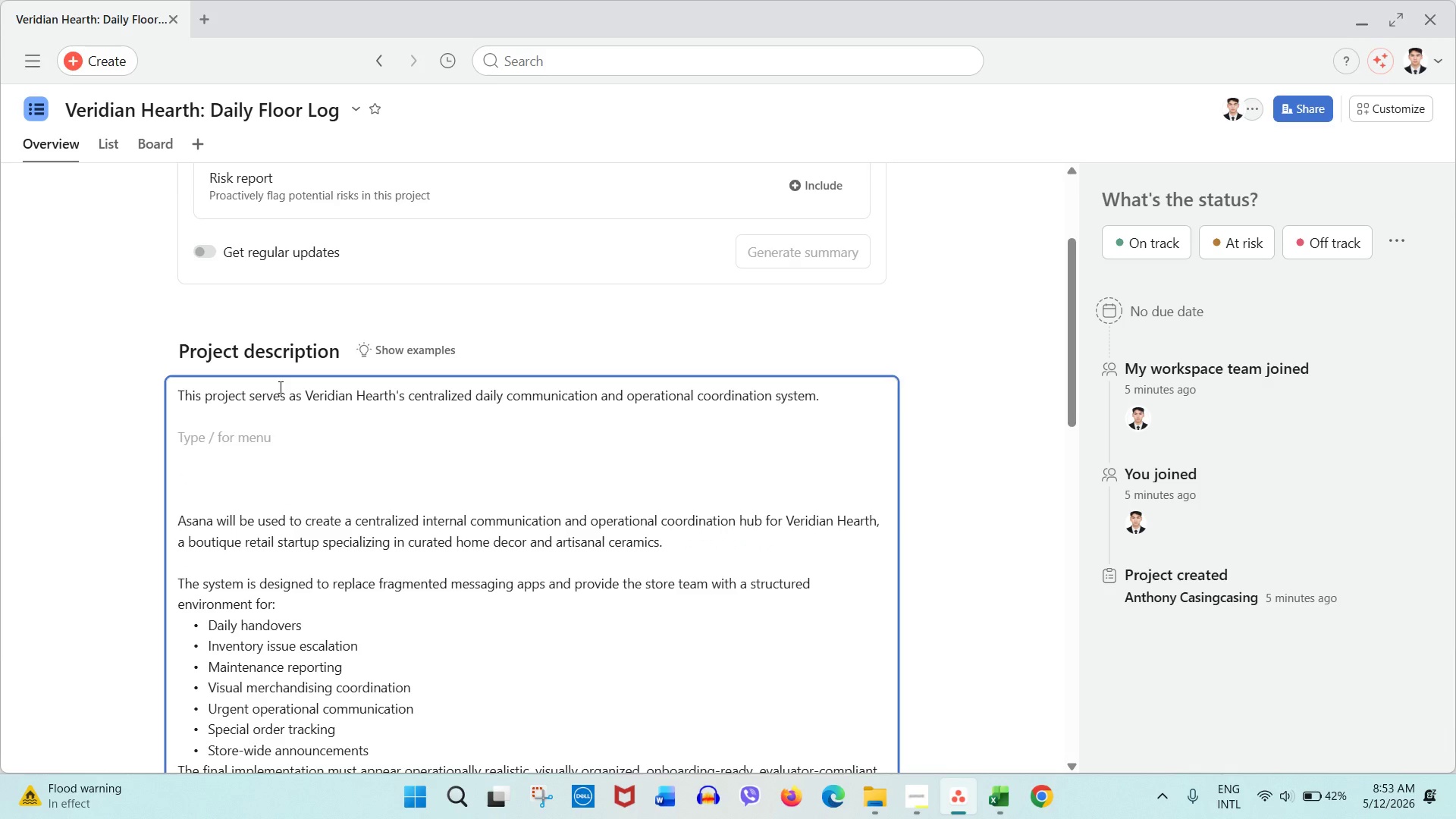 
type(Each task represents a store-floor activity, operational issue, customer-related update, merchn)
key(Backspace)
type(andising reponsibility, maintenance)
 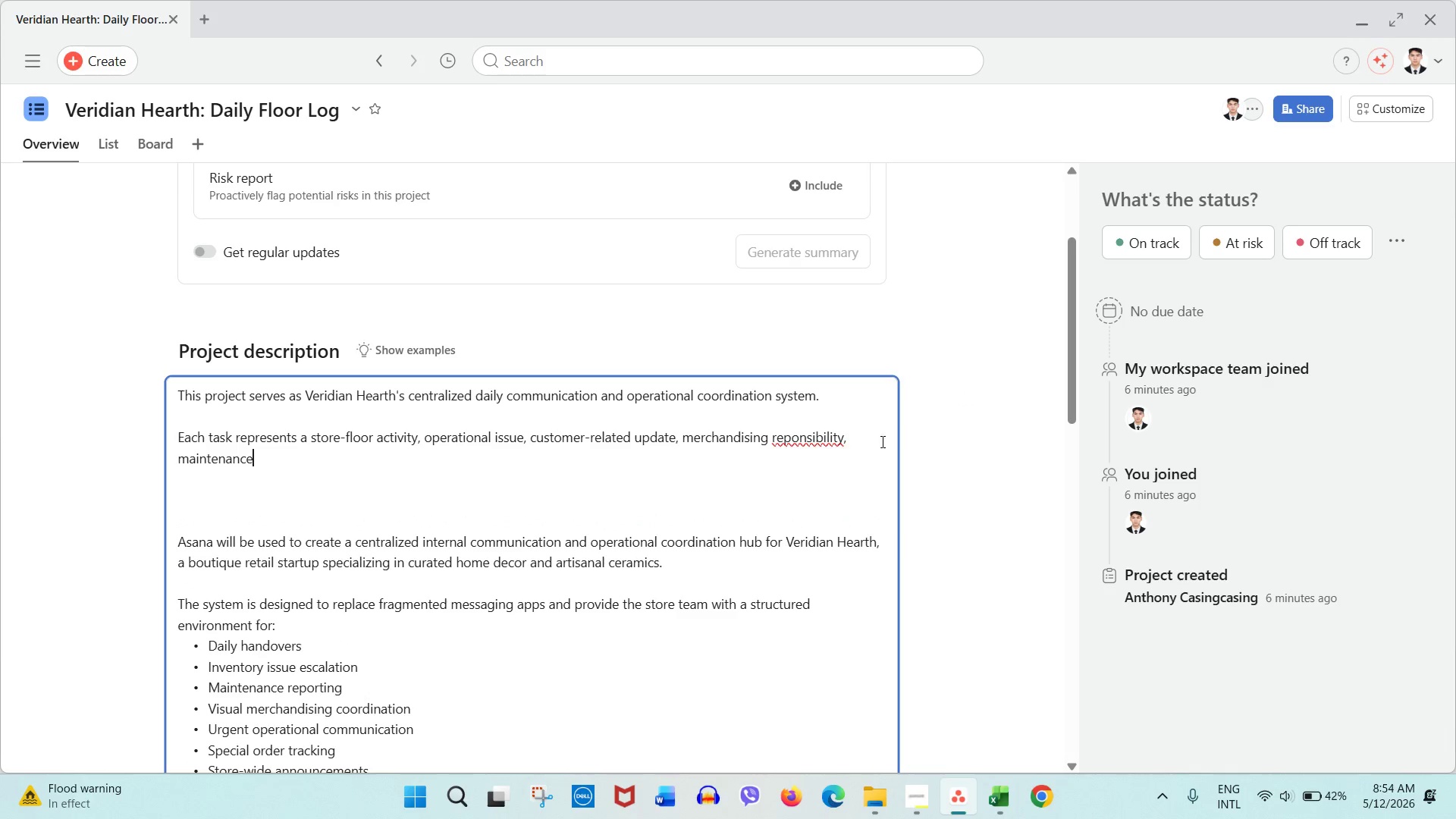 
right_click([818, 445])
 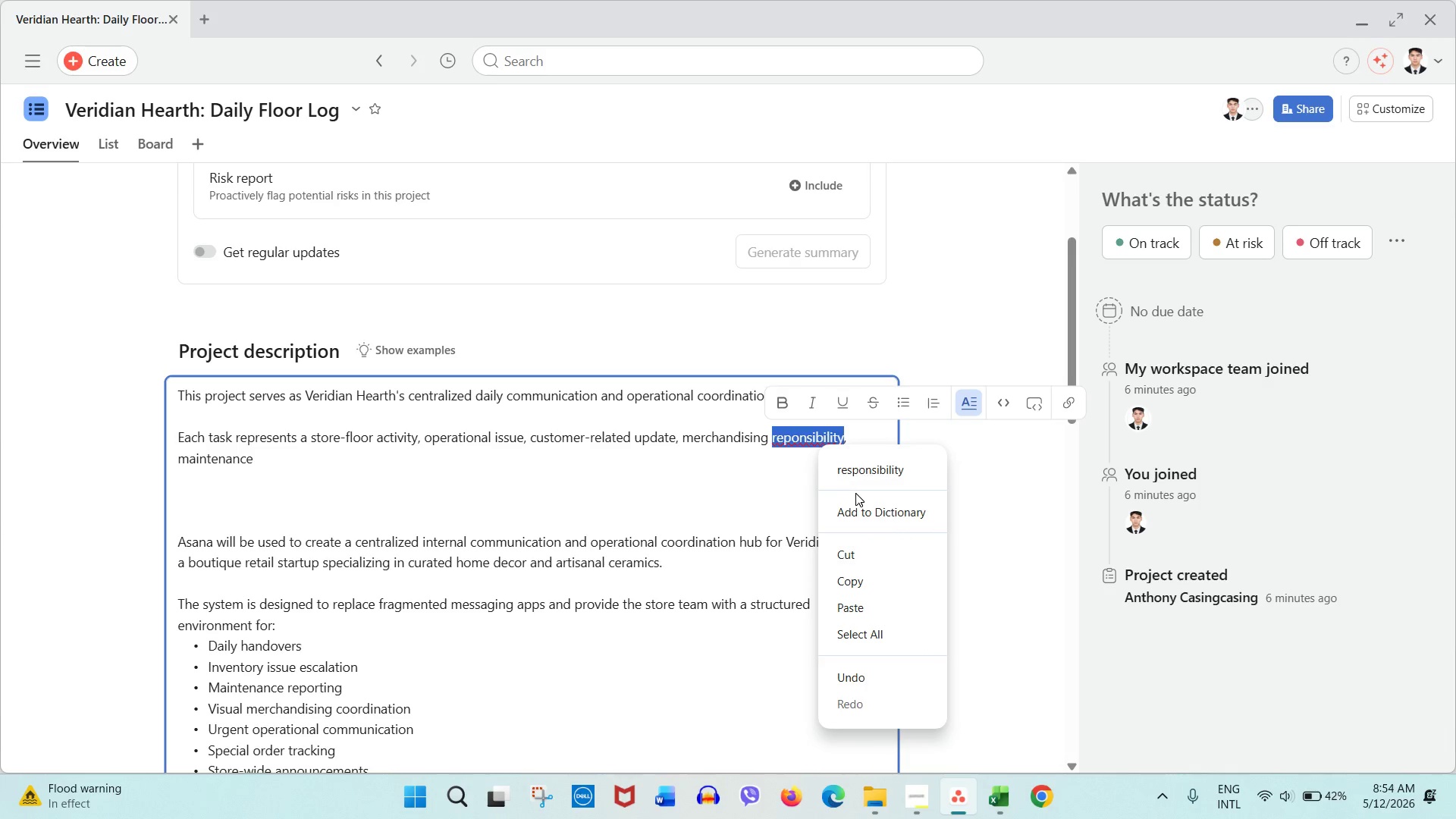 
left_click([868, 471])
 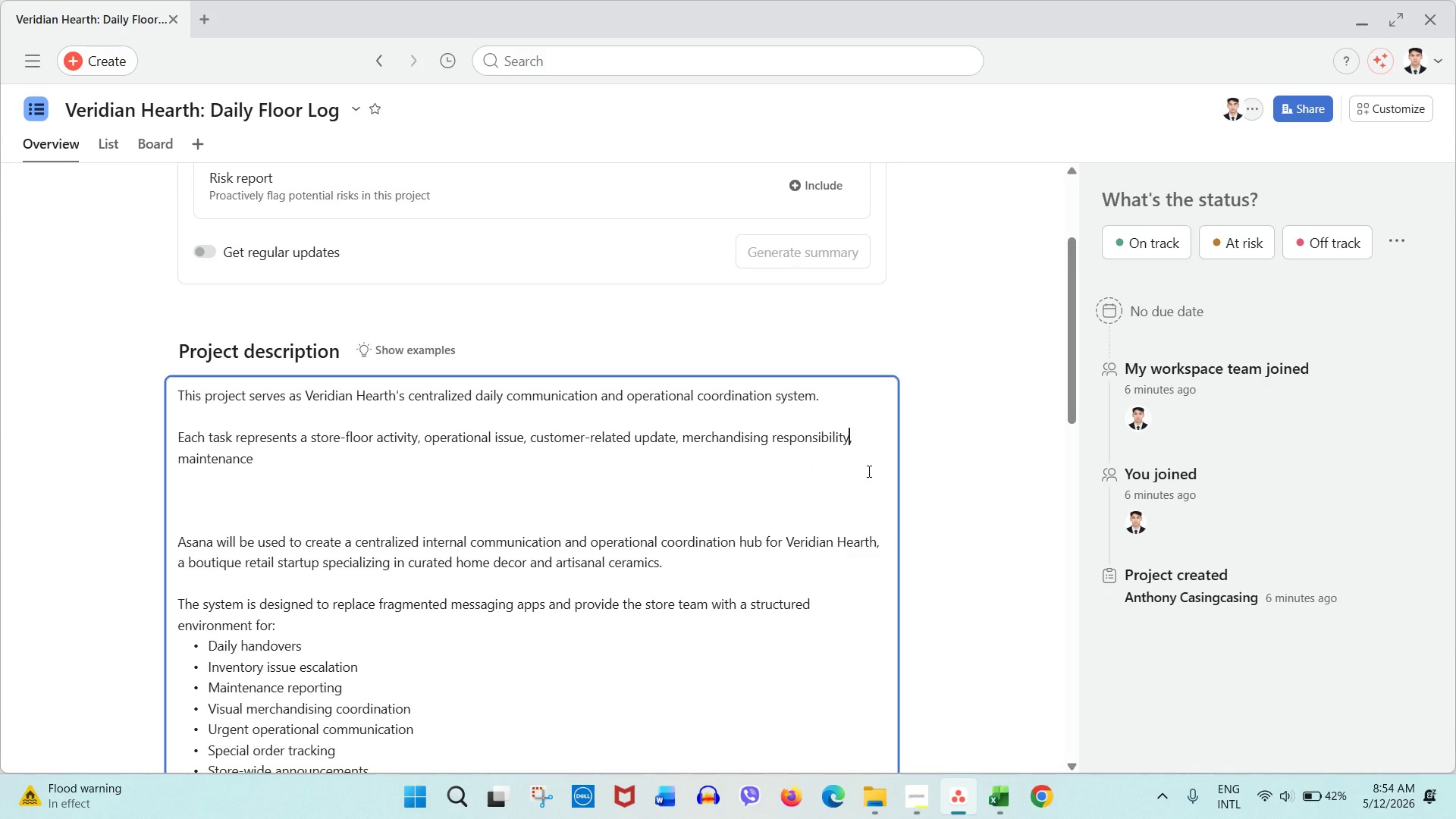 
double_click([810, 456])
 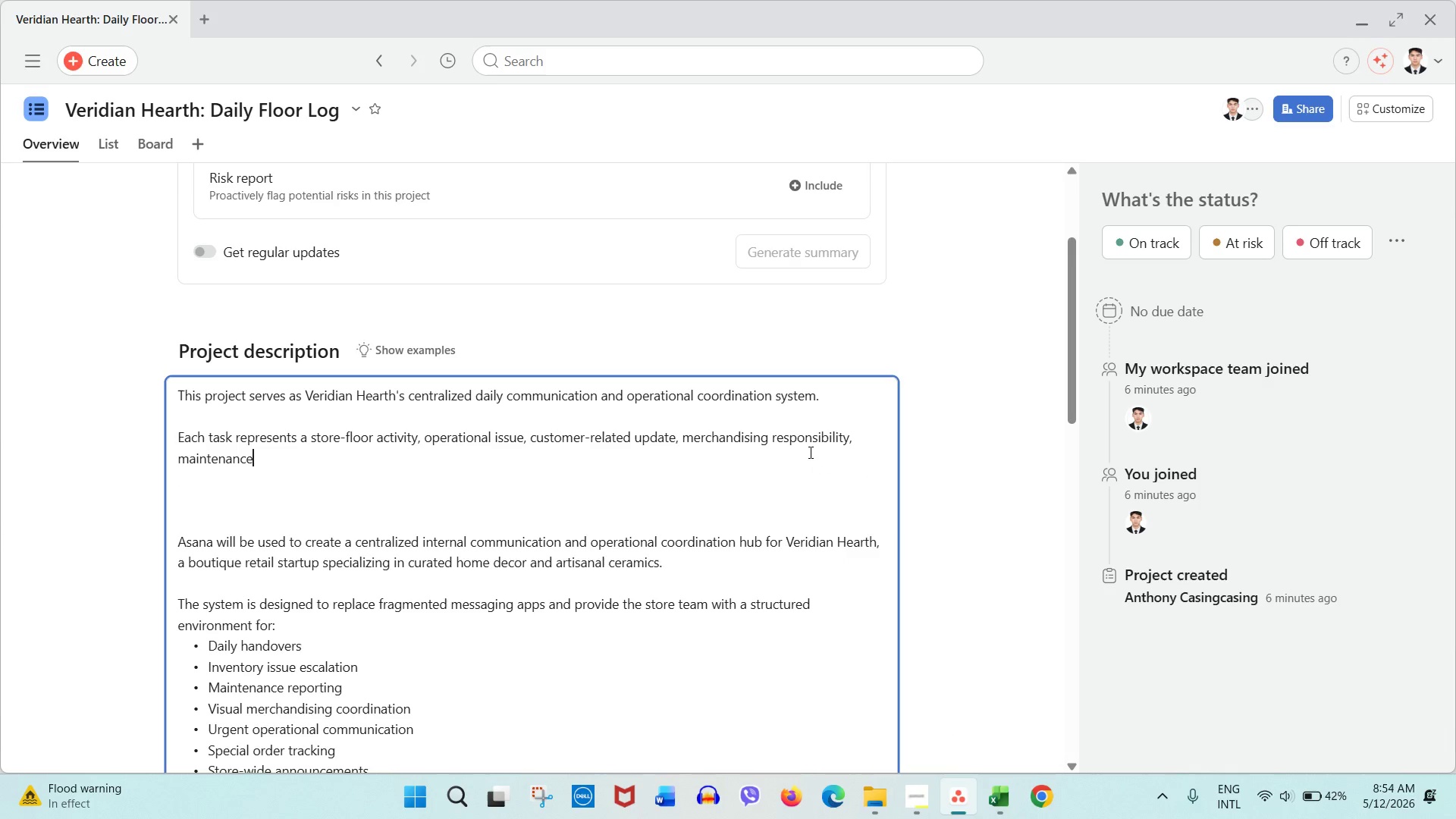 
triple_click([809, 452])
 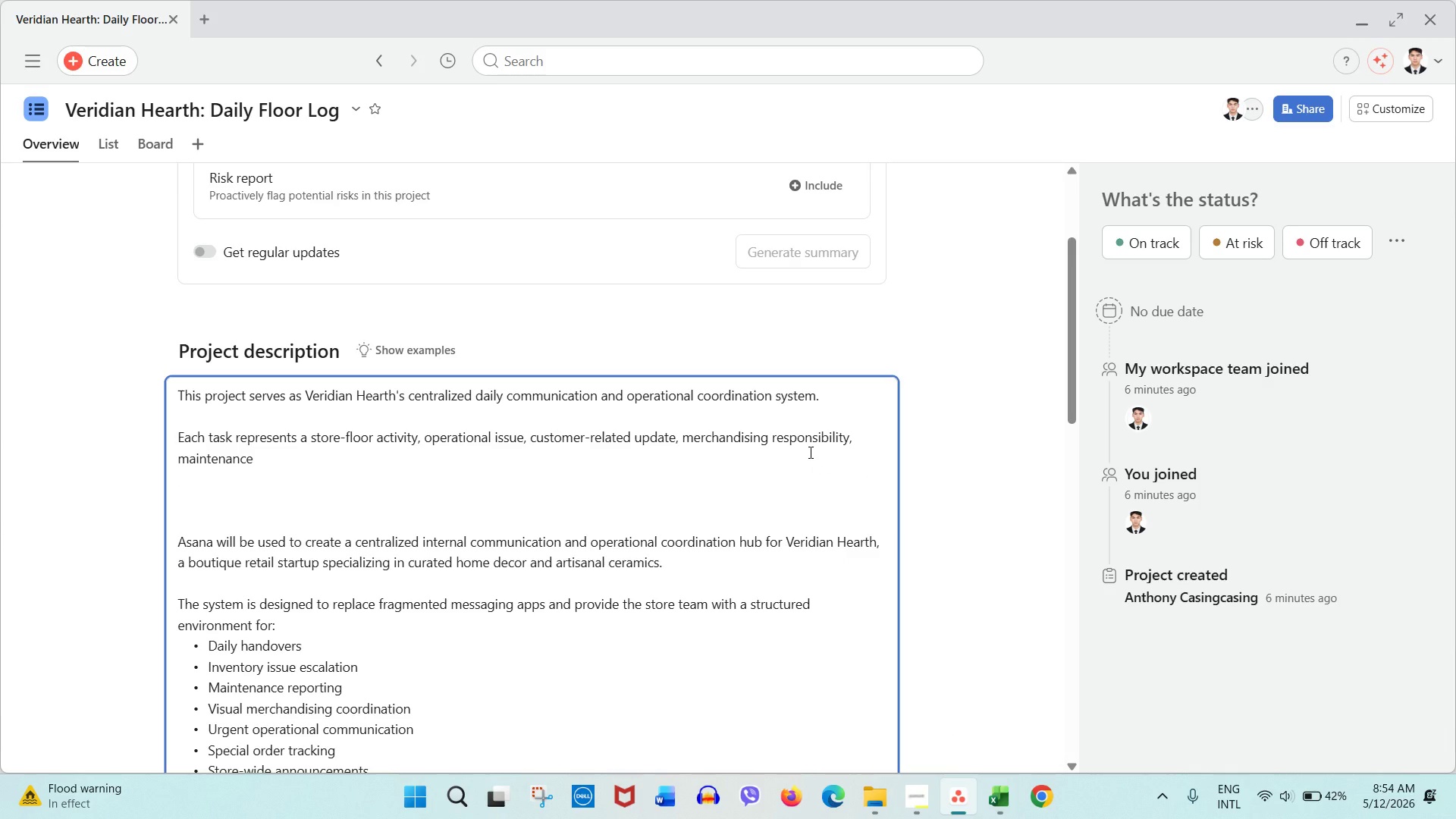 
type( concern, or shift communication item.)
 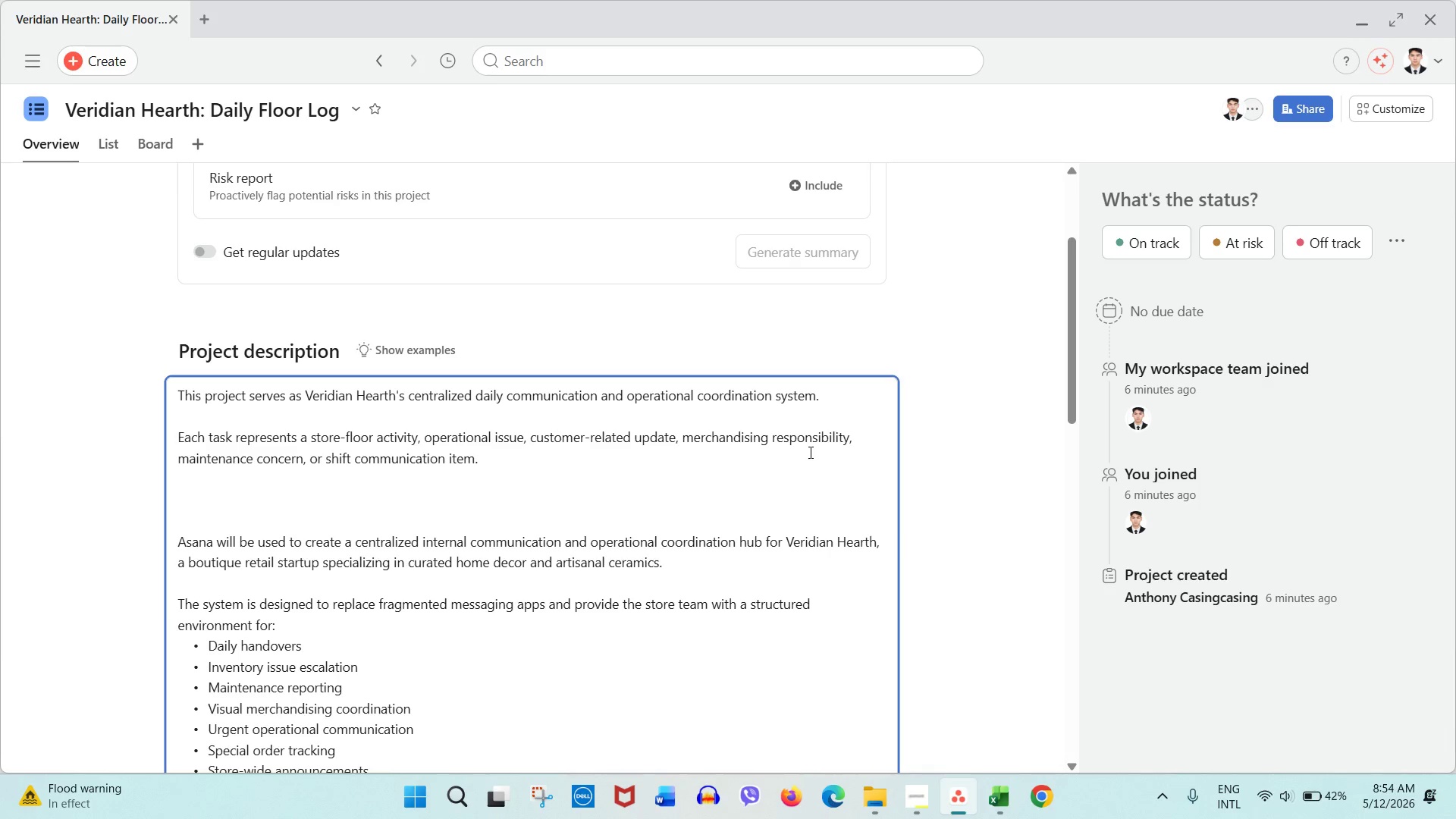 
key(Enter)
 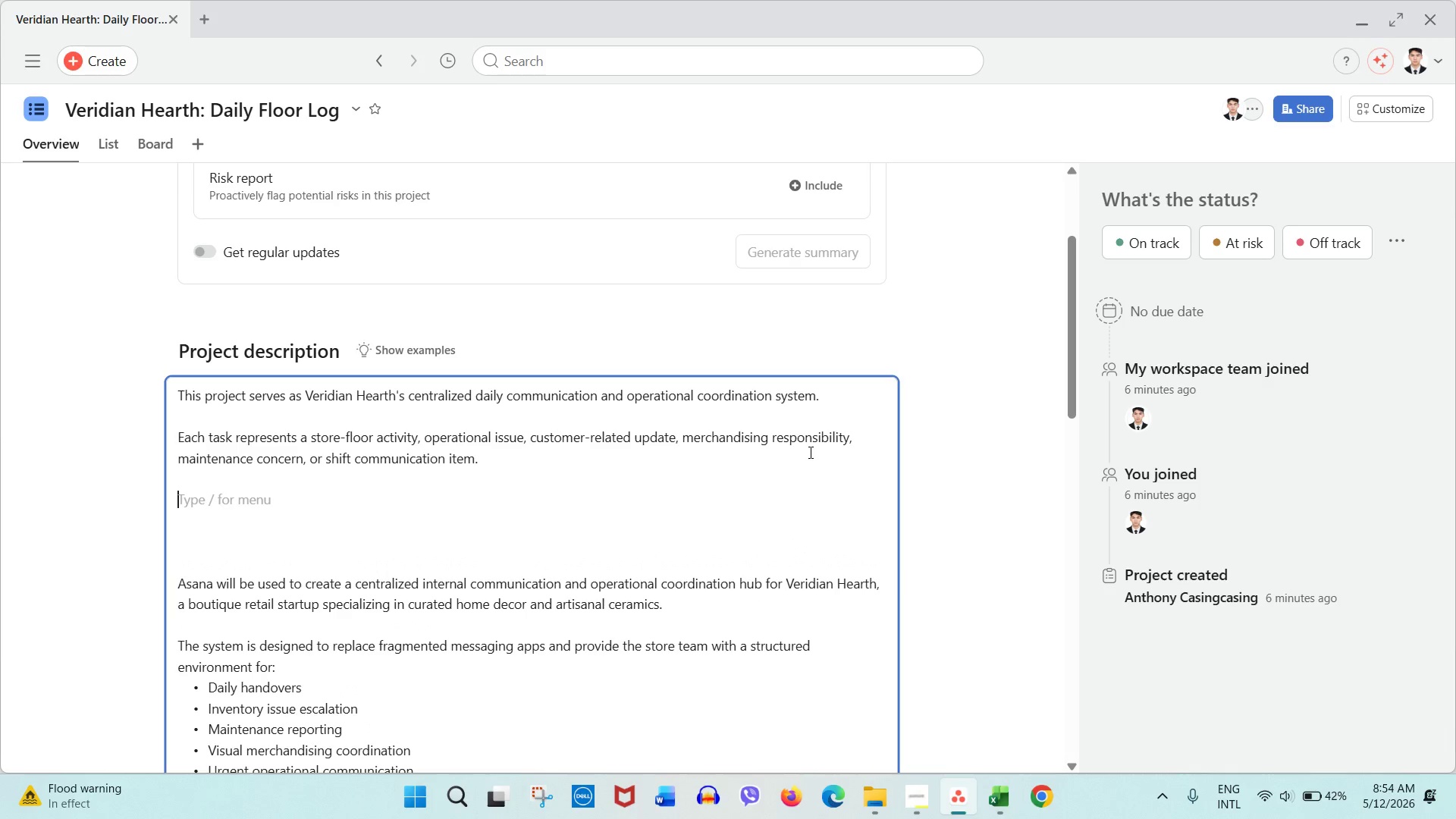 
key(Enter)
 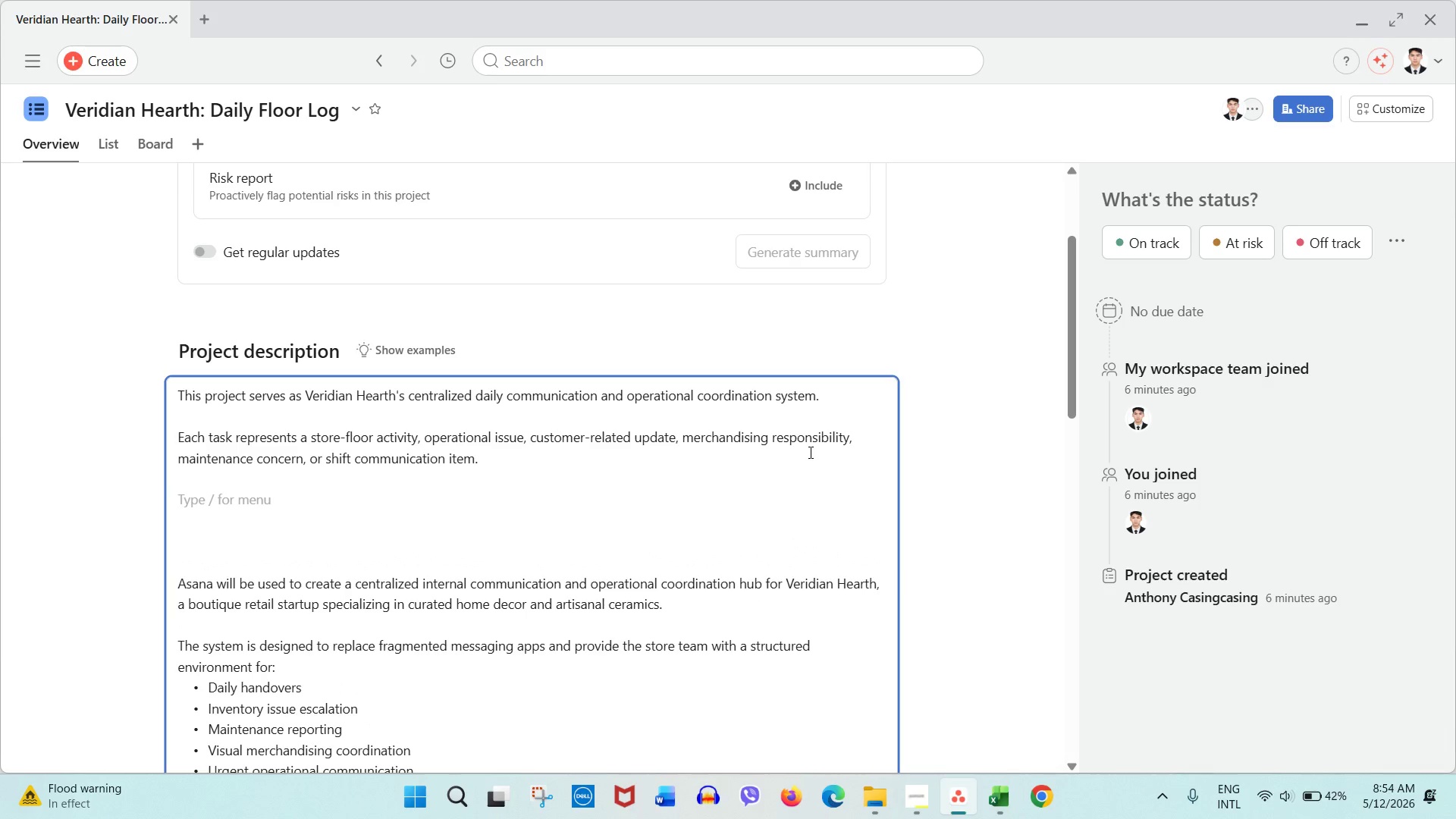 
type(The baord)
key(Backspace)
key(Backspace)
key(Backspace)
key(Backspace)
type(oard is organized chronologically to support:)
 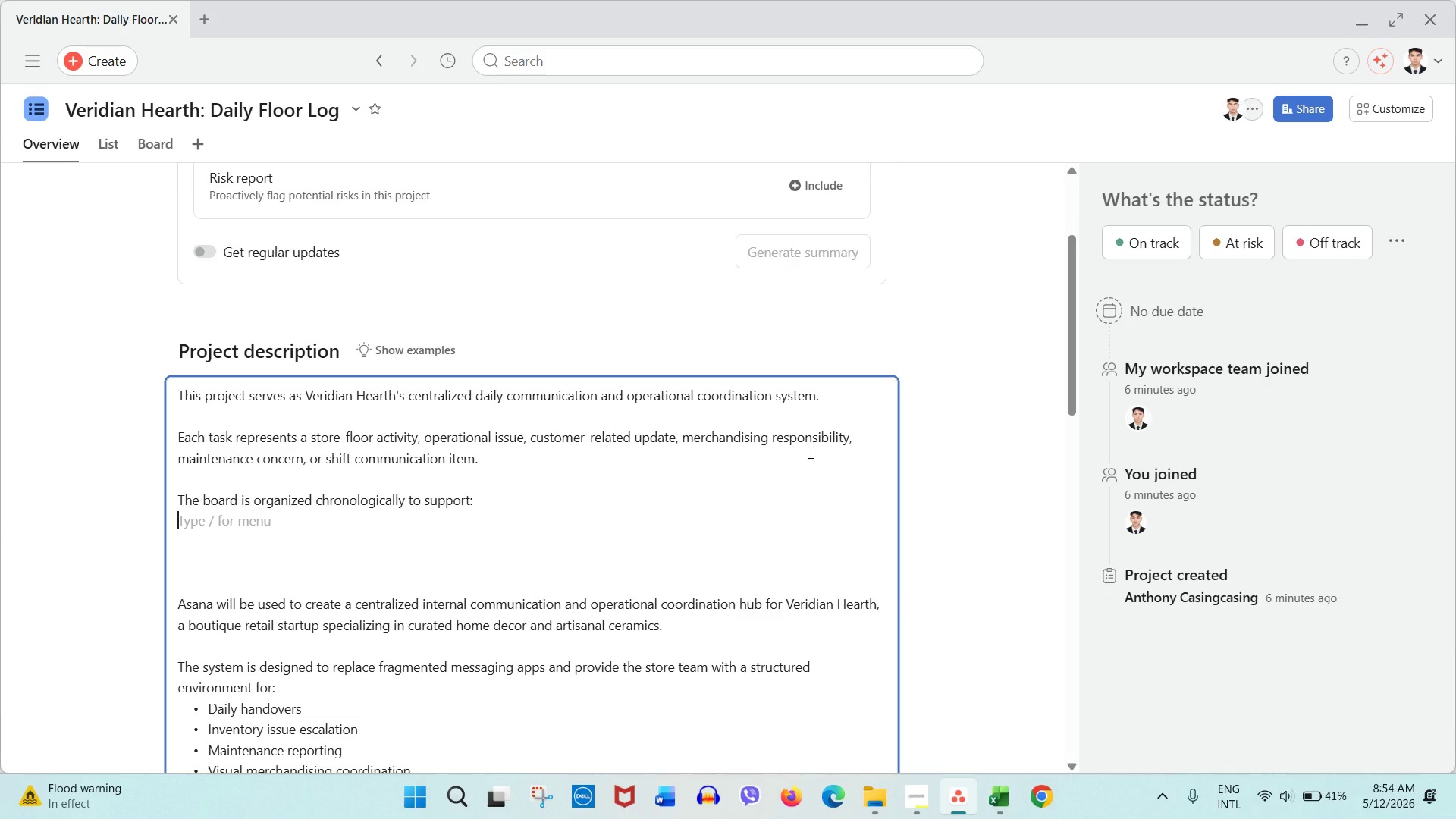 
 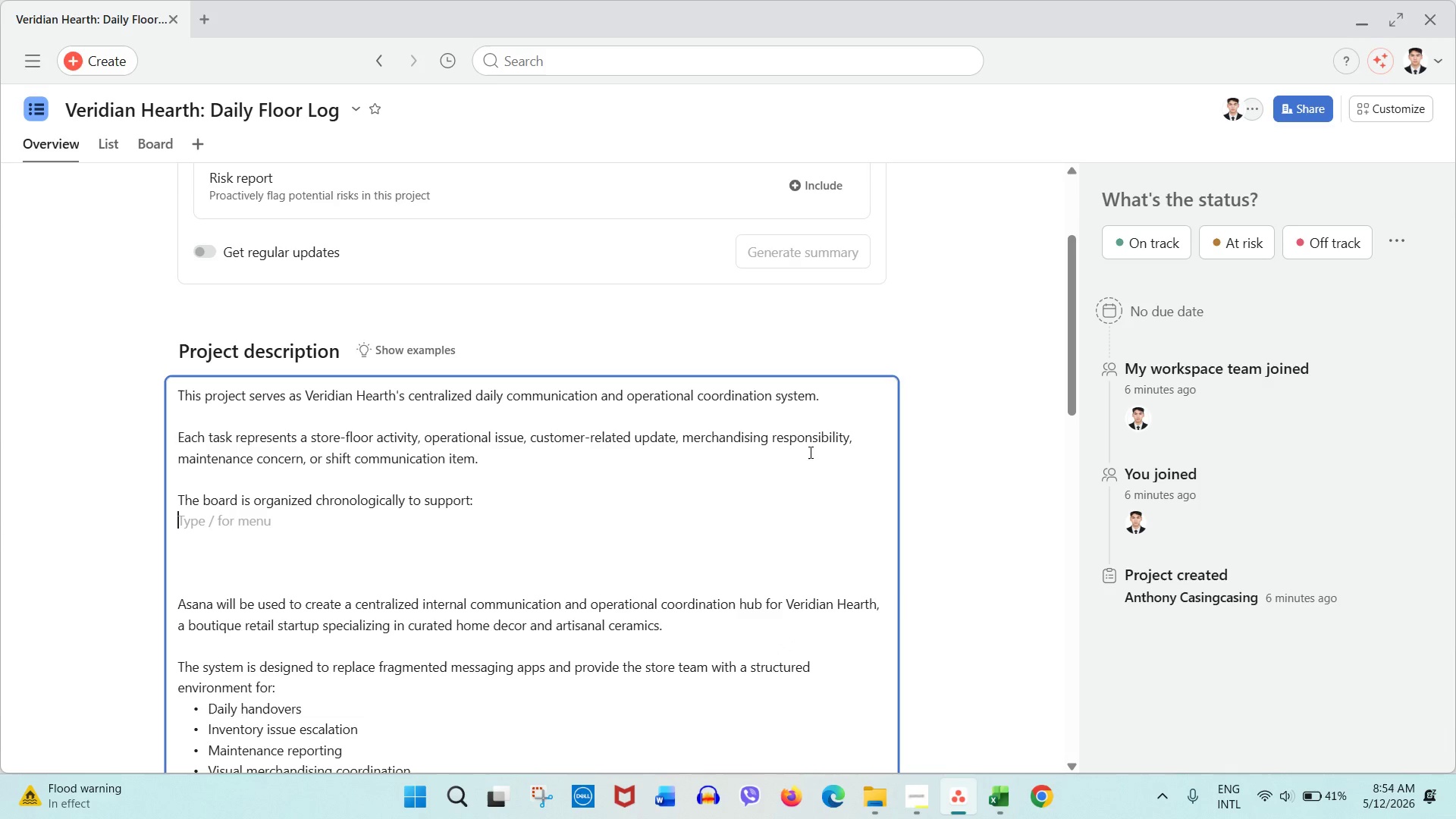 
key(Enter)
 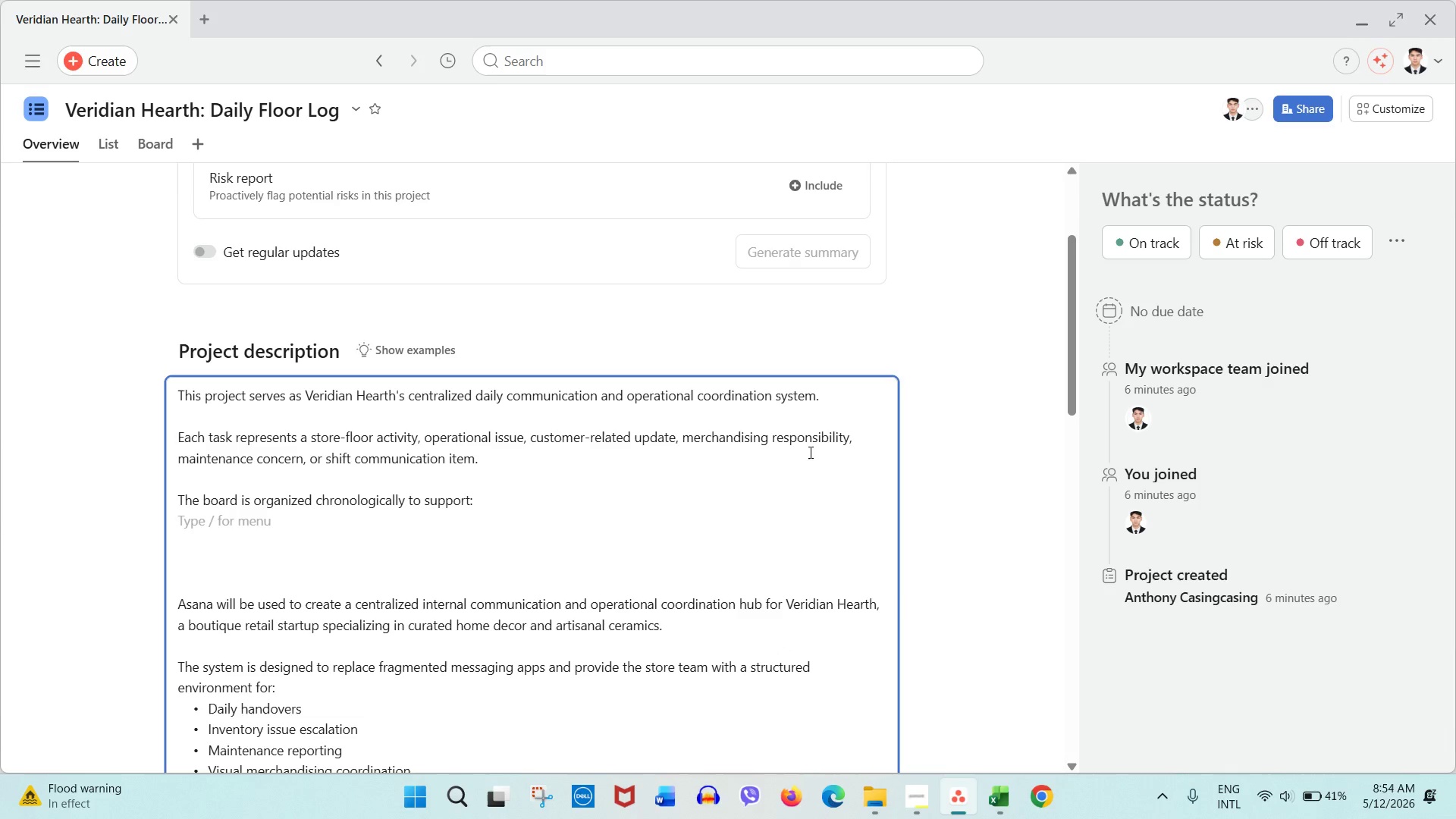 
type(Shift handoer)
key(Backspace)
key(Backspace)
type(vers)
 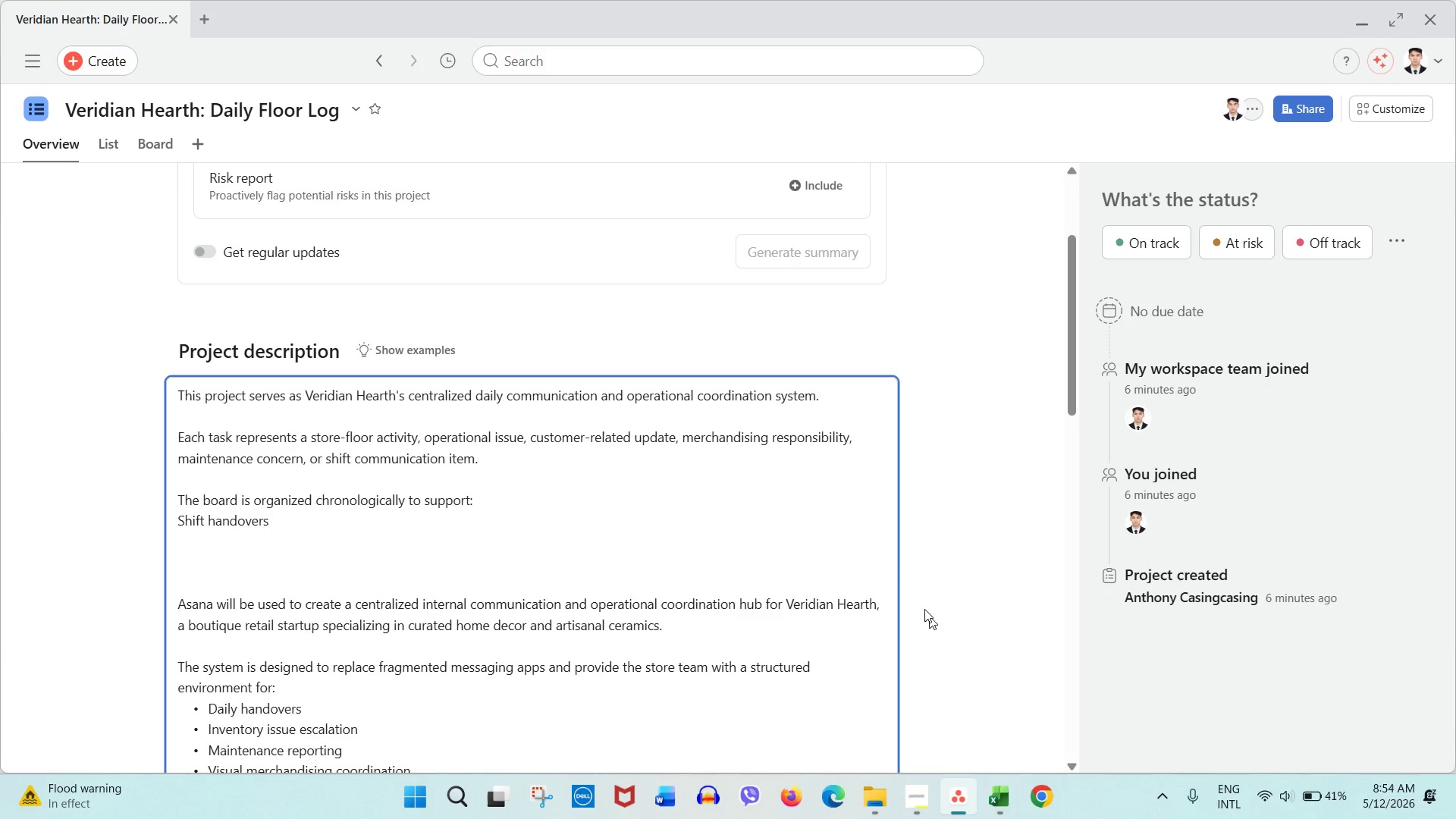 
scroll: coordinate [776, 493], scroll_direction: down, amount: 2.0
 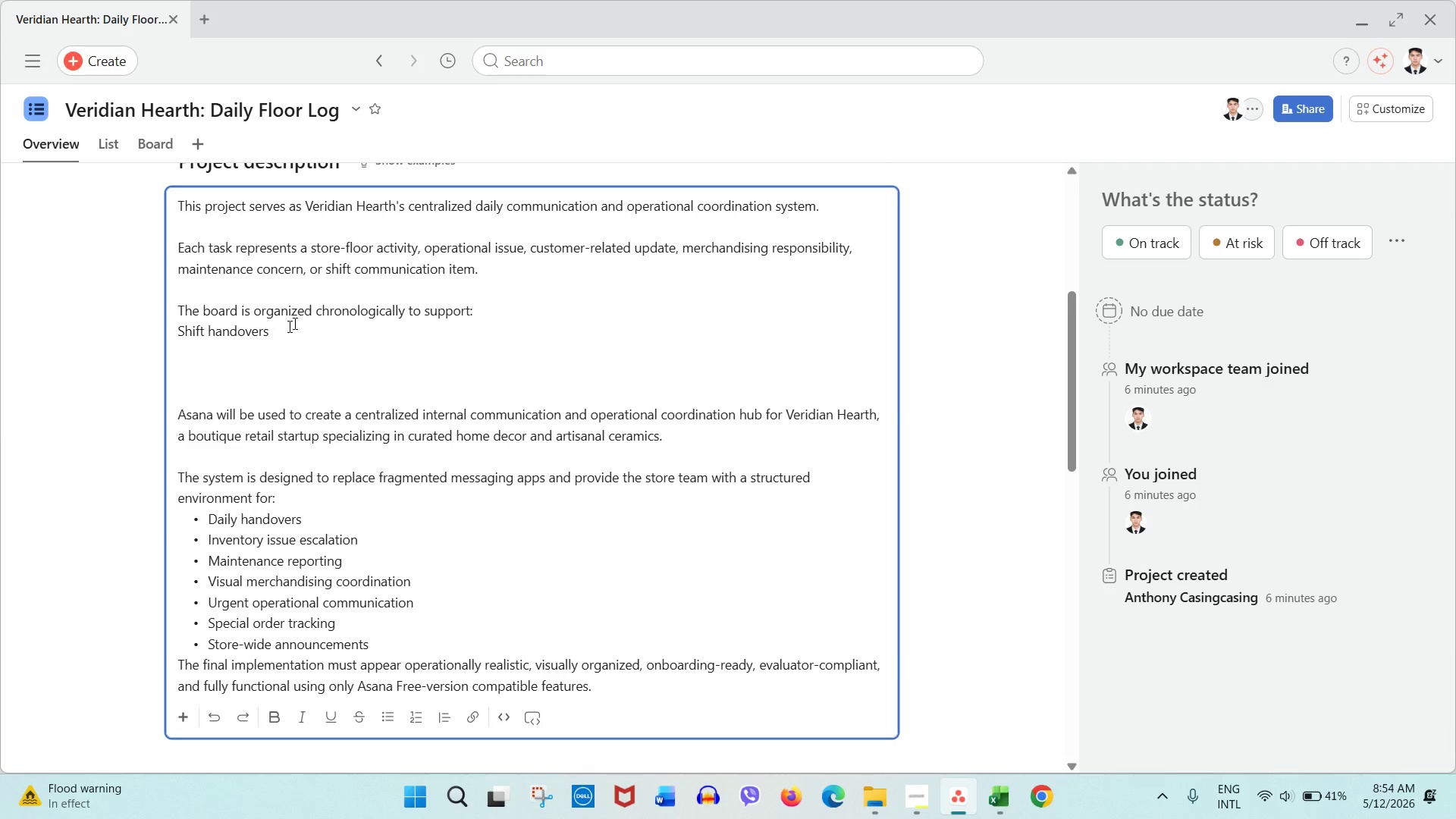 
left_click([240, 328])
 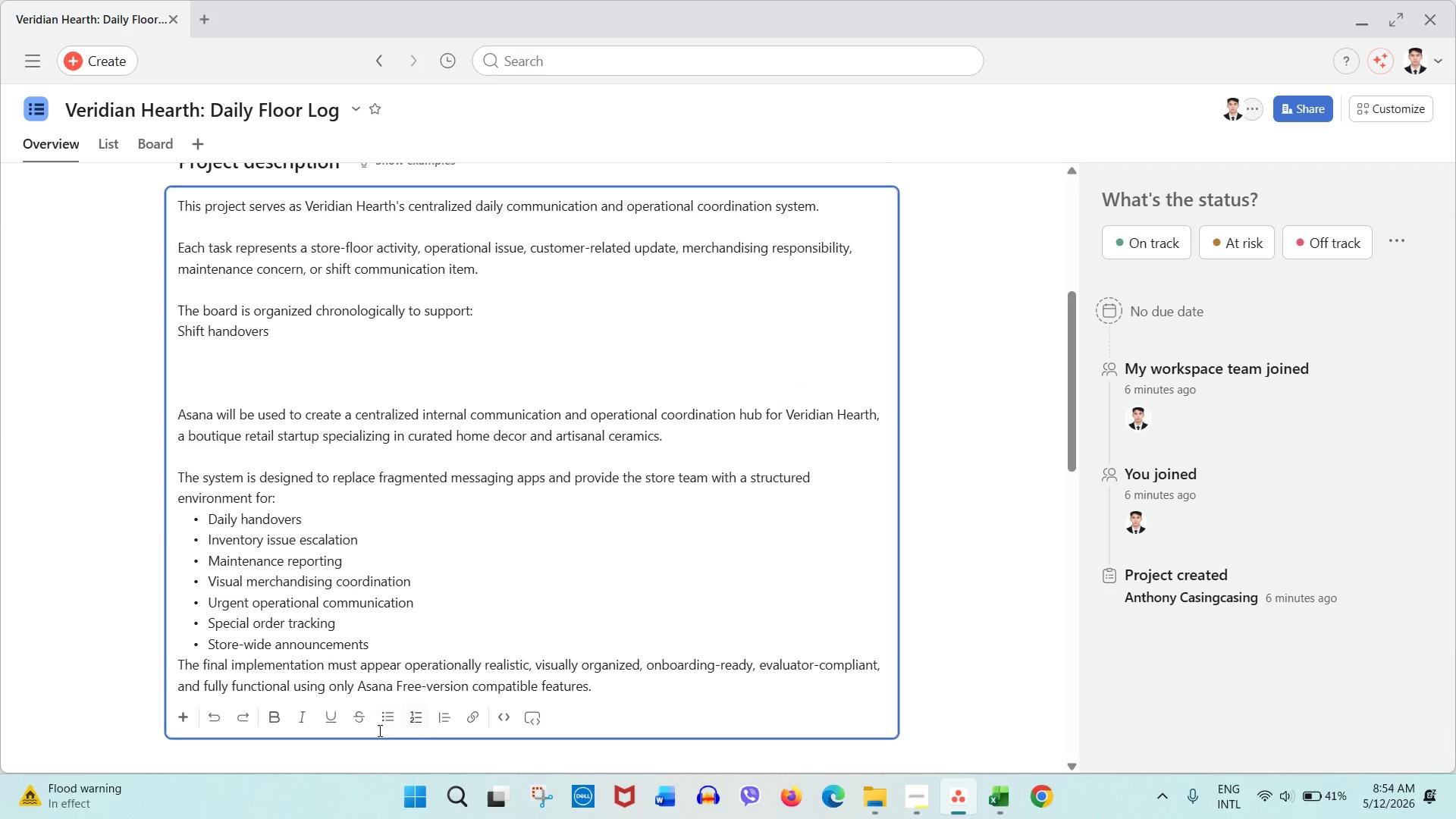 
left_click([384, 724])
 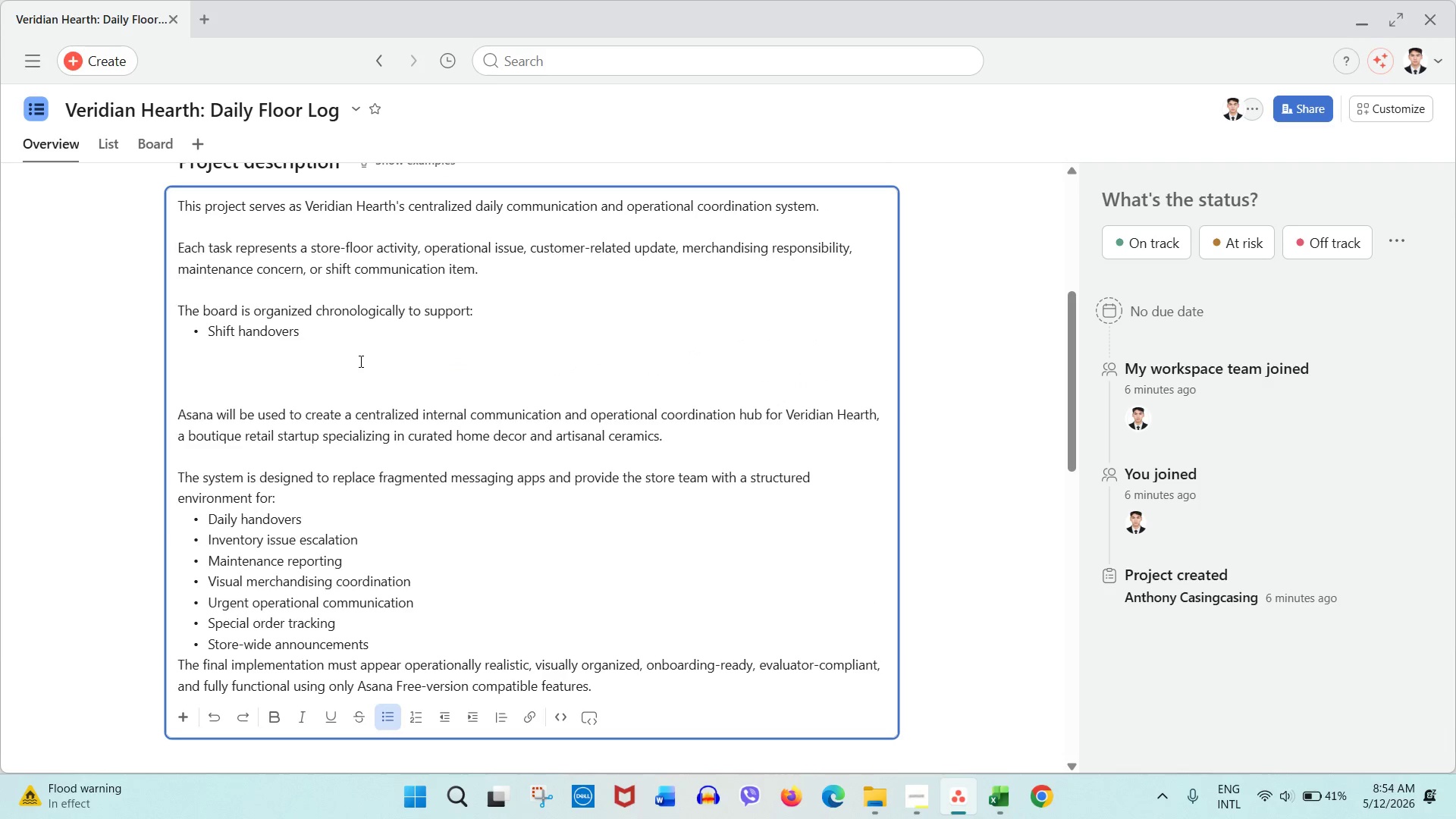 
left_click([378, 331])
 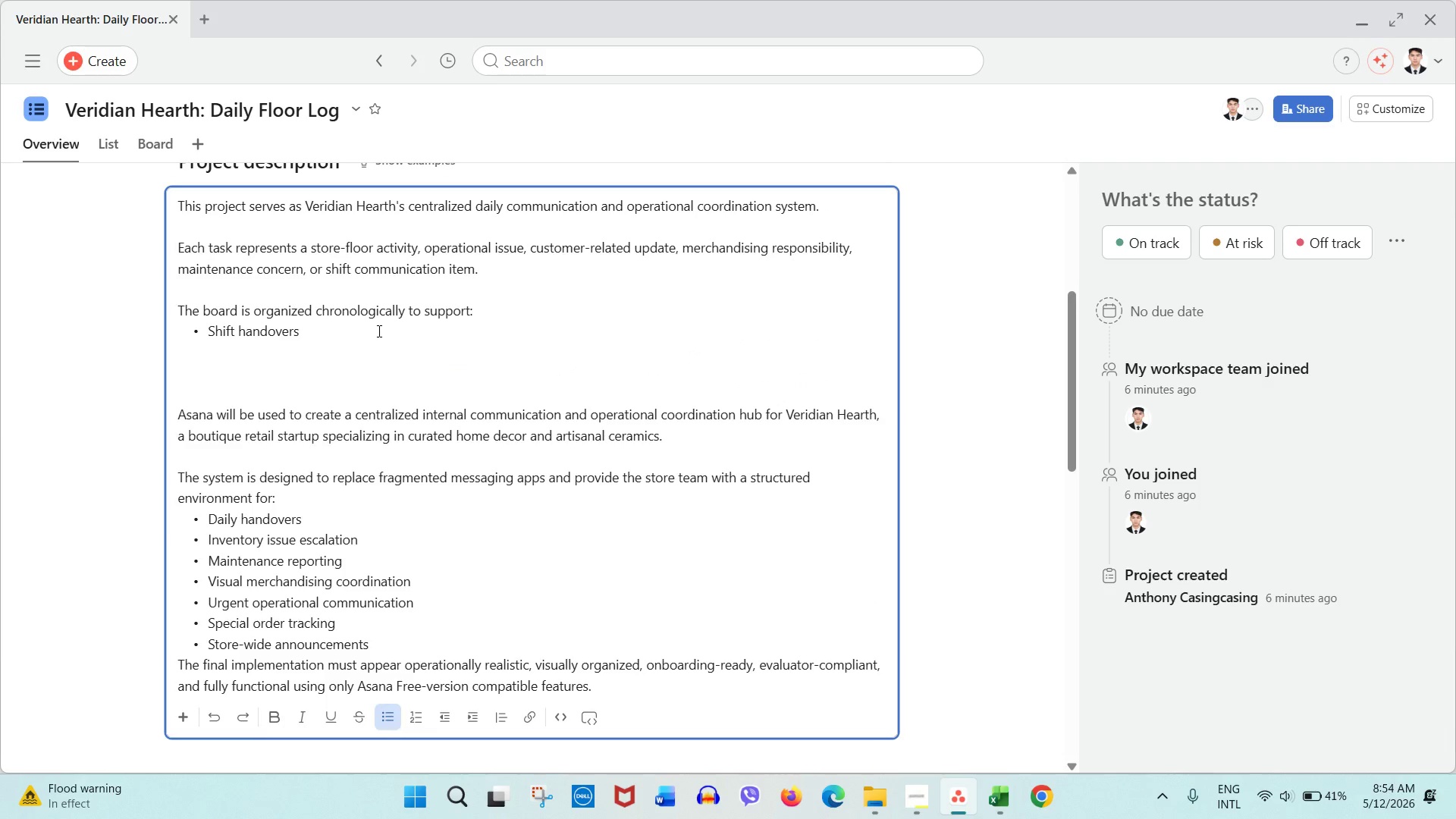 
key(Enter)
 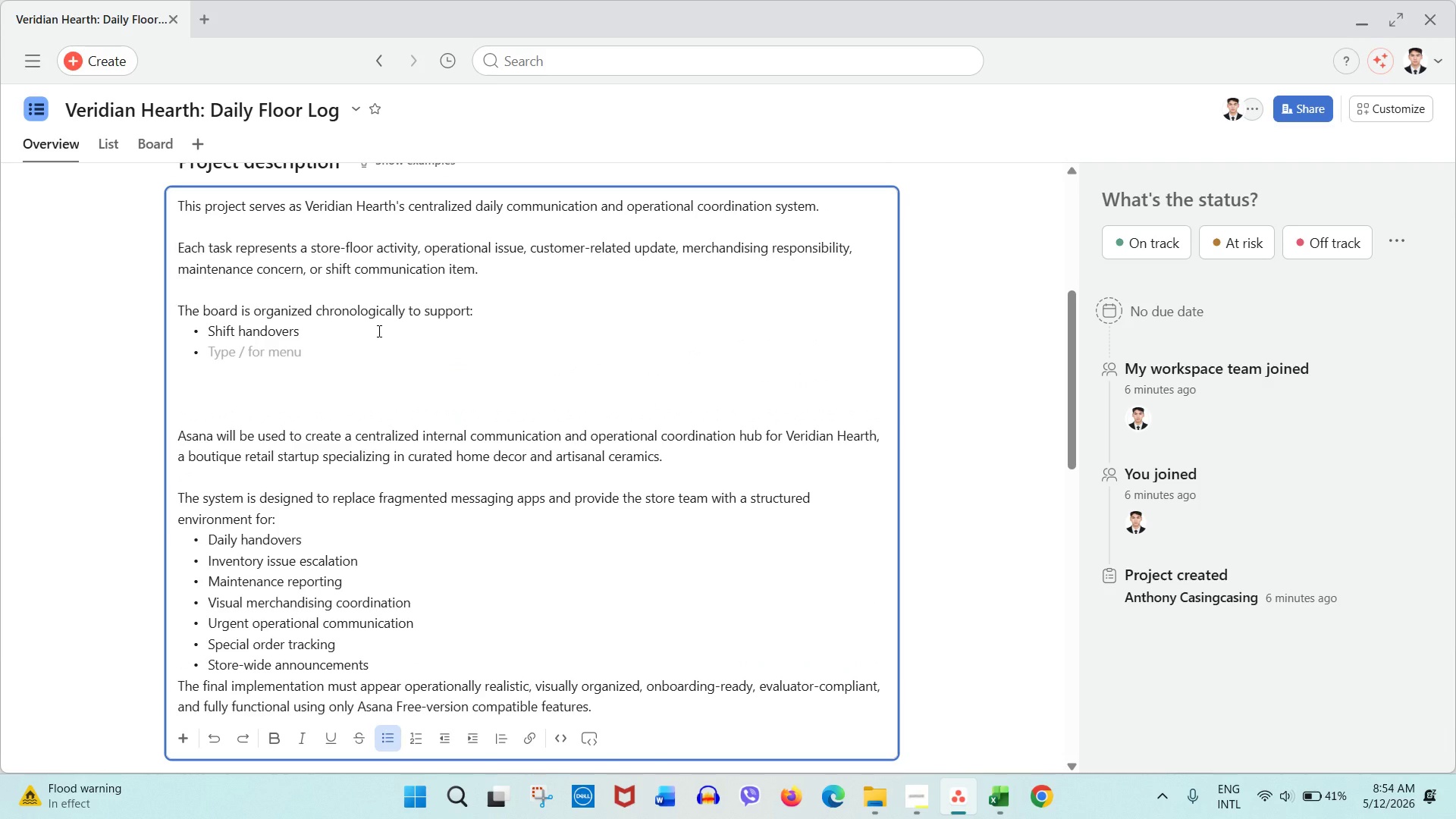 
type(Operational accountability Inventory c)
key(Backspace)
key(Backspace)
key(Backspace)
 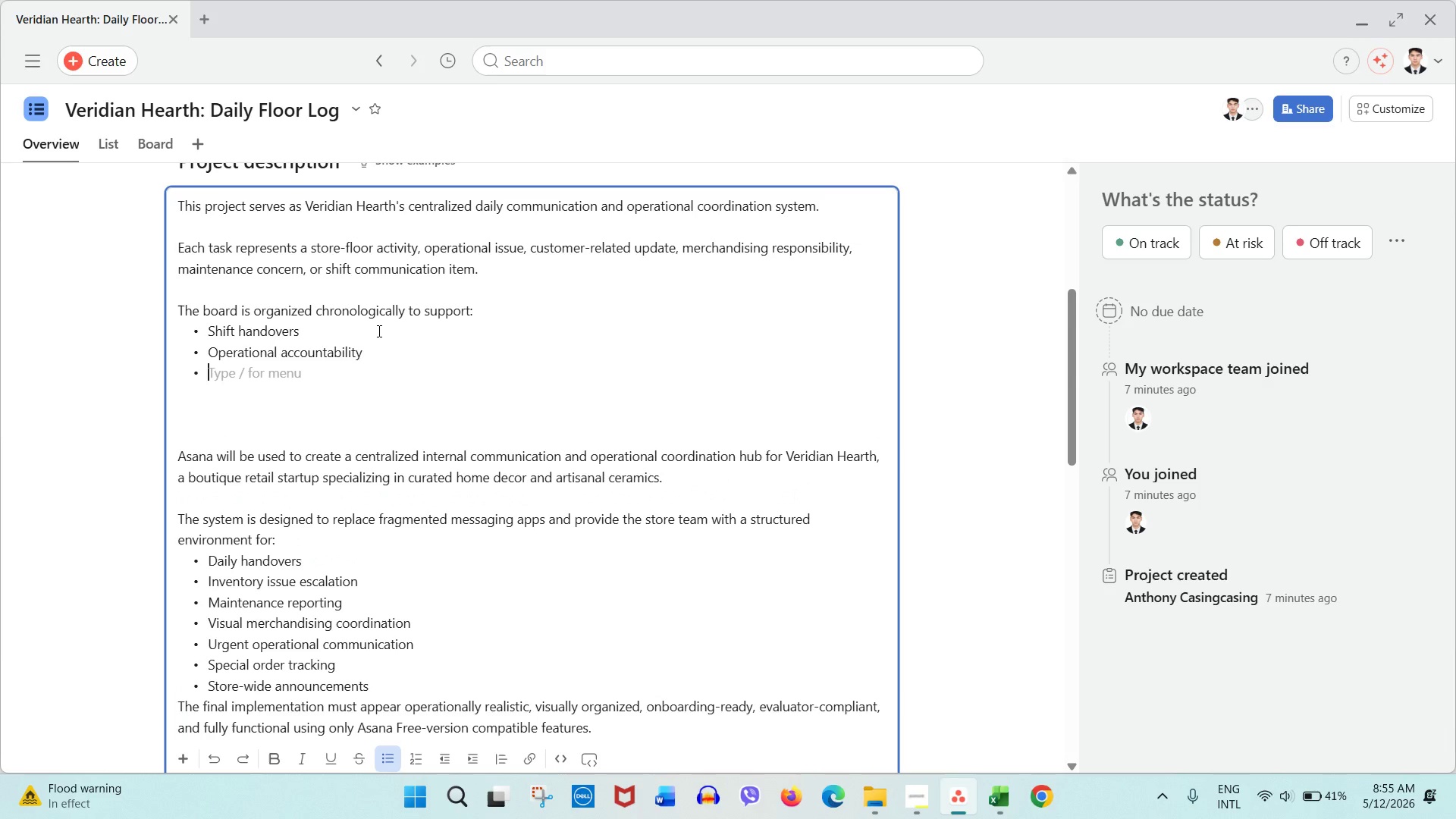 
key(Enter)
 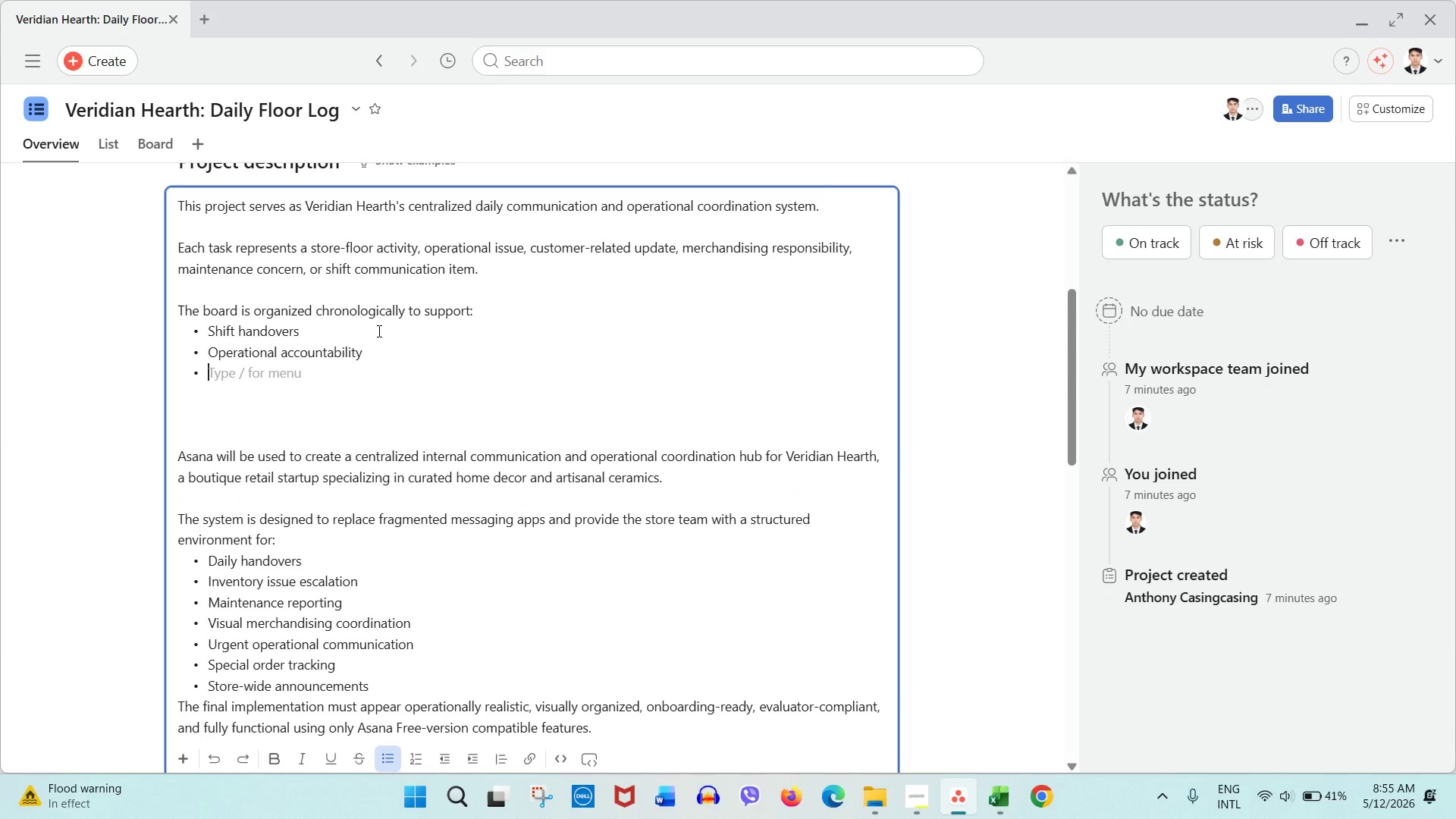 
type(Inventory C)
key(Backspace)
type(communication)
 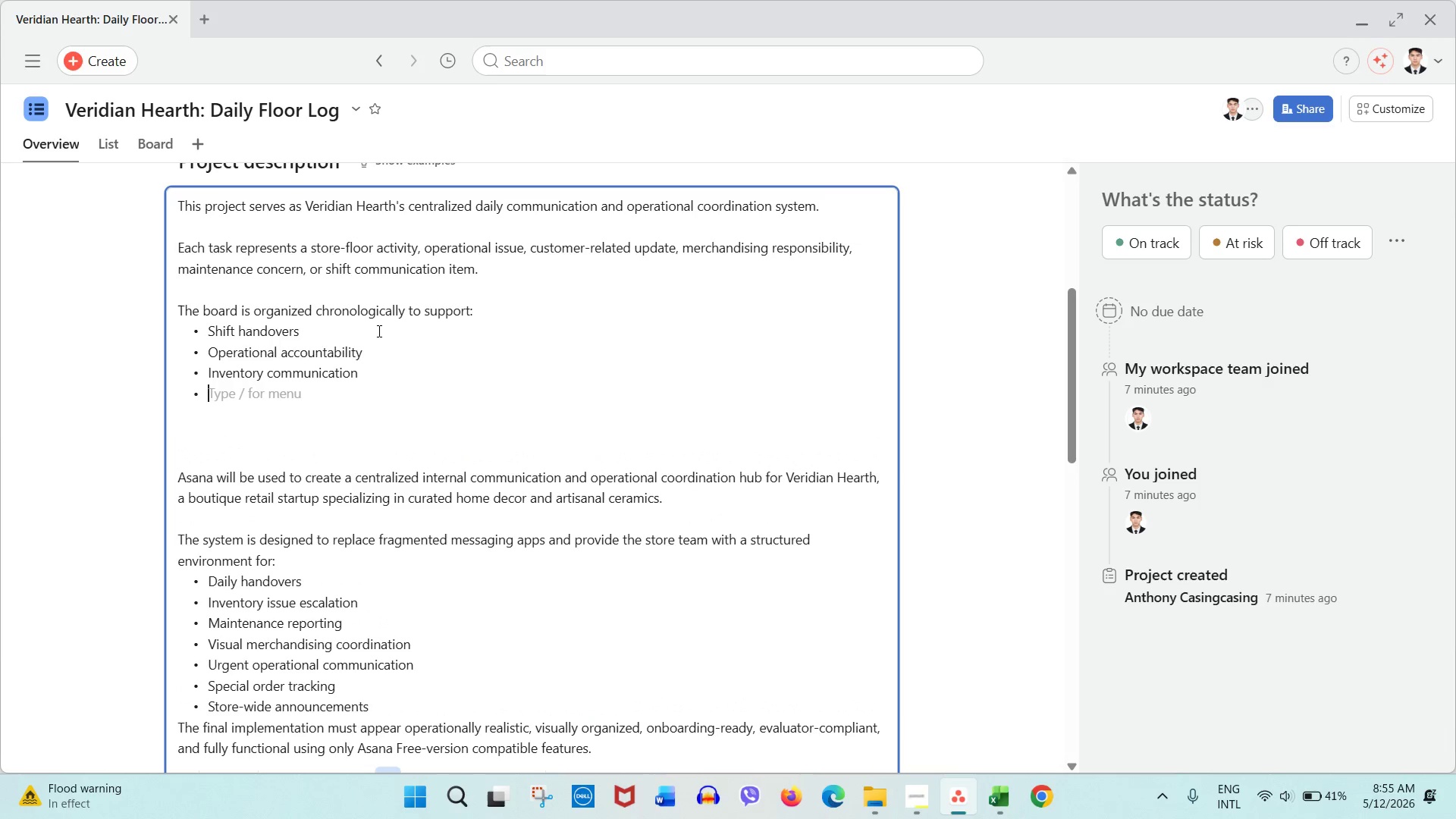 
key(Enter)
 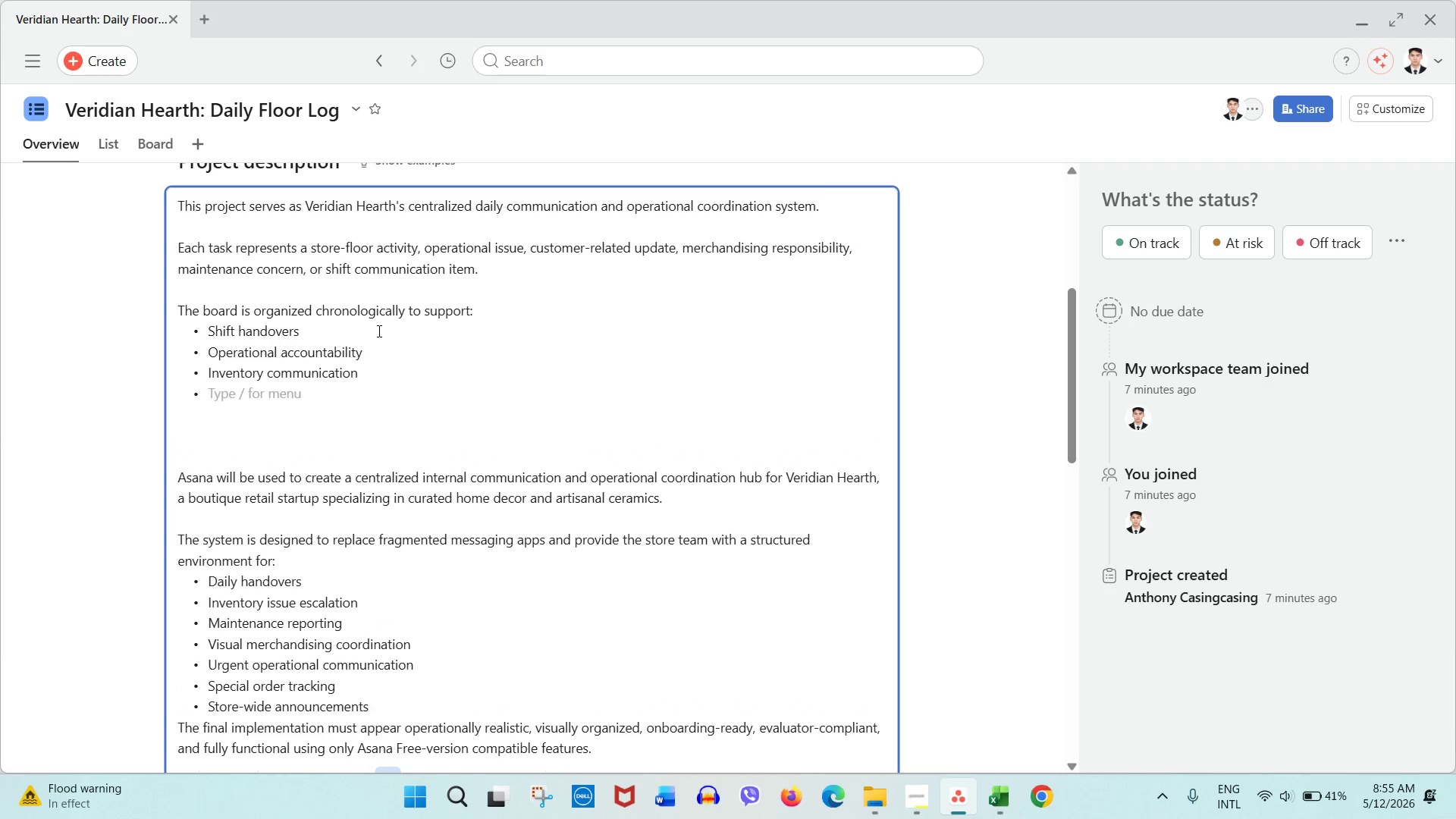 
type(Urgent escalation)
 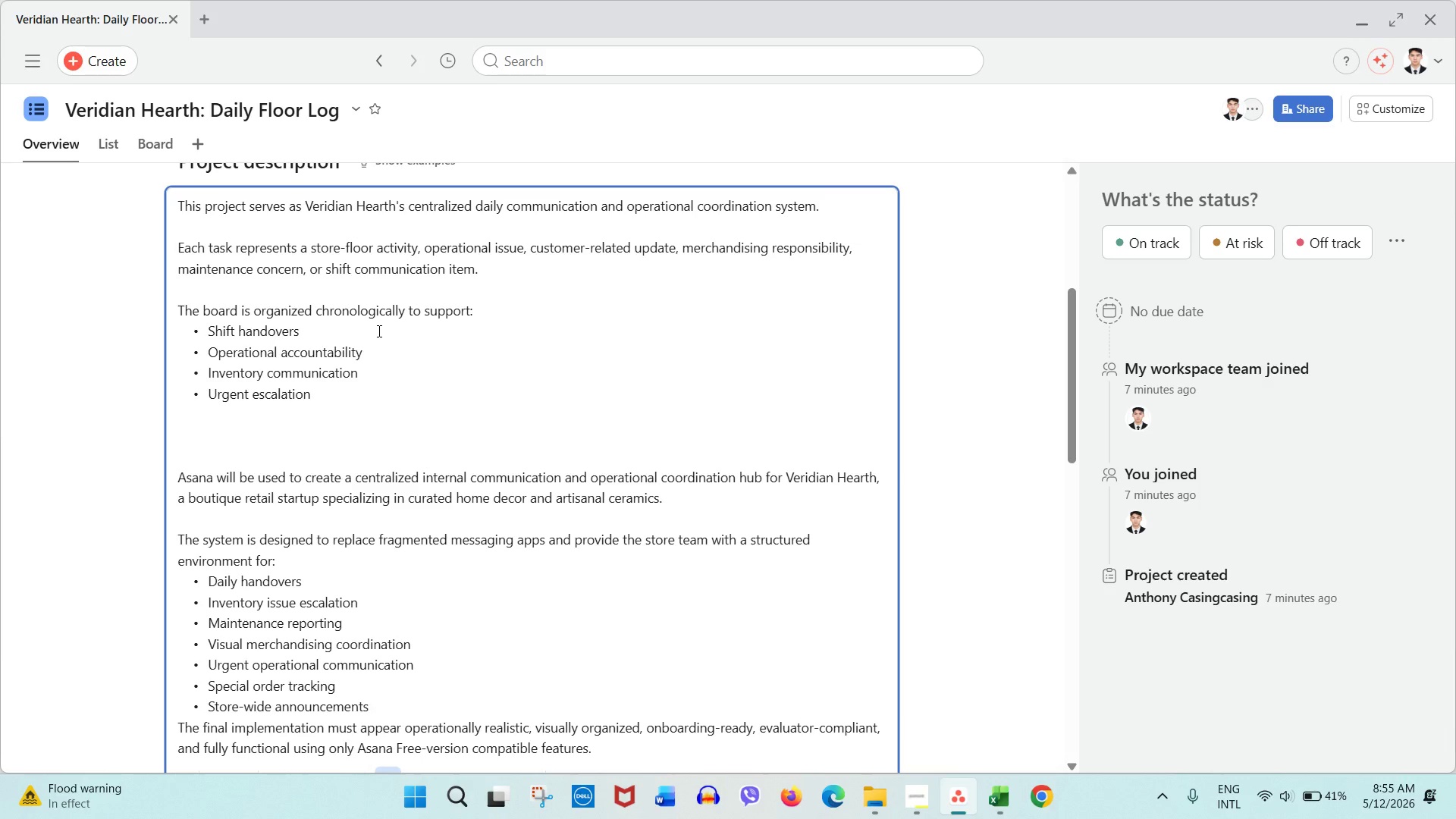 
type( managemn)
key(Backspace)
type( management)
 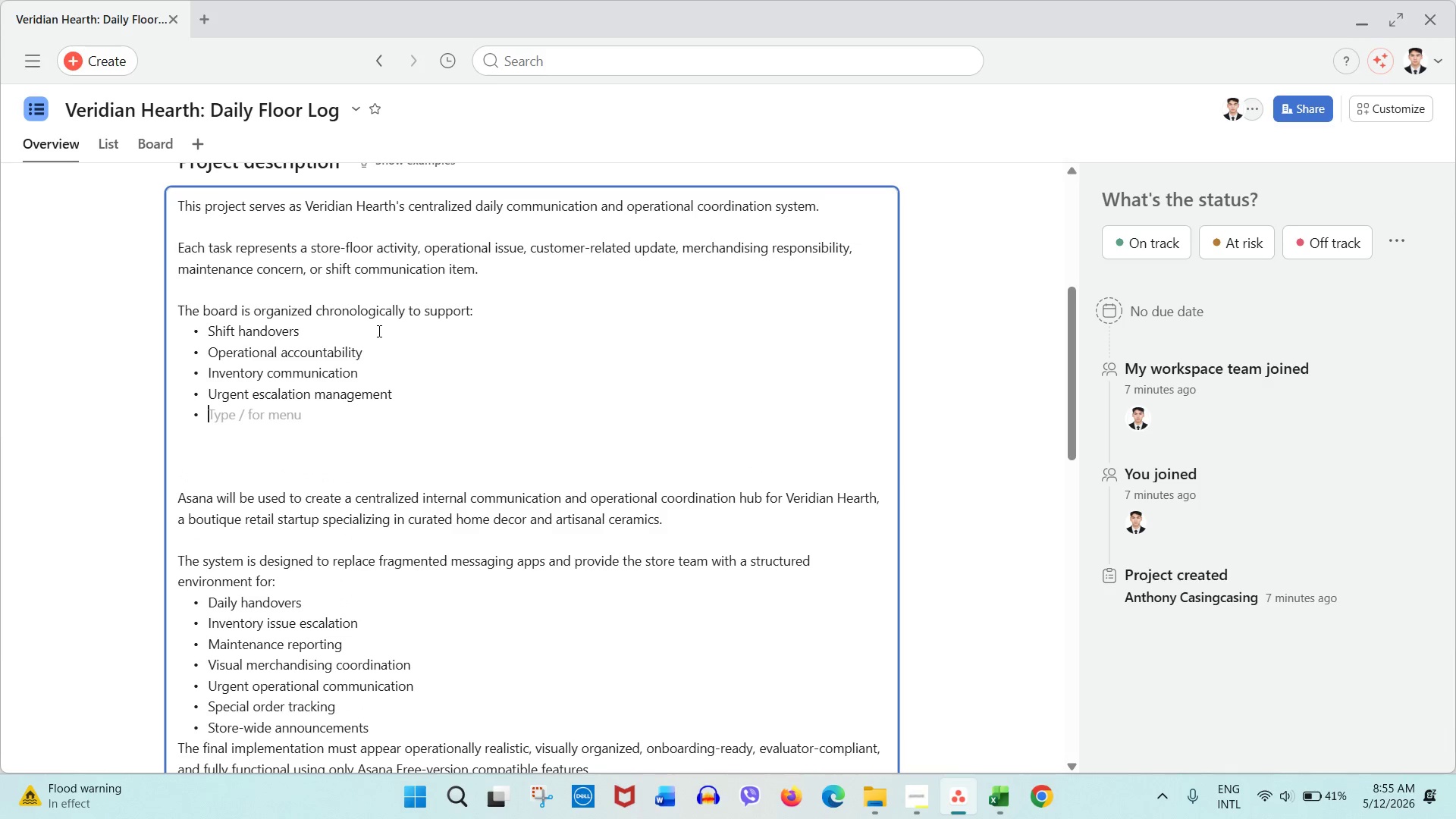 
key(Enter)
 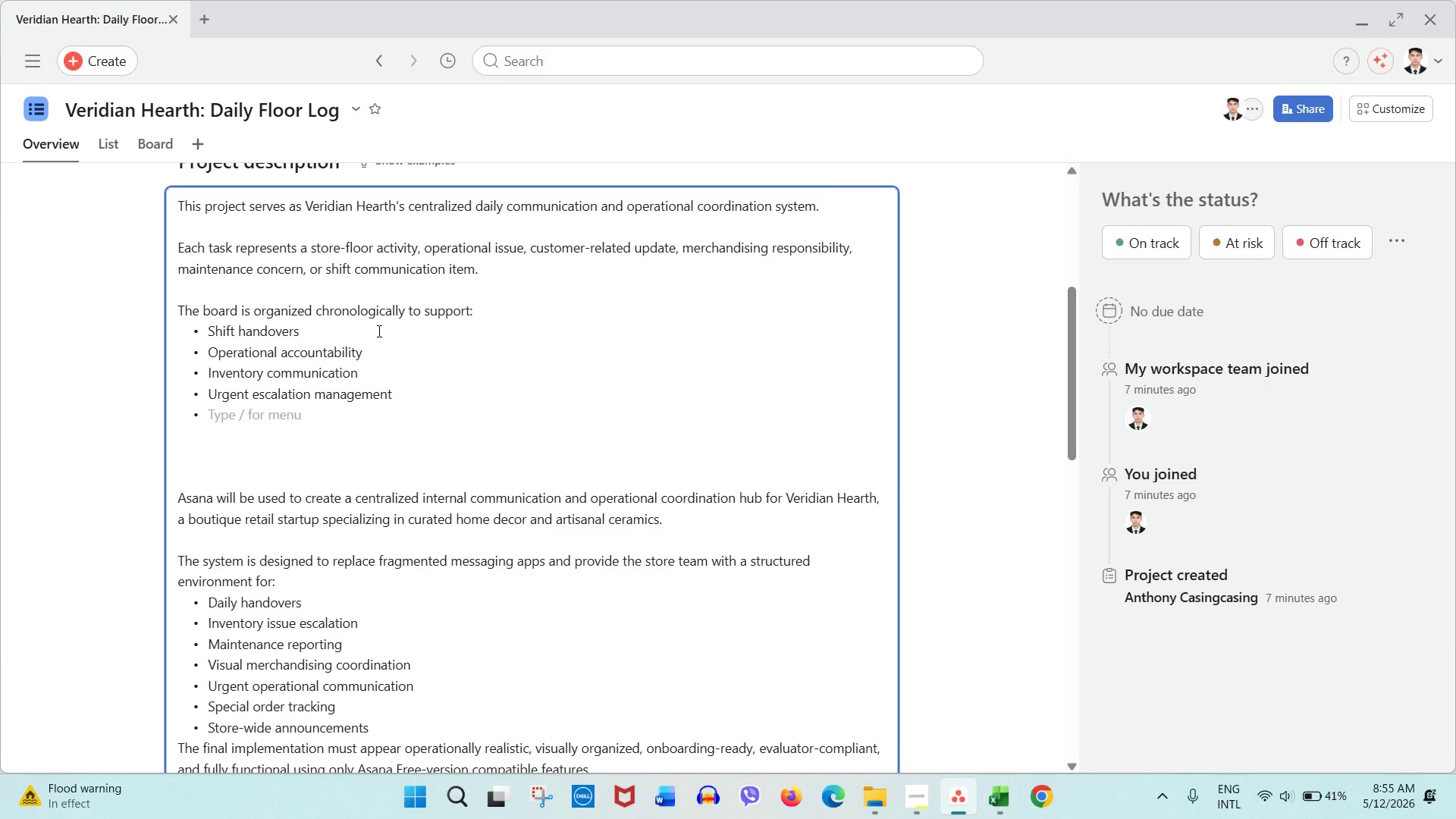 
type(Merchans)
key(Backspace)
type(dising coordination)
 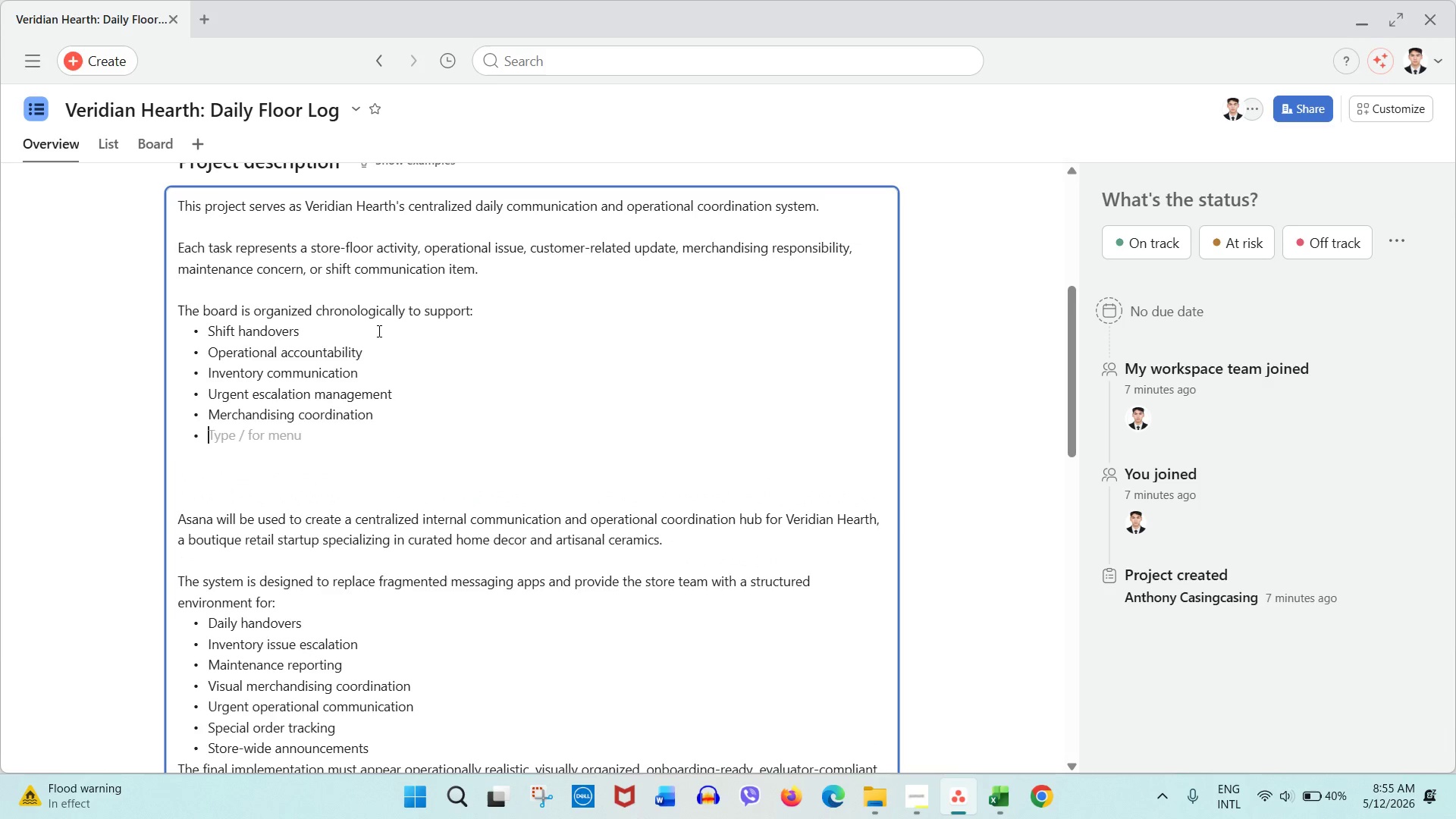 
key(Enter)
 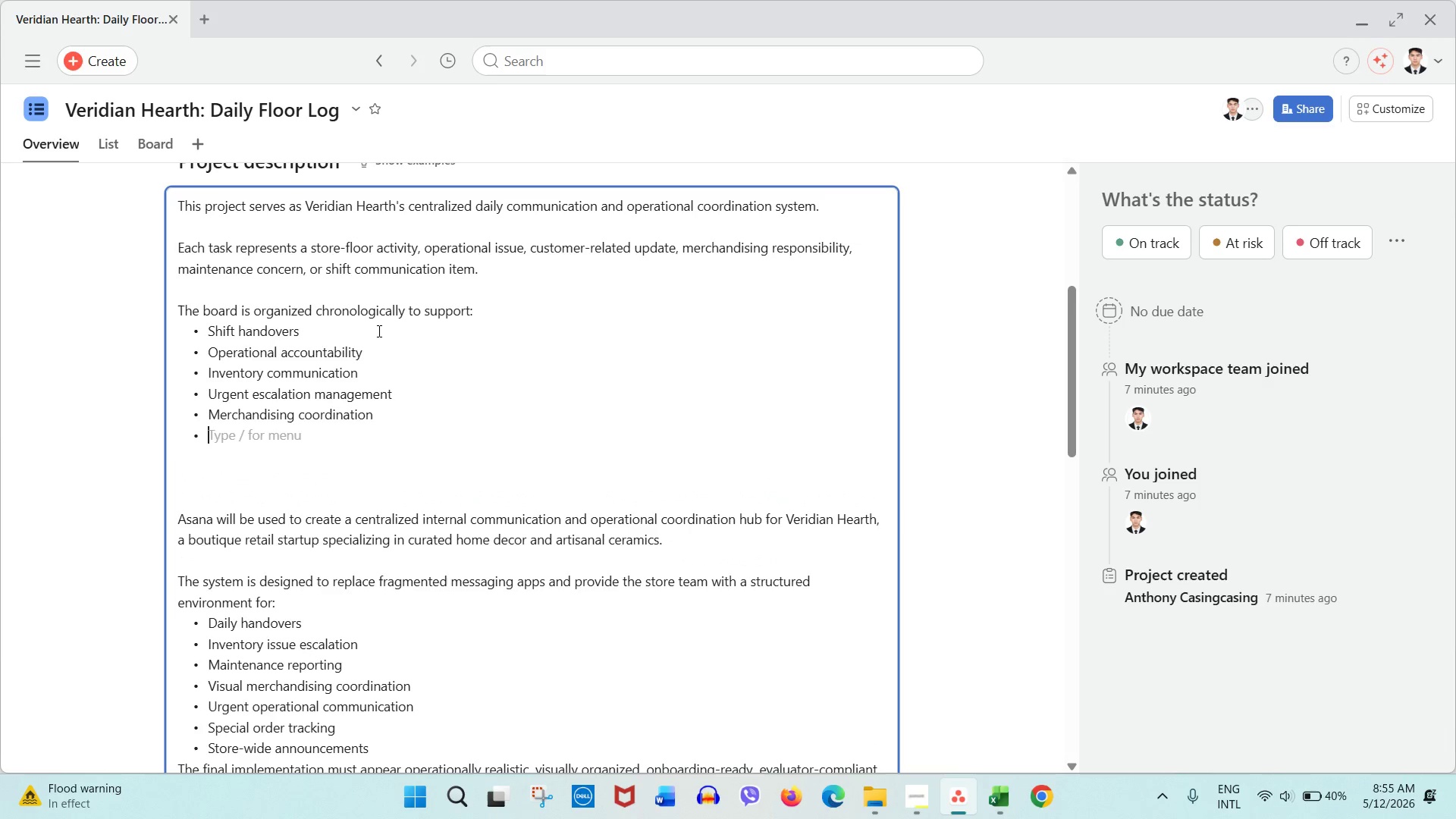 
type(Storewide announcements)
 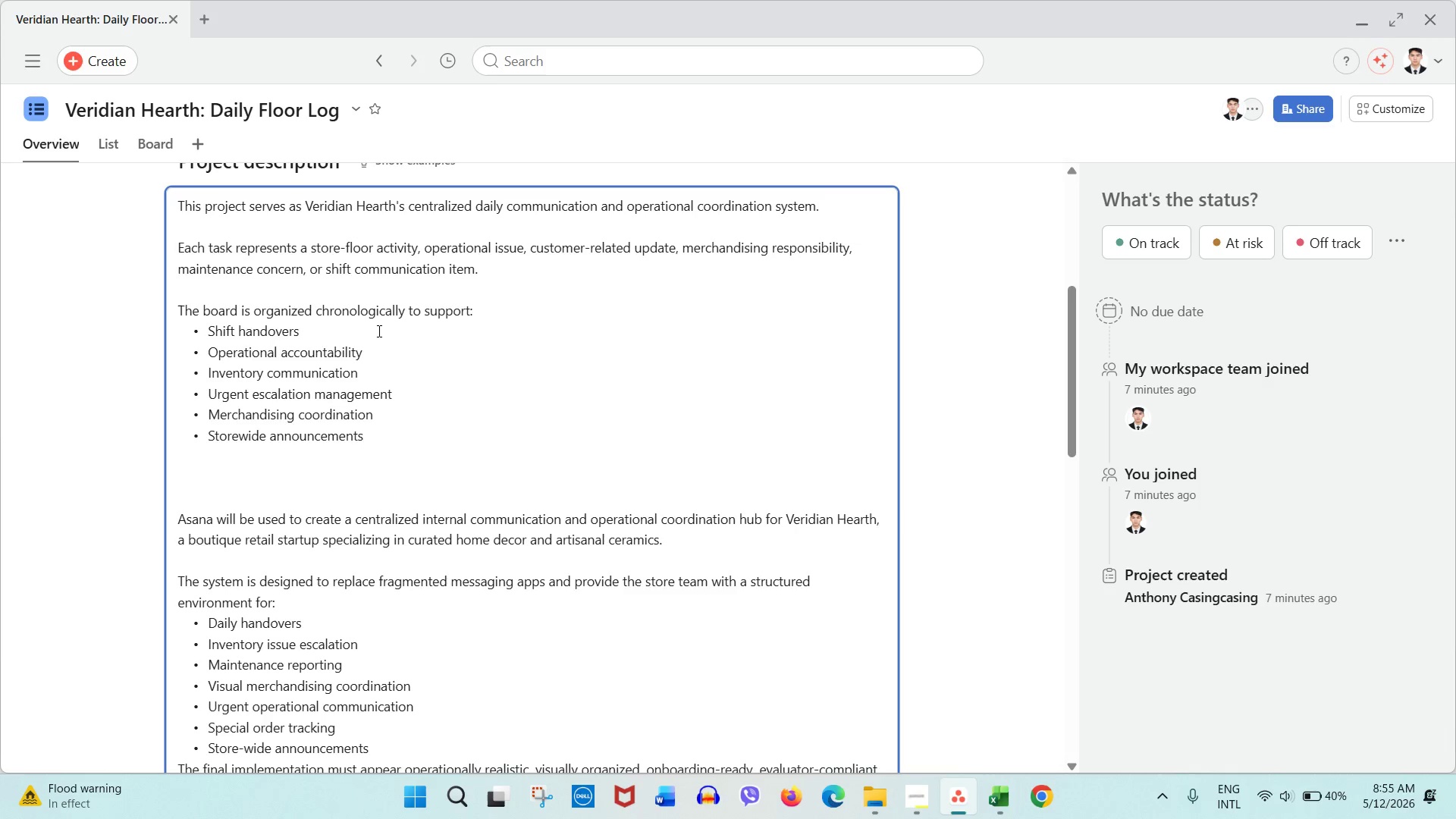 
key(Enter)
 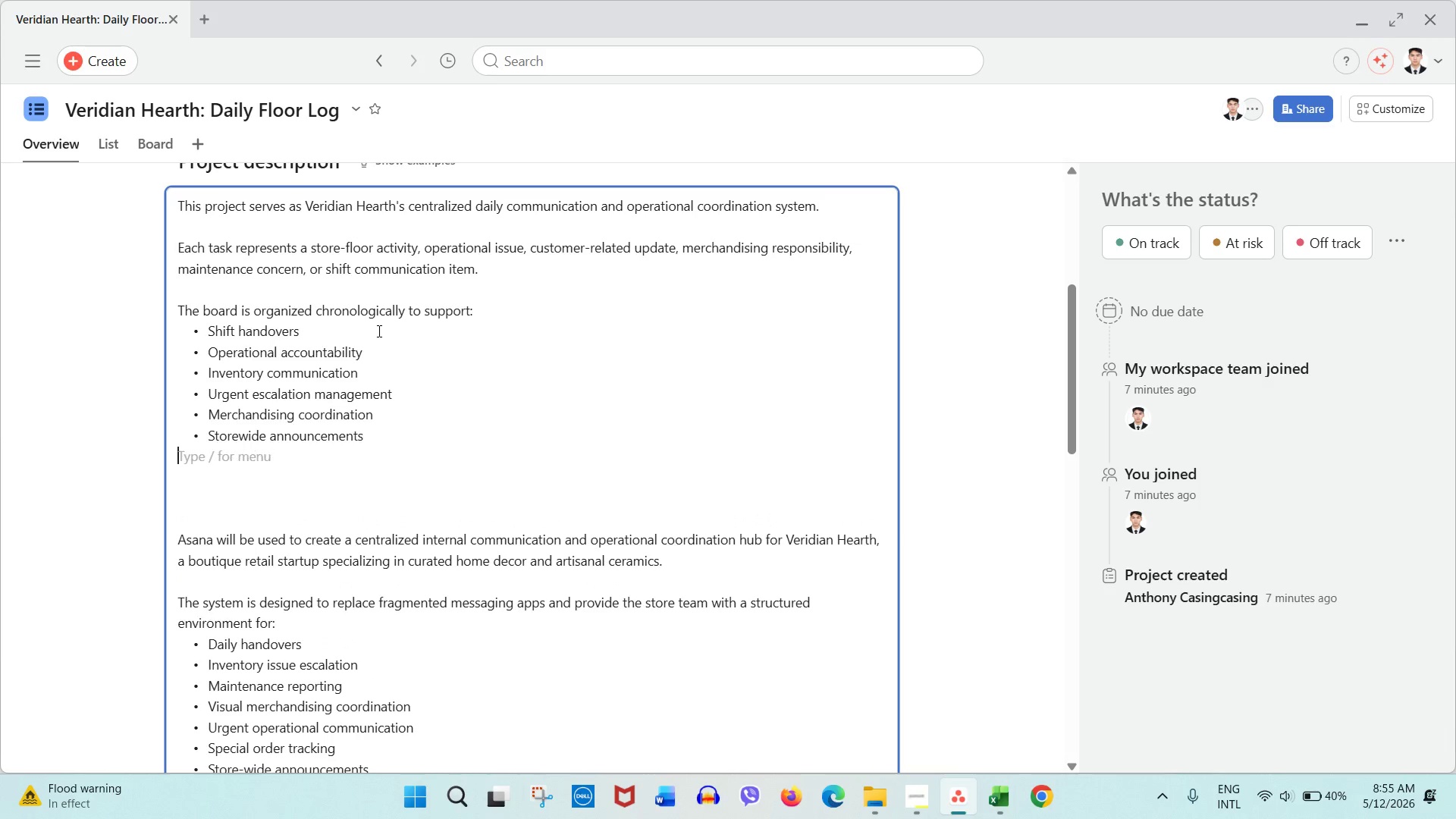 
key(Backspace)
 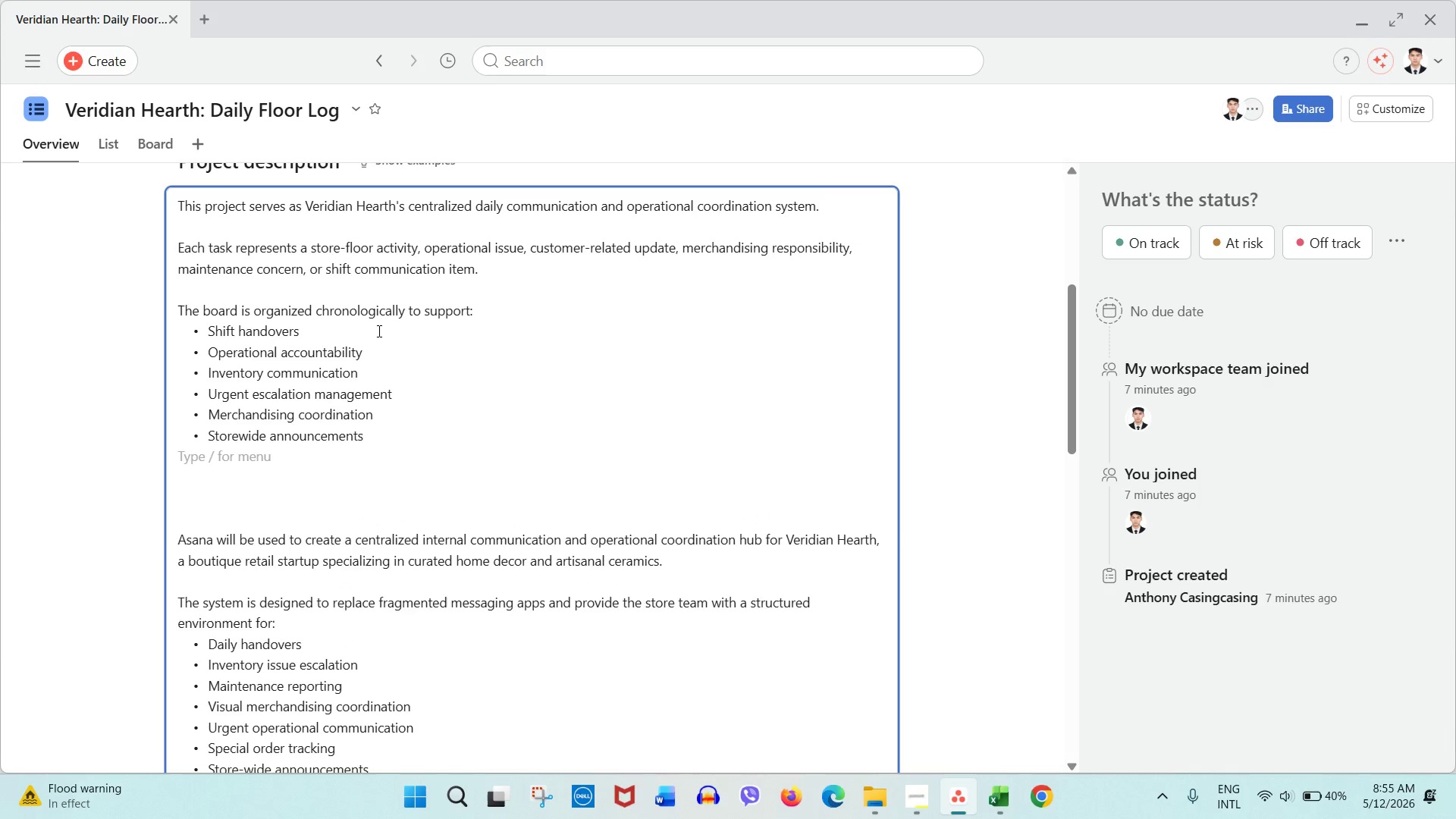 
key(Enter)
 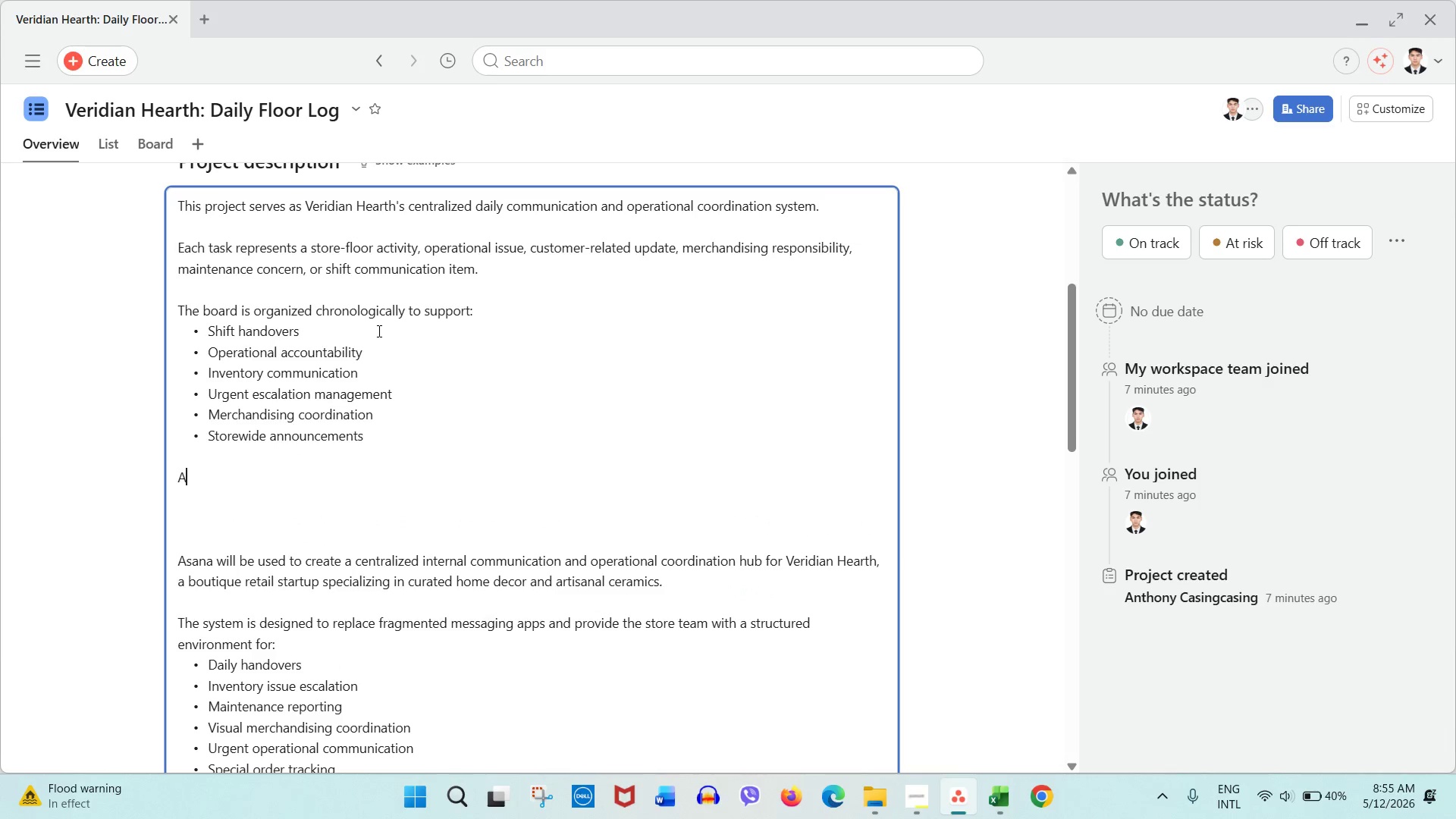 
type(Alls)
key(Backspace)
type( staff members are expected o)
key(Backspace)
type(to:)
 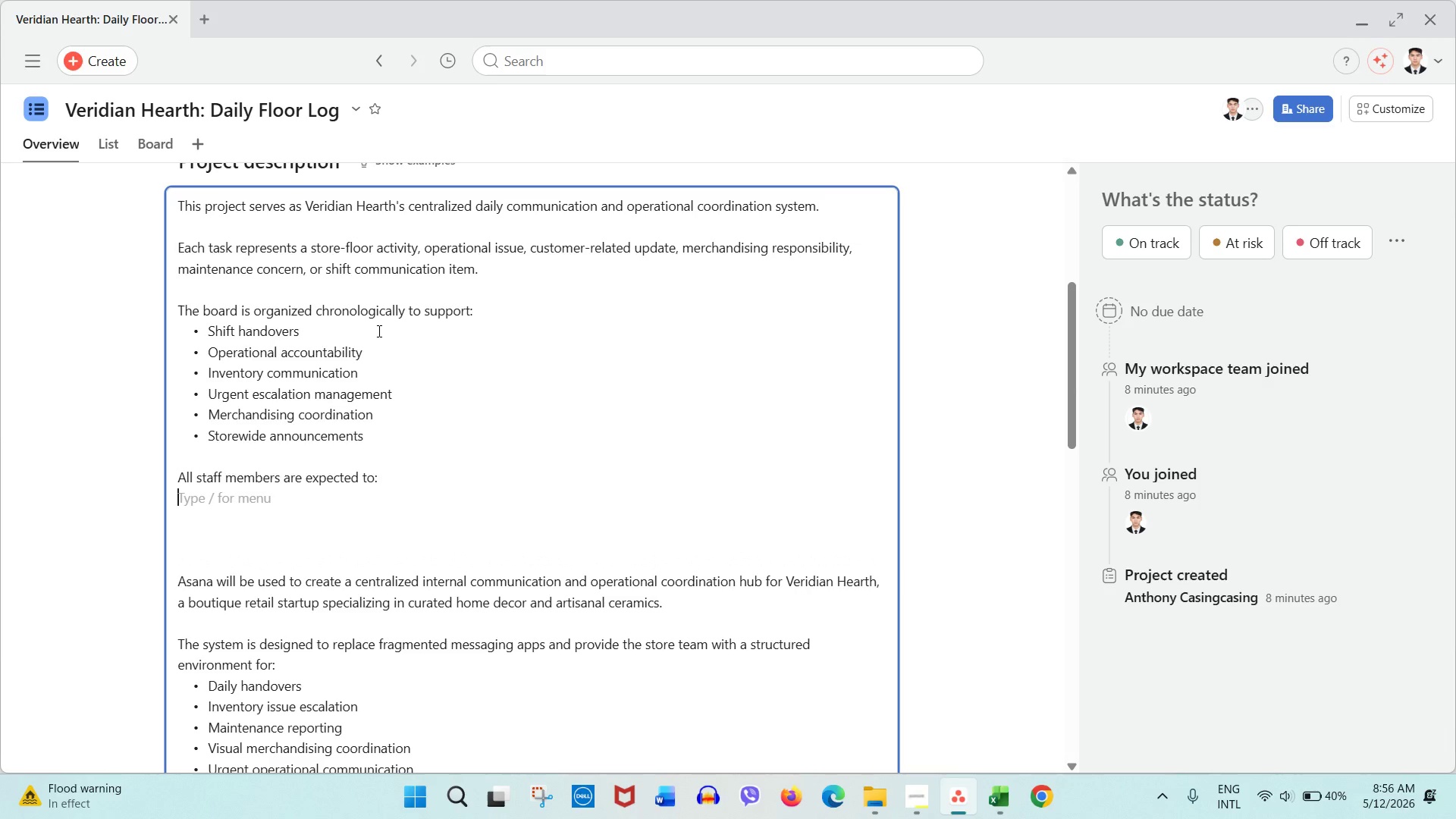 
key(Enter)
 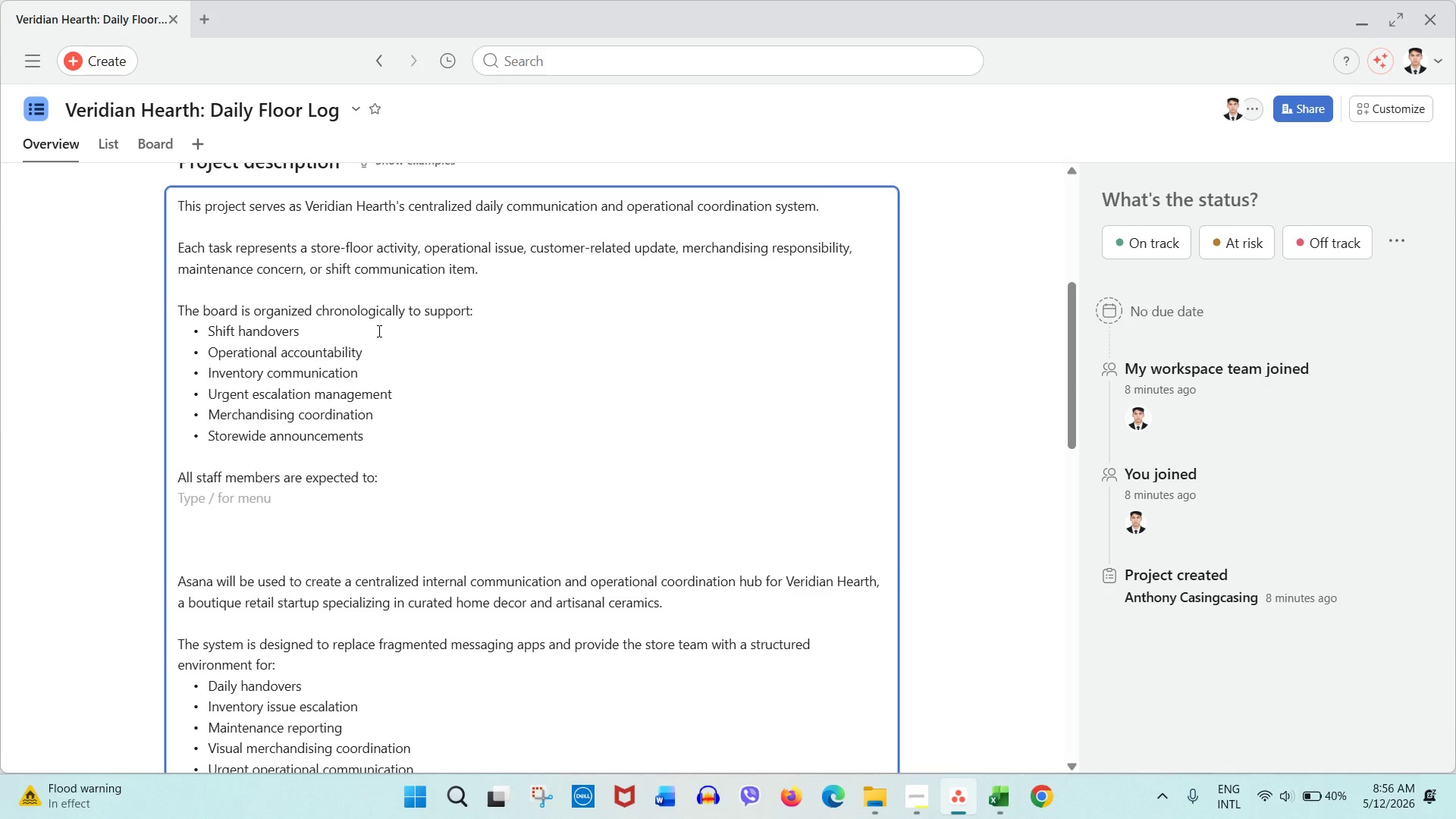 
type(Update tasks accurately)
 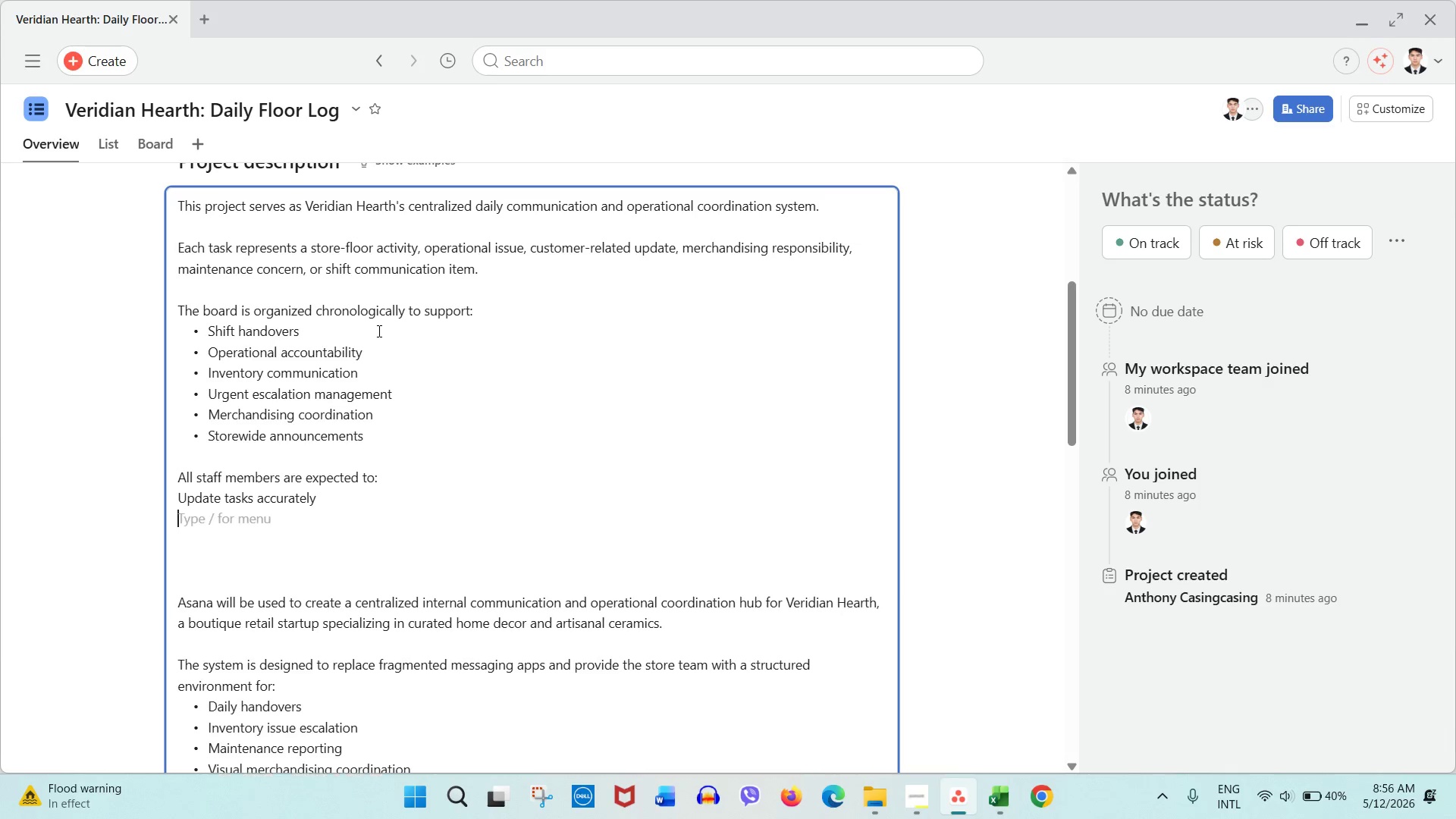 
key(Enter)
 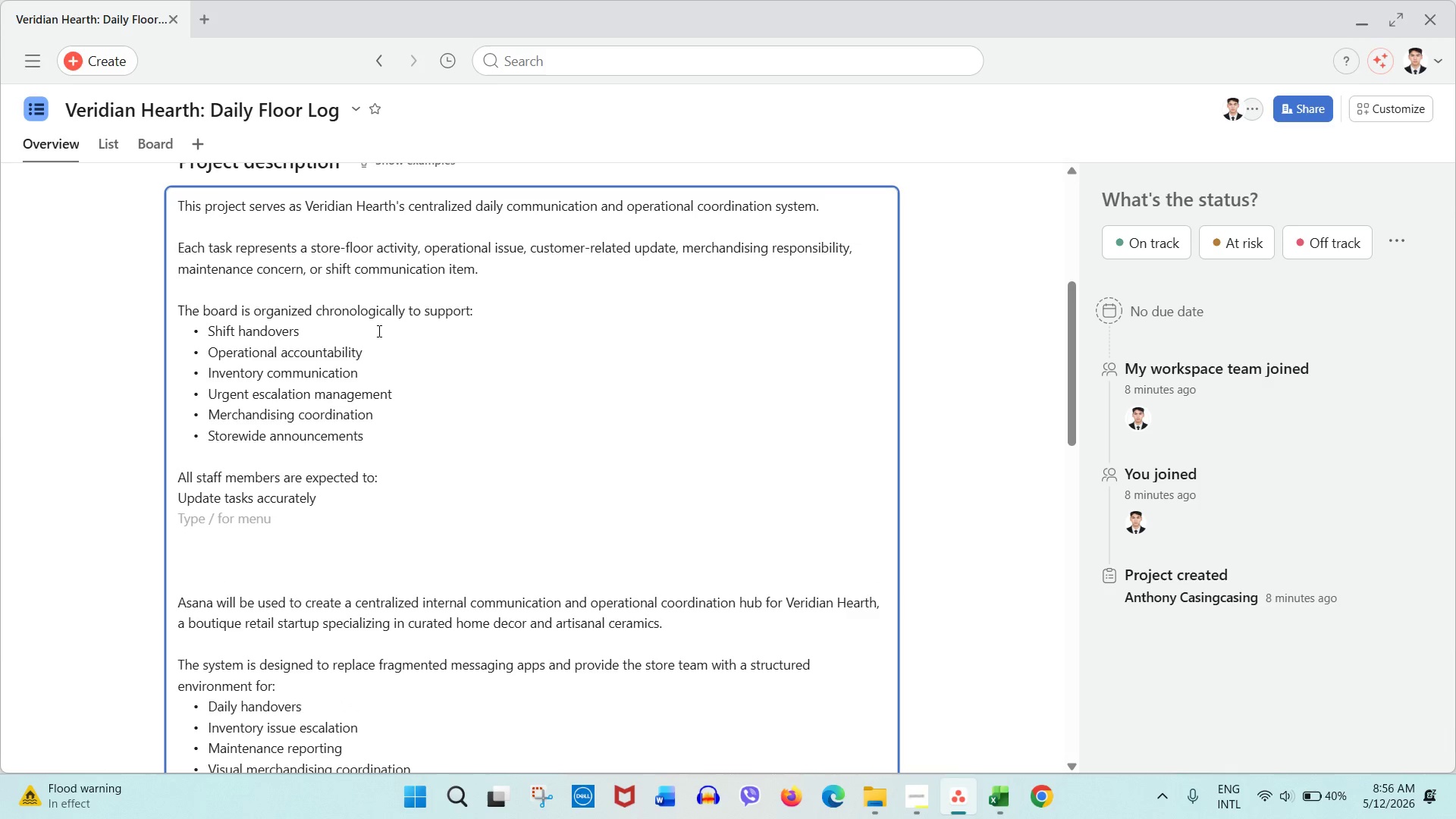 
type(Maintain professional o)
key(Backspace)
type(commjuni)
key(Backspace)
key(Backspace)
key(Backspace)
key(Backspace)
type(unication)
 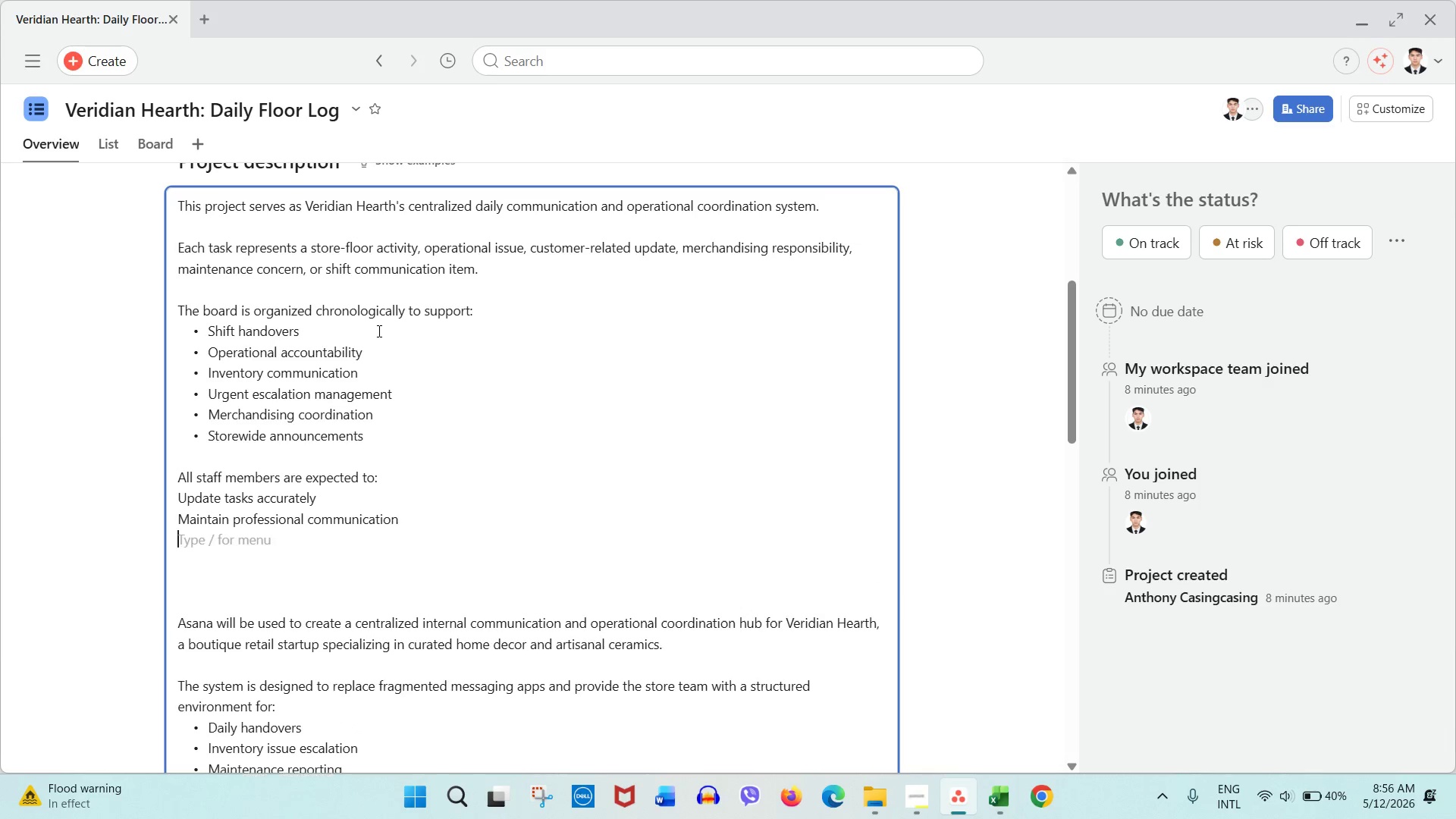 
key(Enter)
 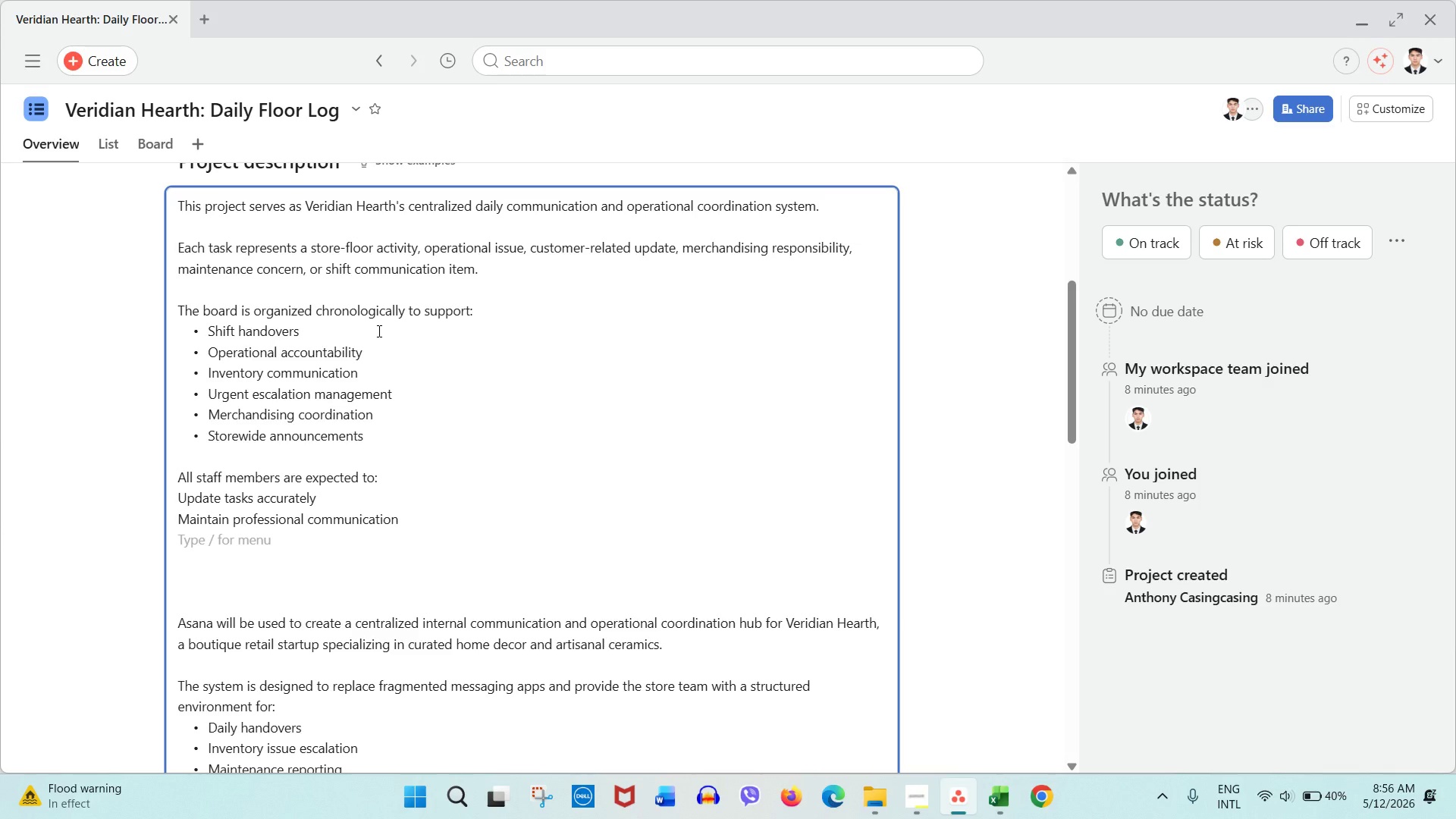 
type(Escalate urgent issues immediately)
 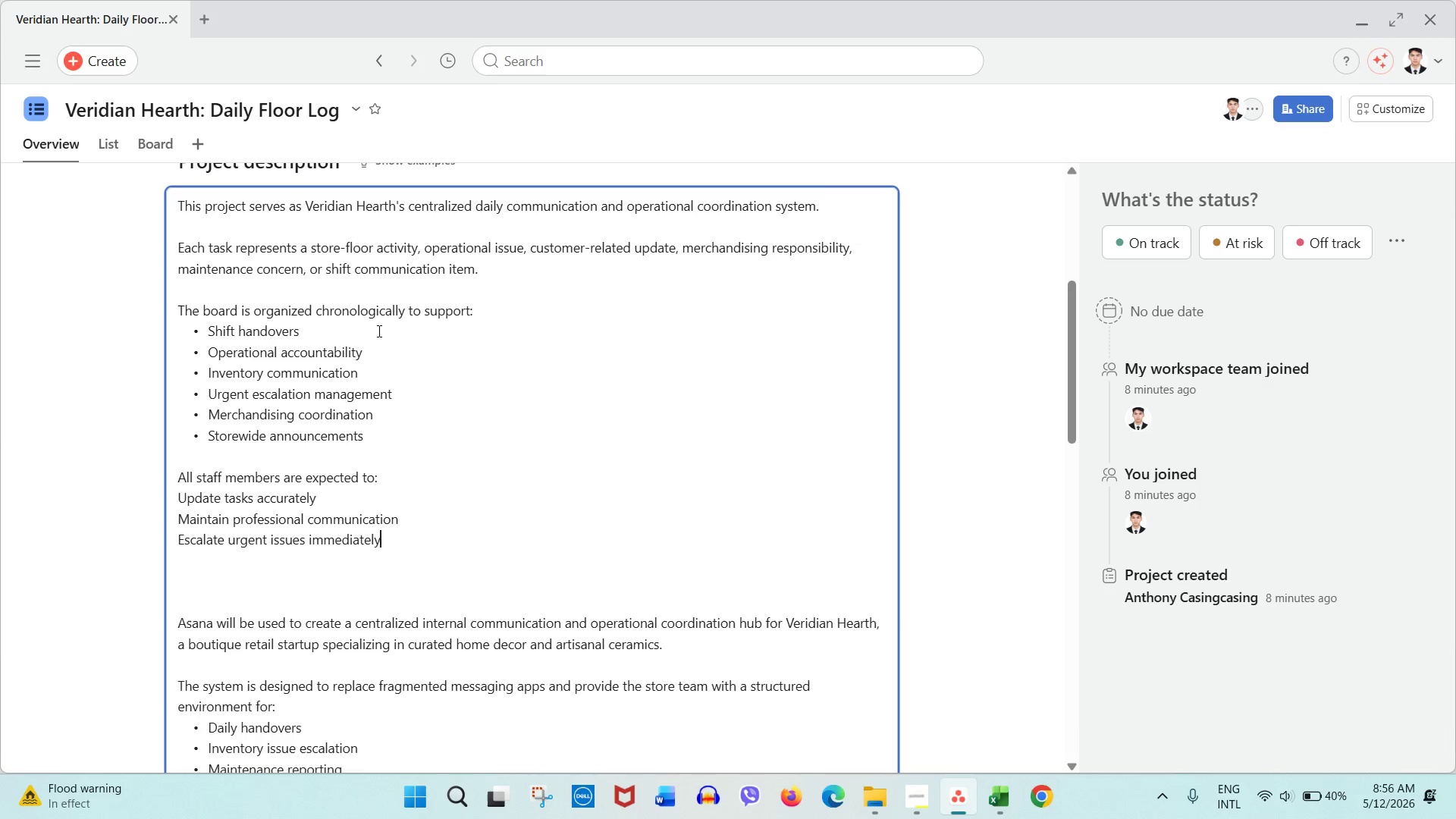 
key(Enter)
 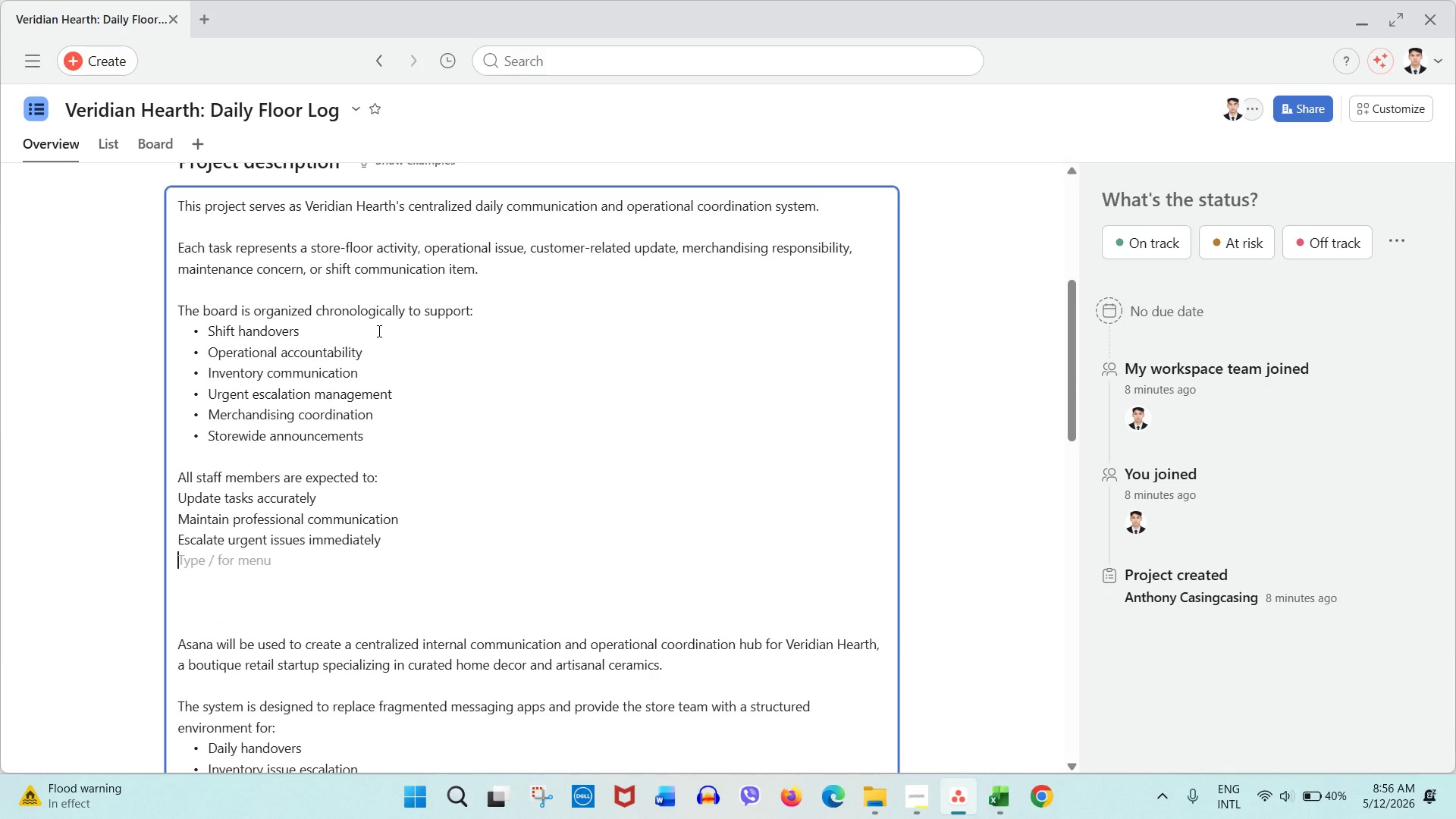 
type(Keep due dates current)
 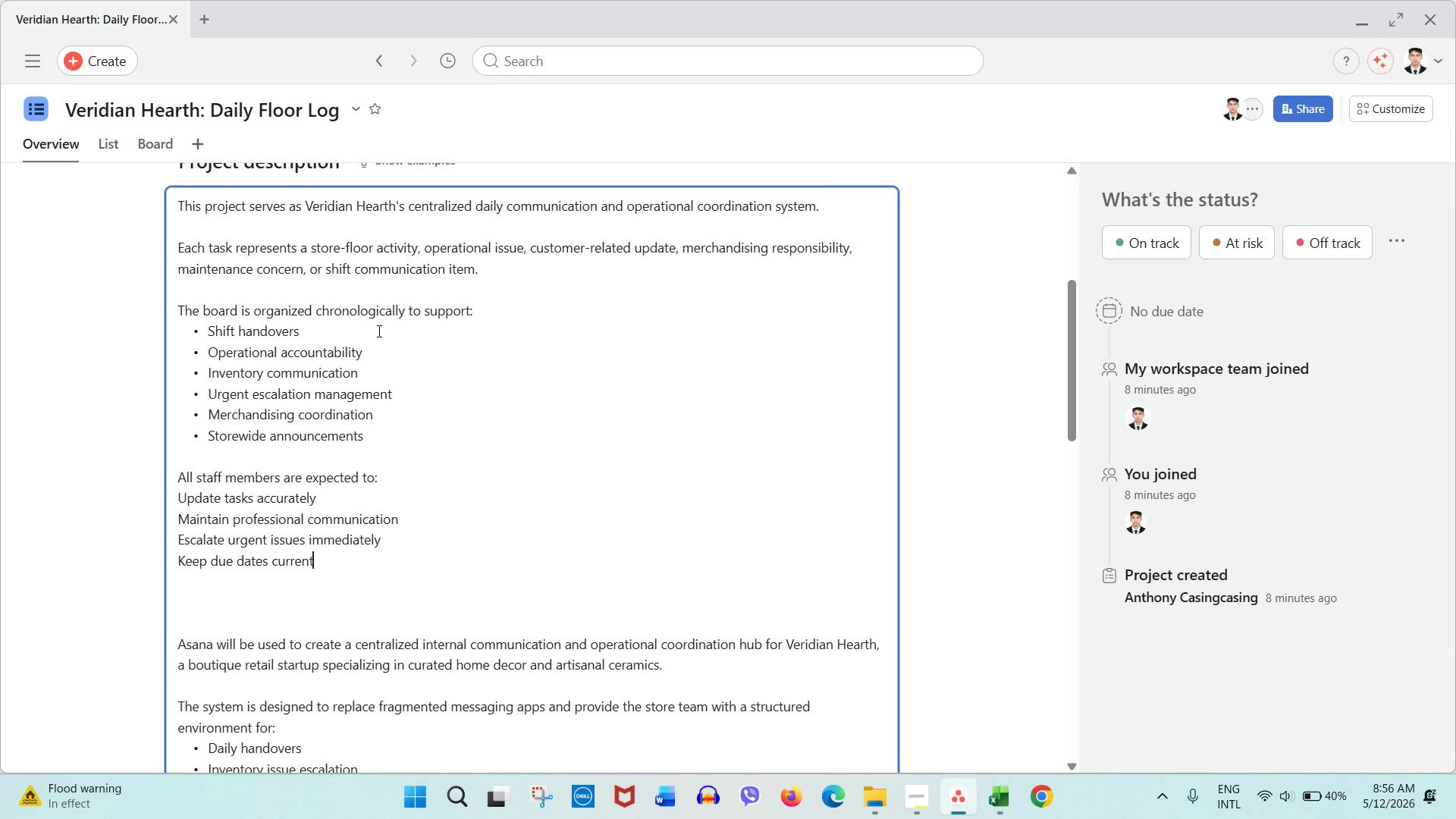 
key(Enter)
 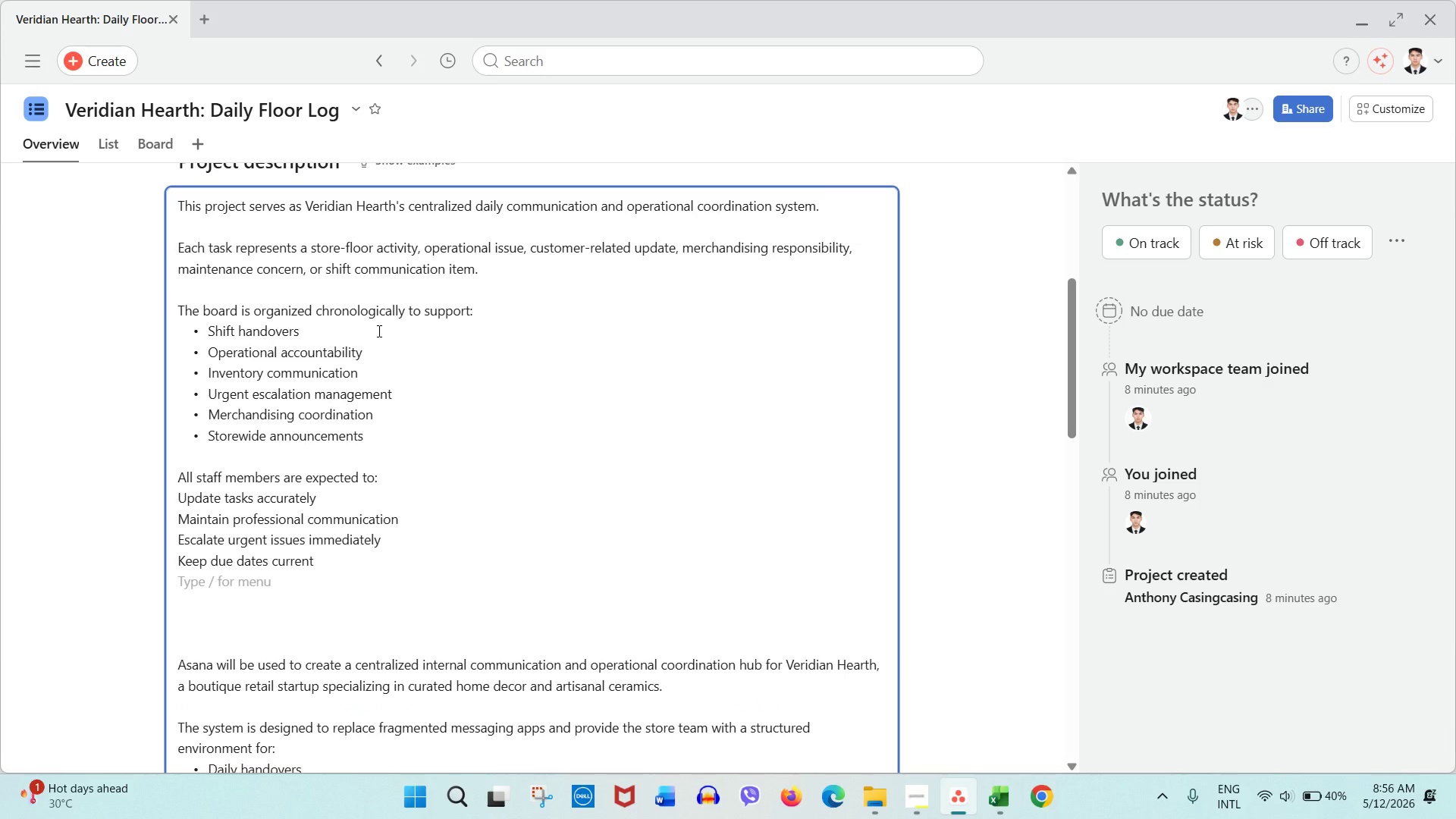 
type(Document unresolved concerns before shift transitions)
 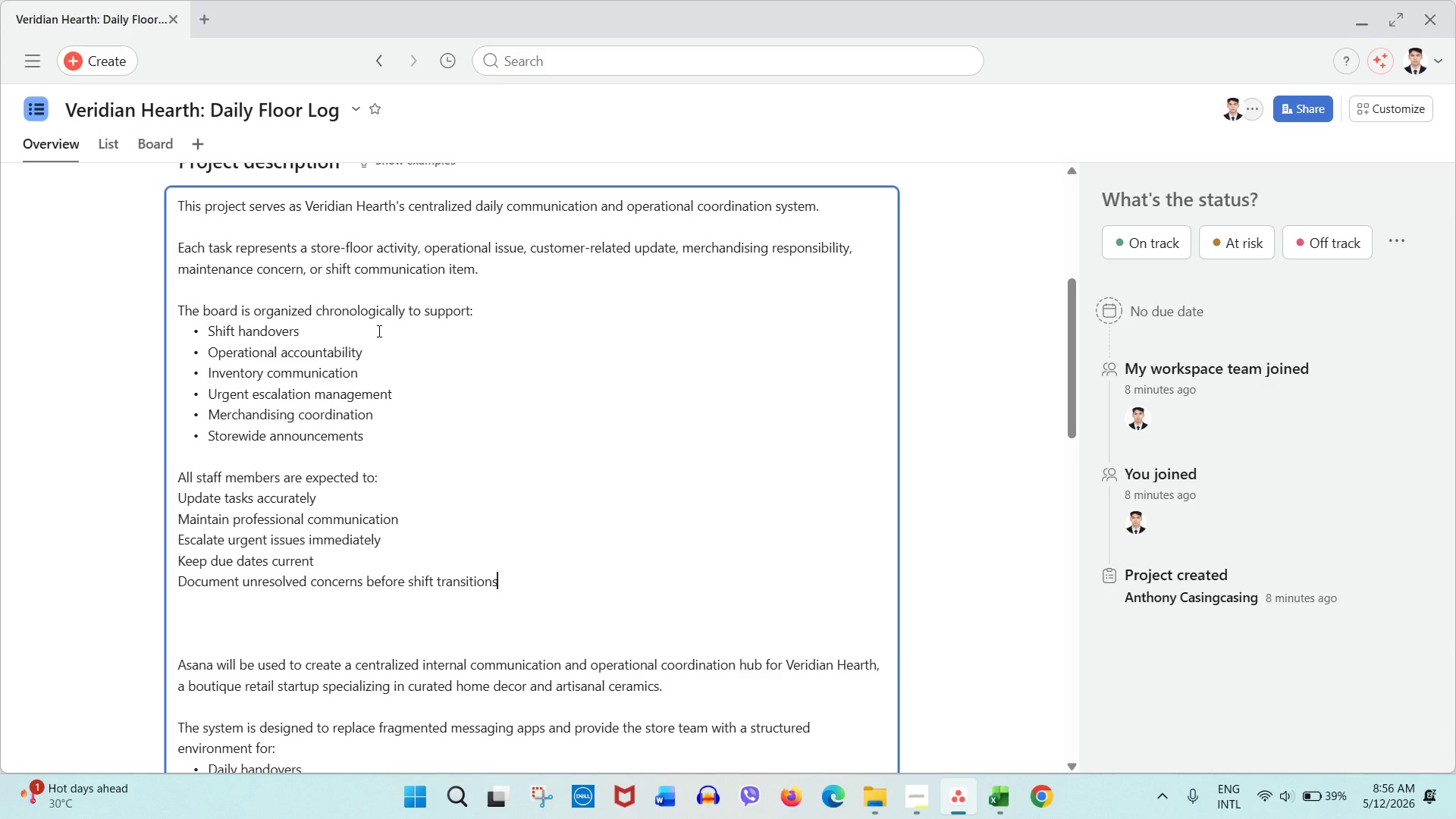 
key(Enter)
 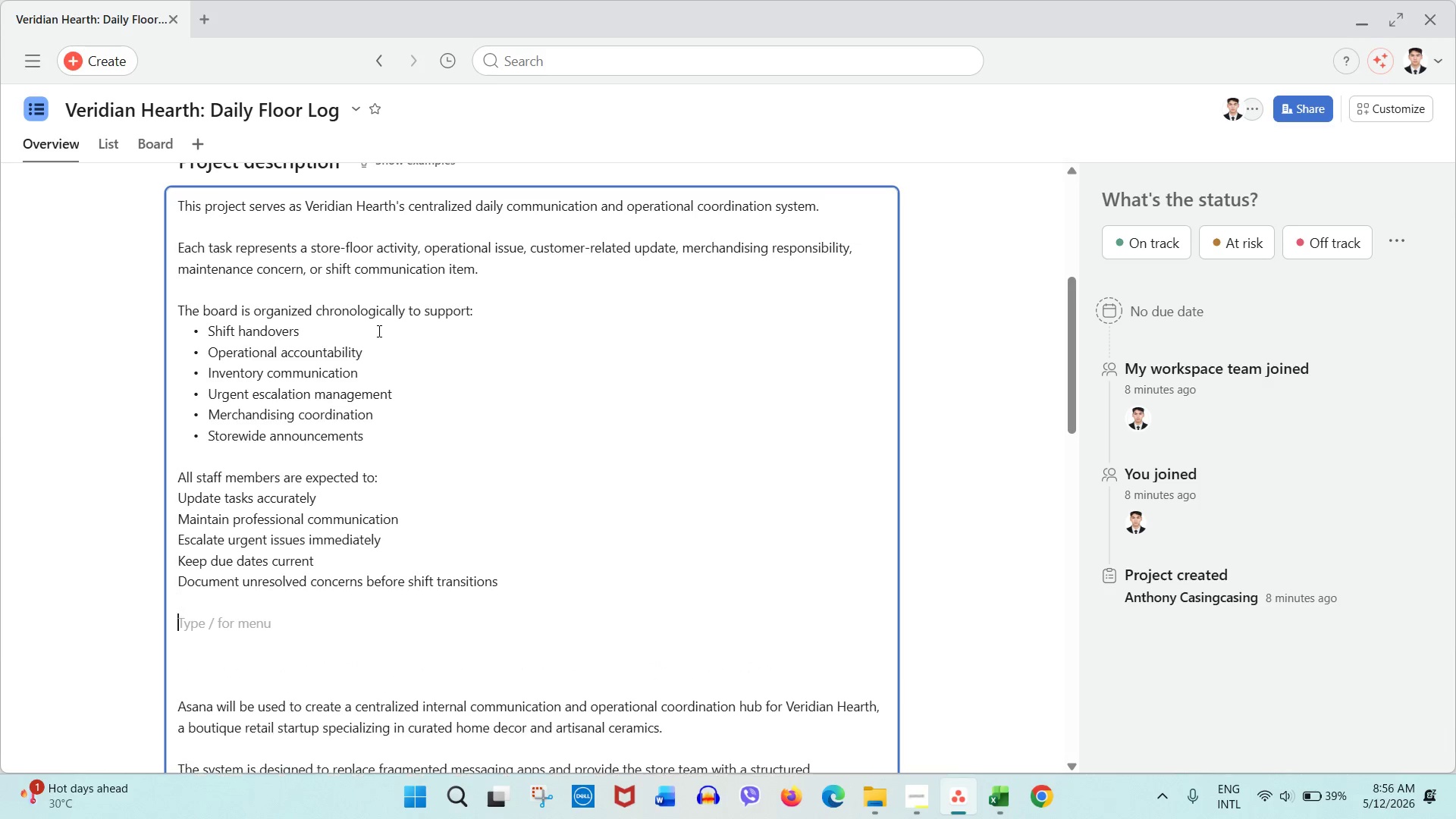 
key(Enter)
 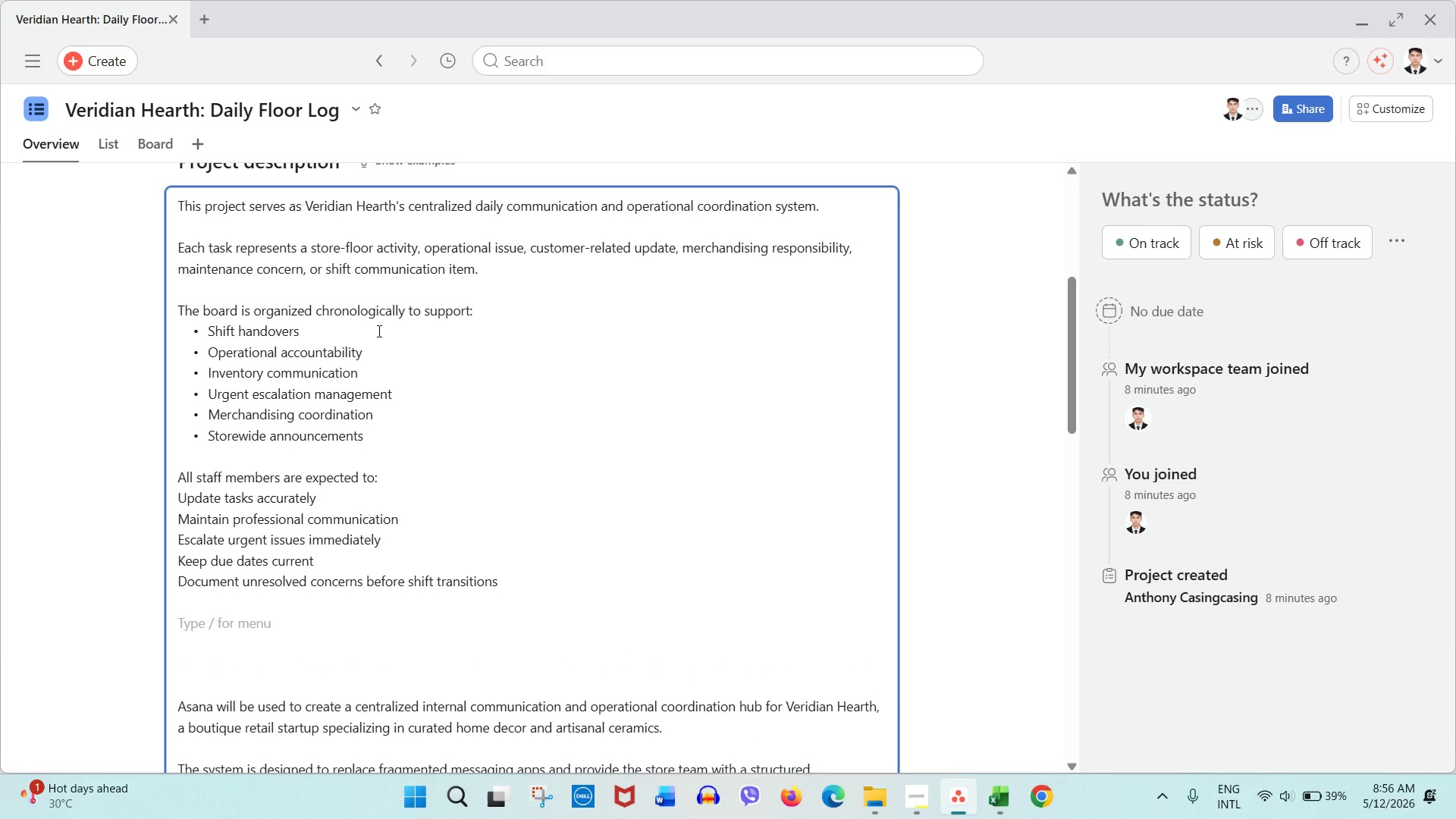 
type(This system is intended to replace fragmented messaging apps and improve store-floor operational visibility.)
 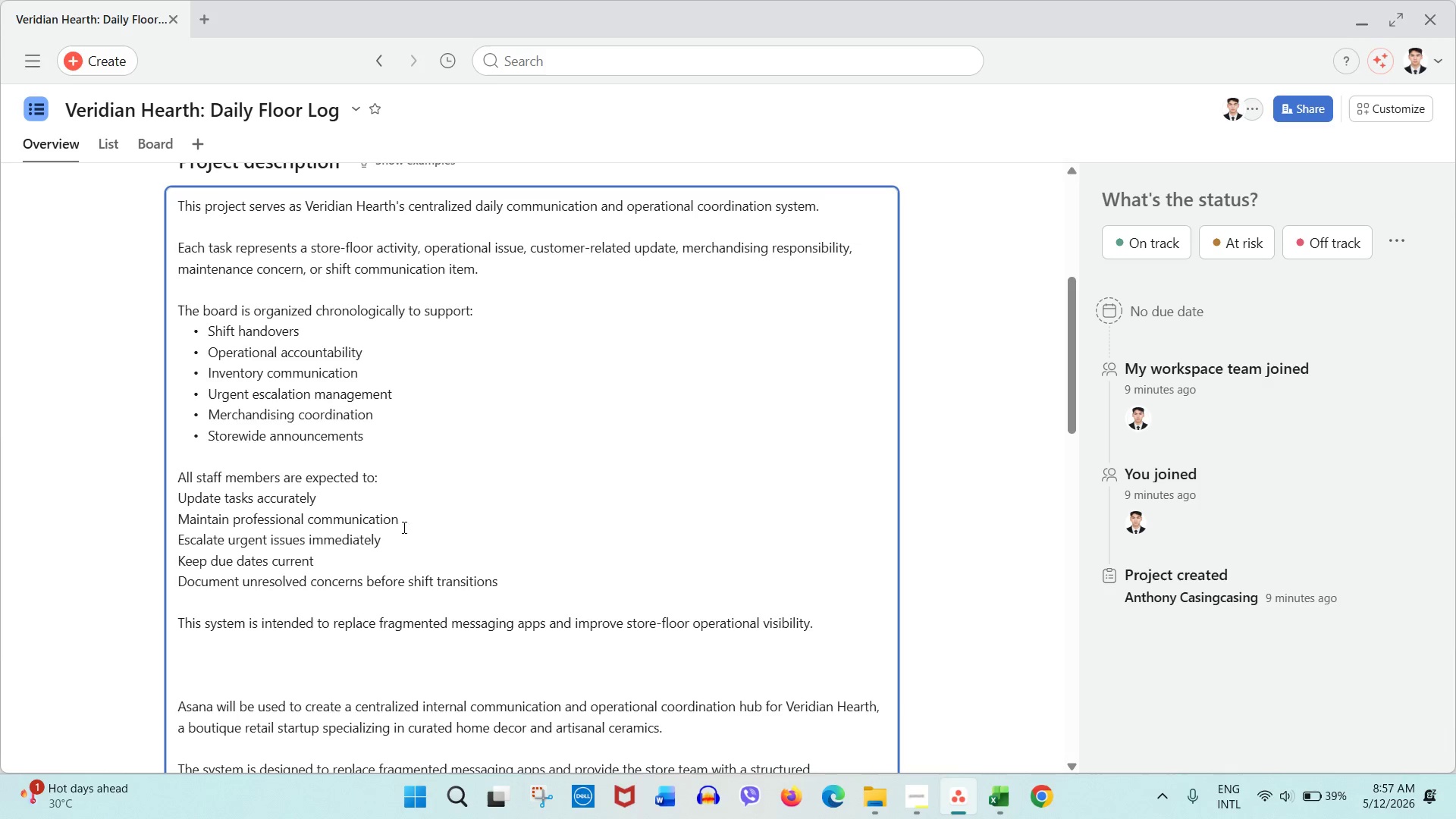 
left_click_drag(start_coordinate=[504, 572], to_coordinate=[179, 494])
 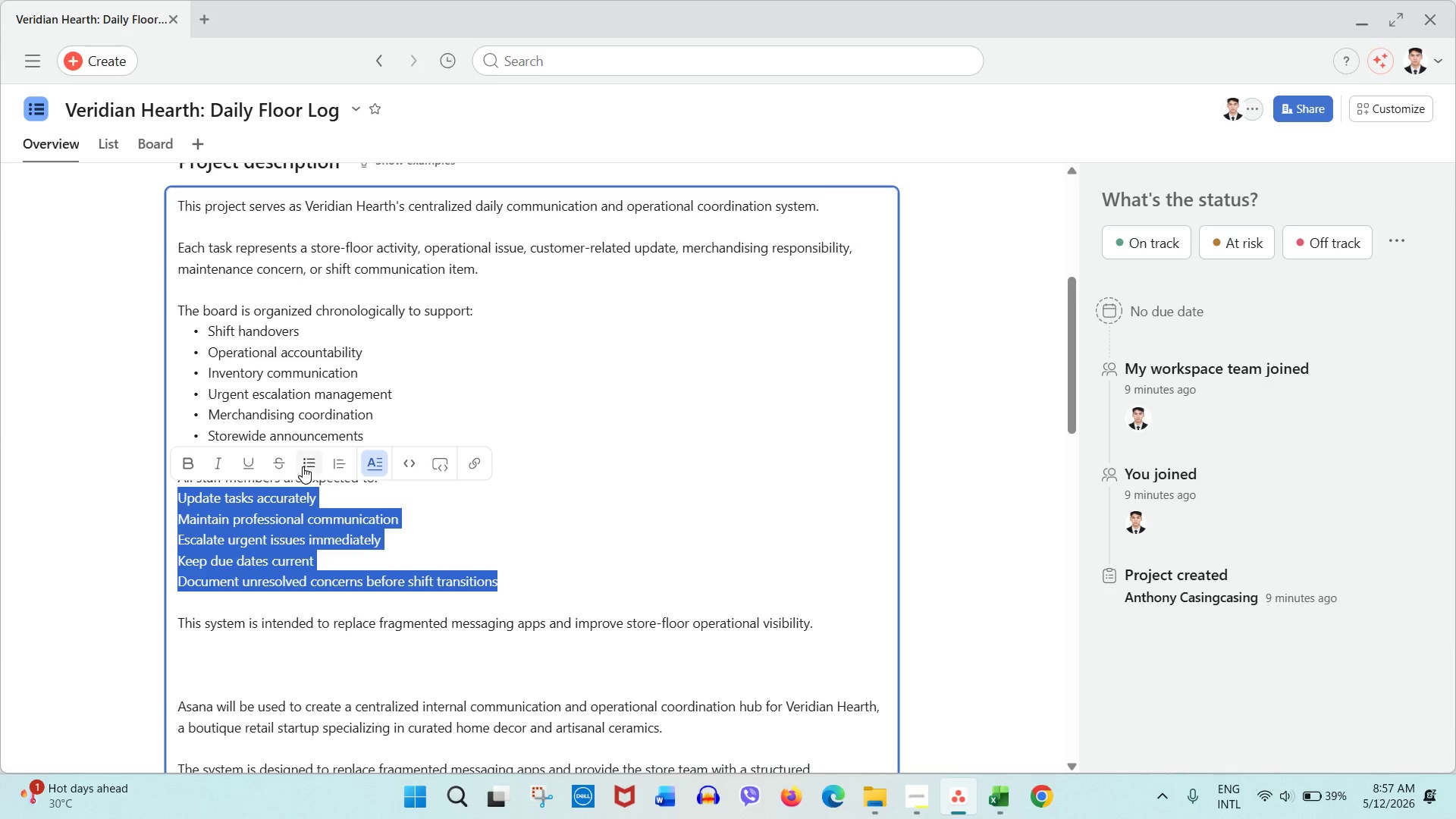 
double_click([661, 560])
 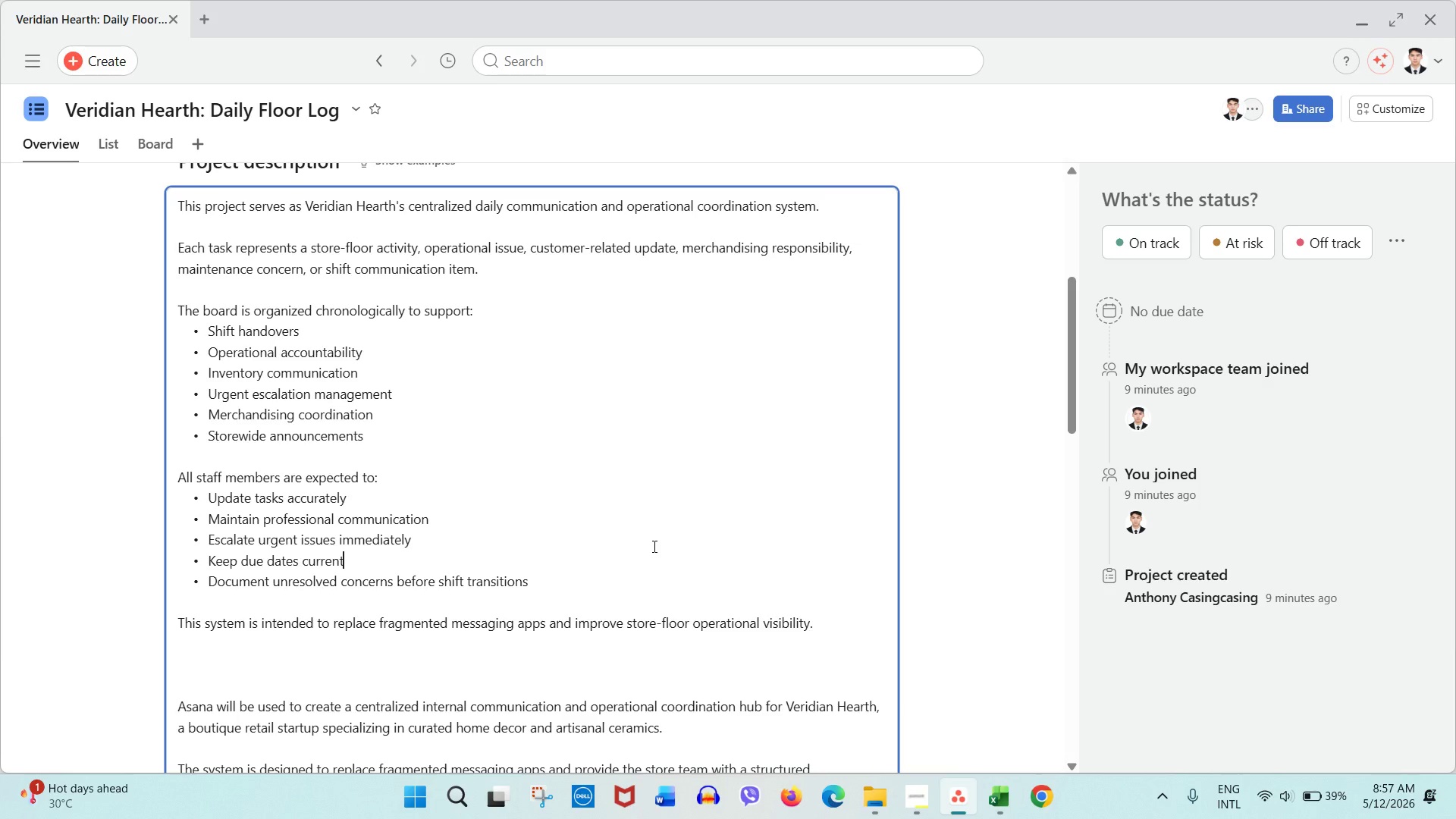 
wait(8.16)
 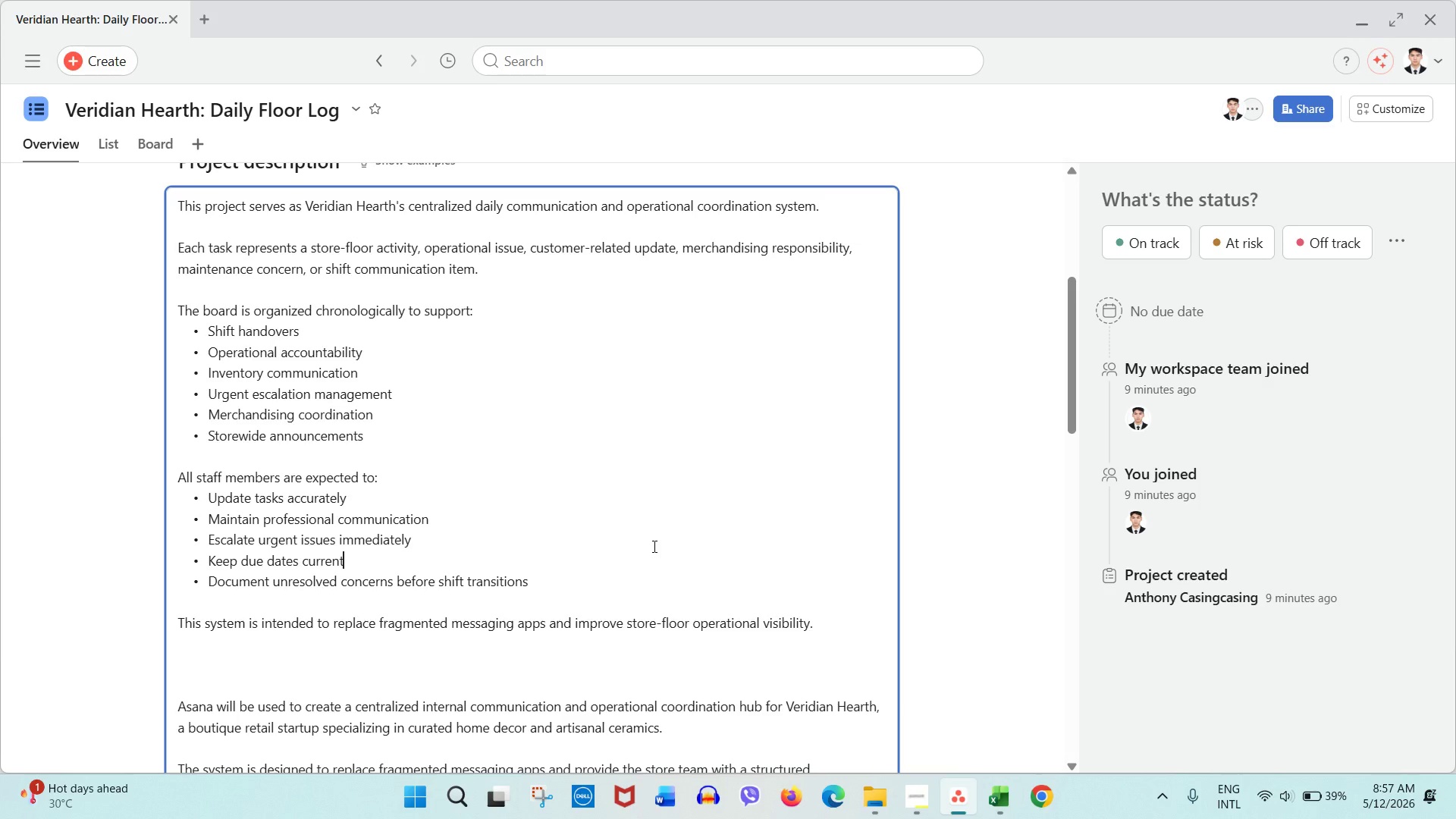 
left_click([152, 143])
 